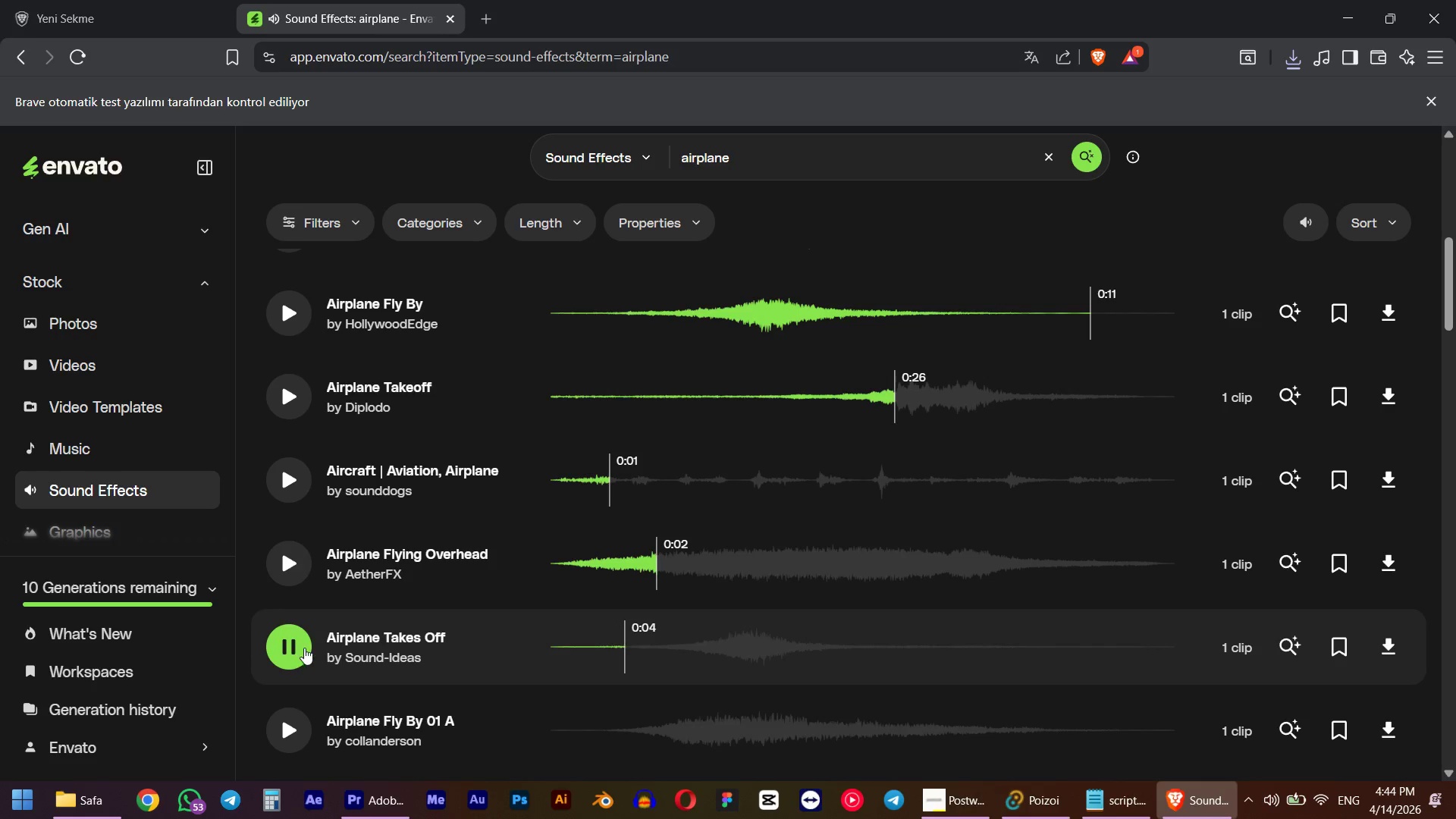 
wait(10.11)
 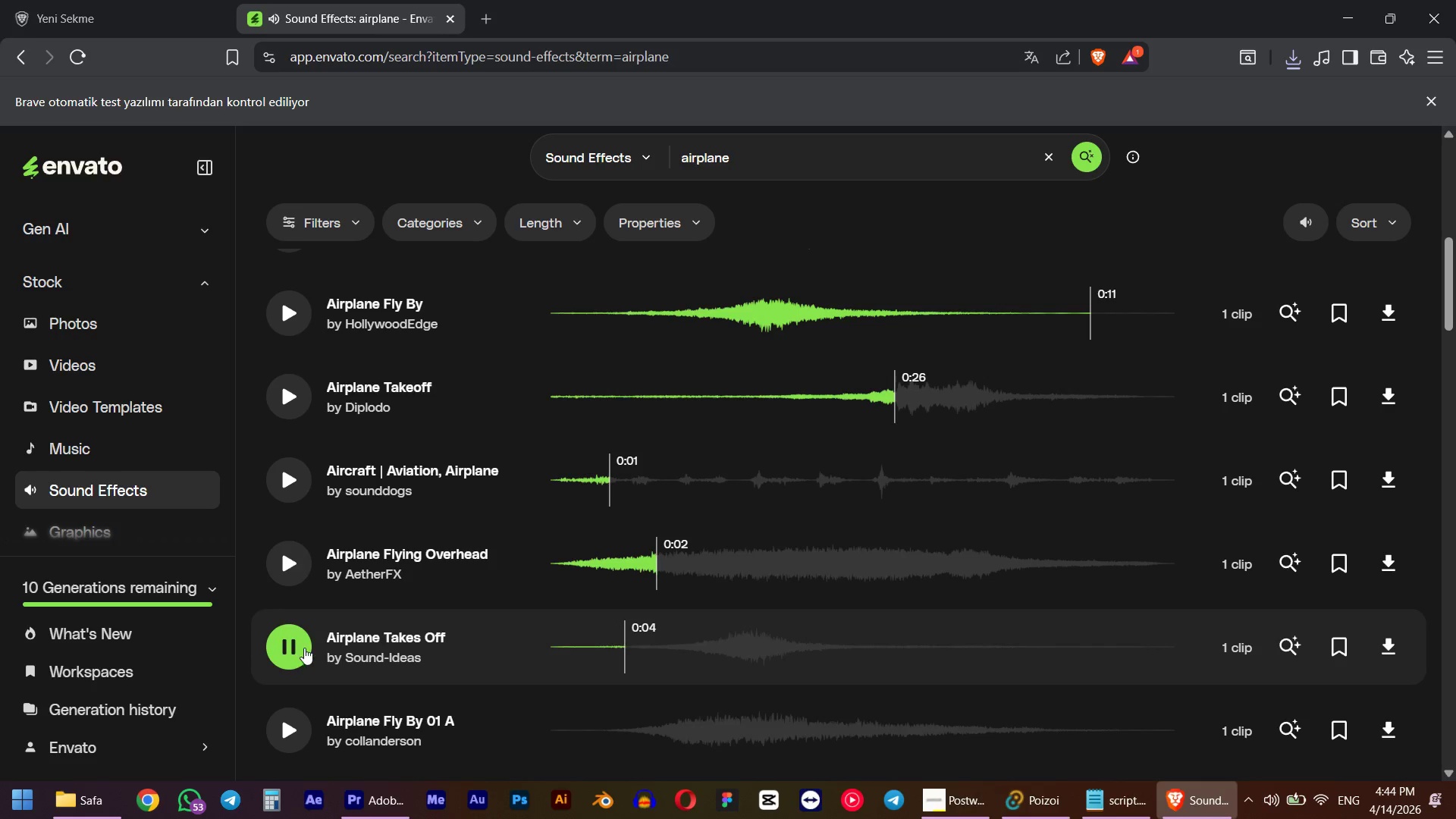 
scroll: coordinate [489, 659], scroll_direction: down, amount: 2.0
 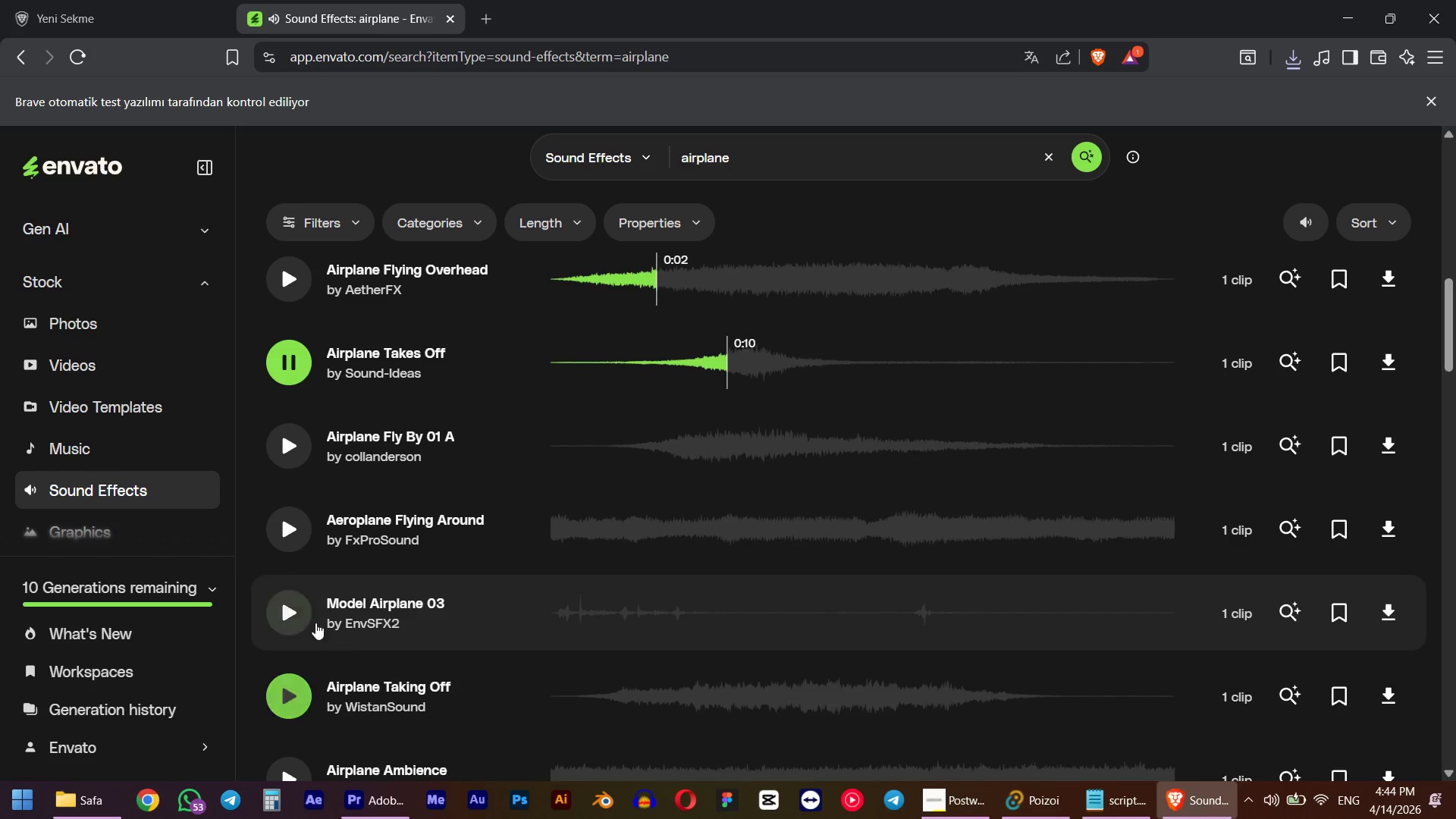 
left_click([284, 611])
 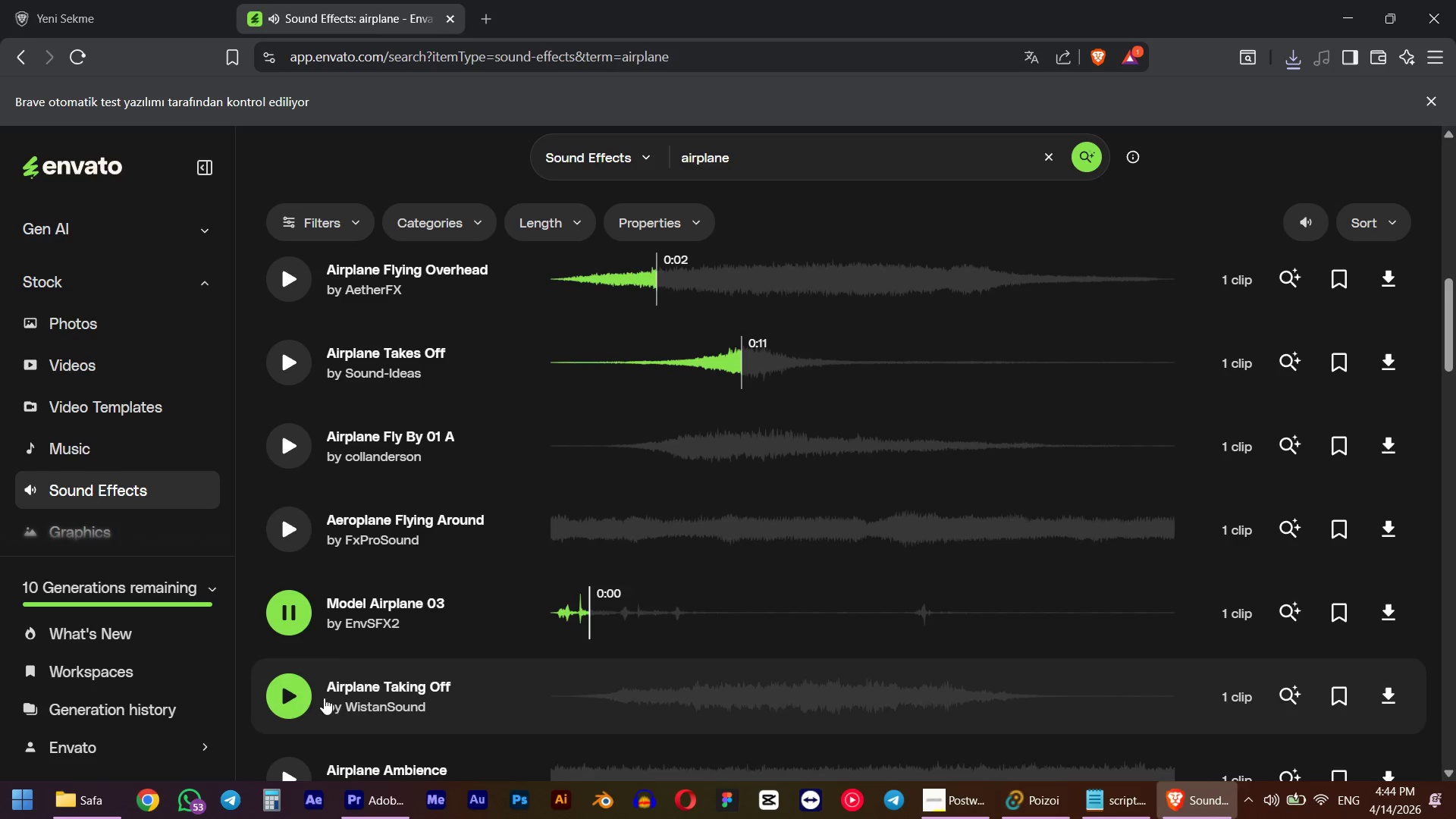 
left_click([309, 704])
 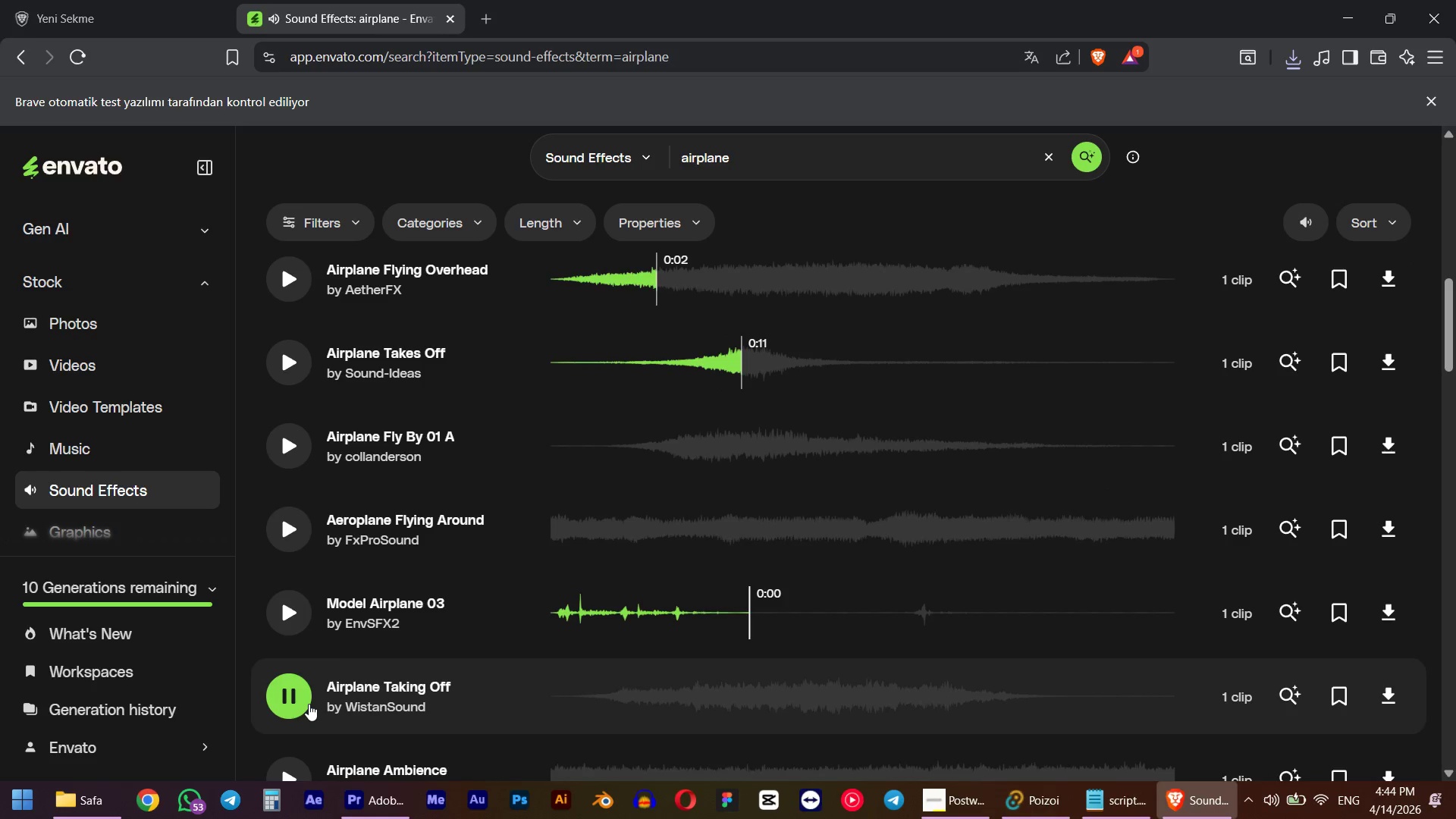 
scroll: coordinate [309, 704], scroll_direction: down, amount: 3.0
 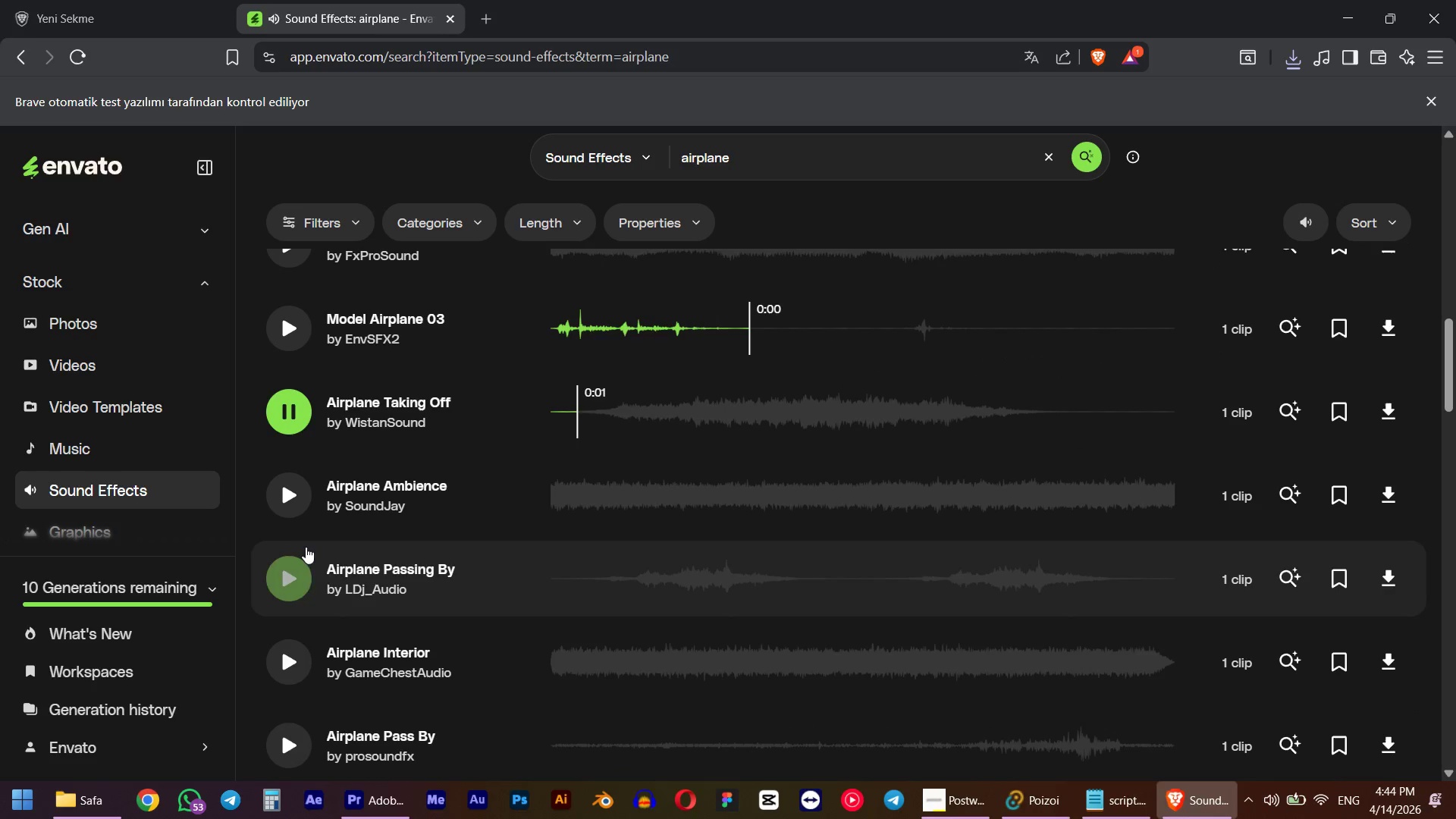 
left_click([290, 581])
 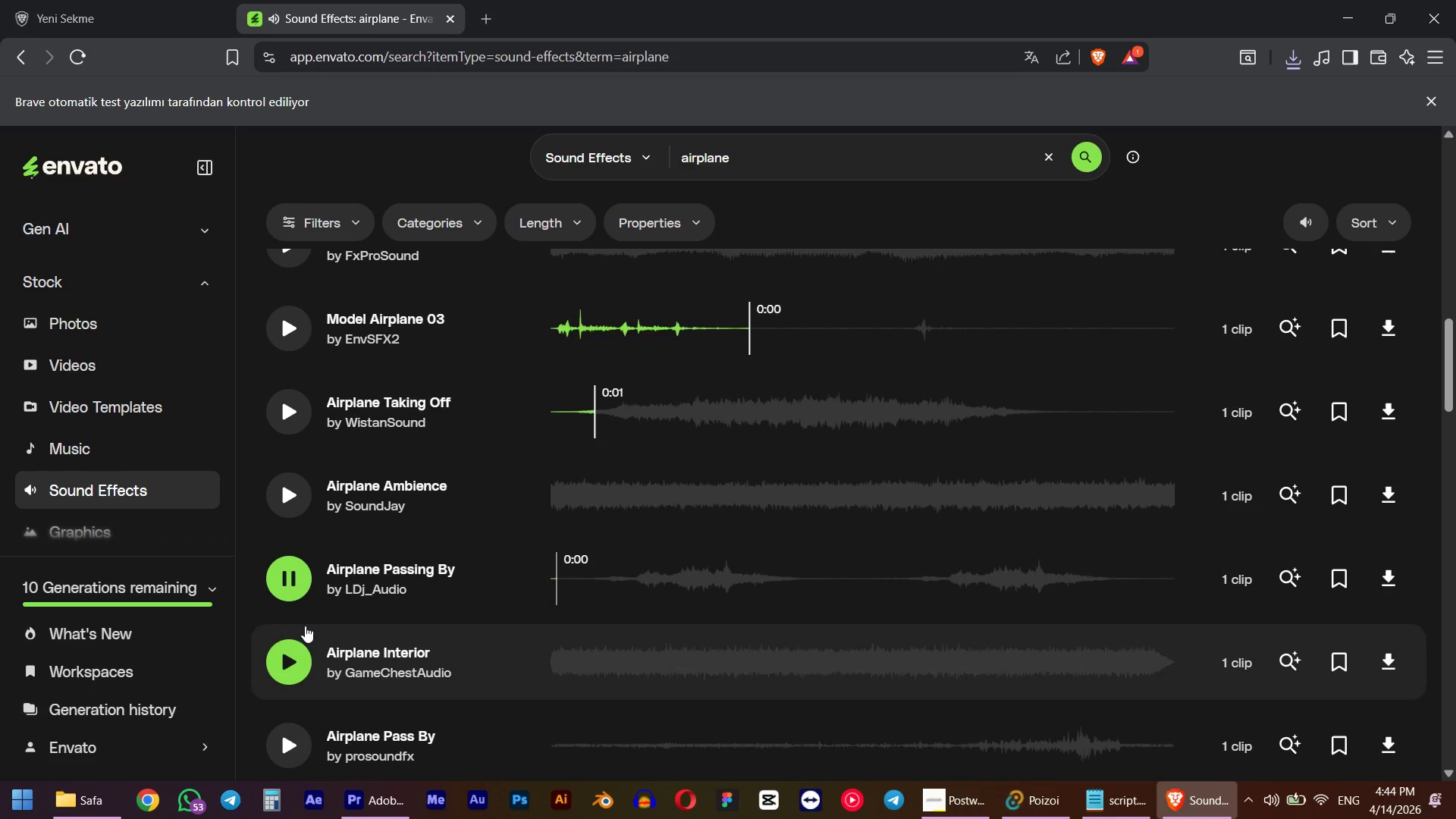 
left_click([292, 579])
 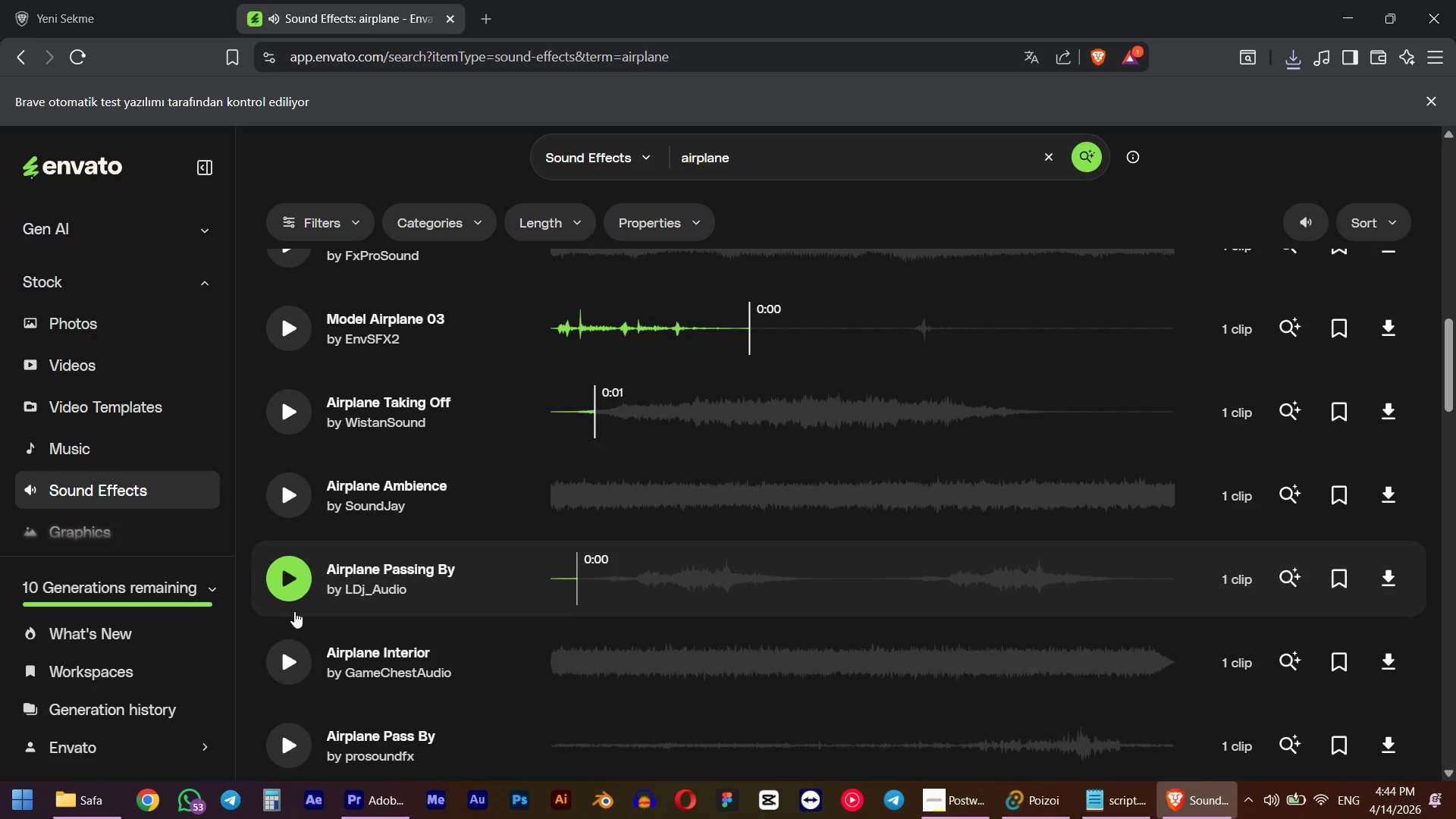 
scroll: coordinate [294, 617], scroll_direction: down, amount: 2.0
 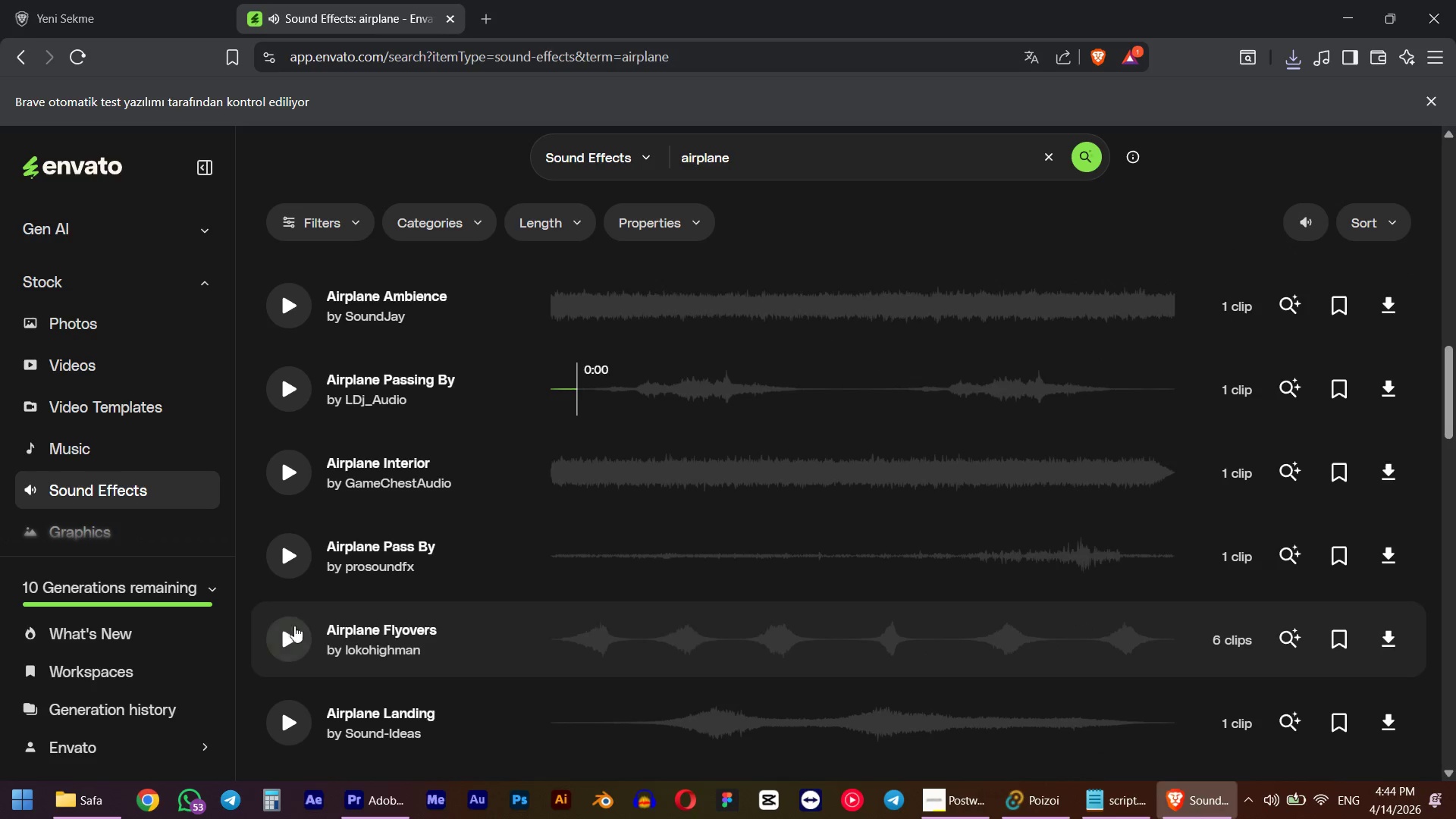 
left_click([291, 644])
 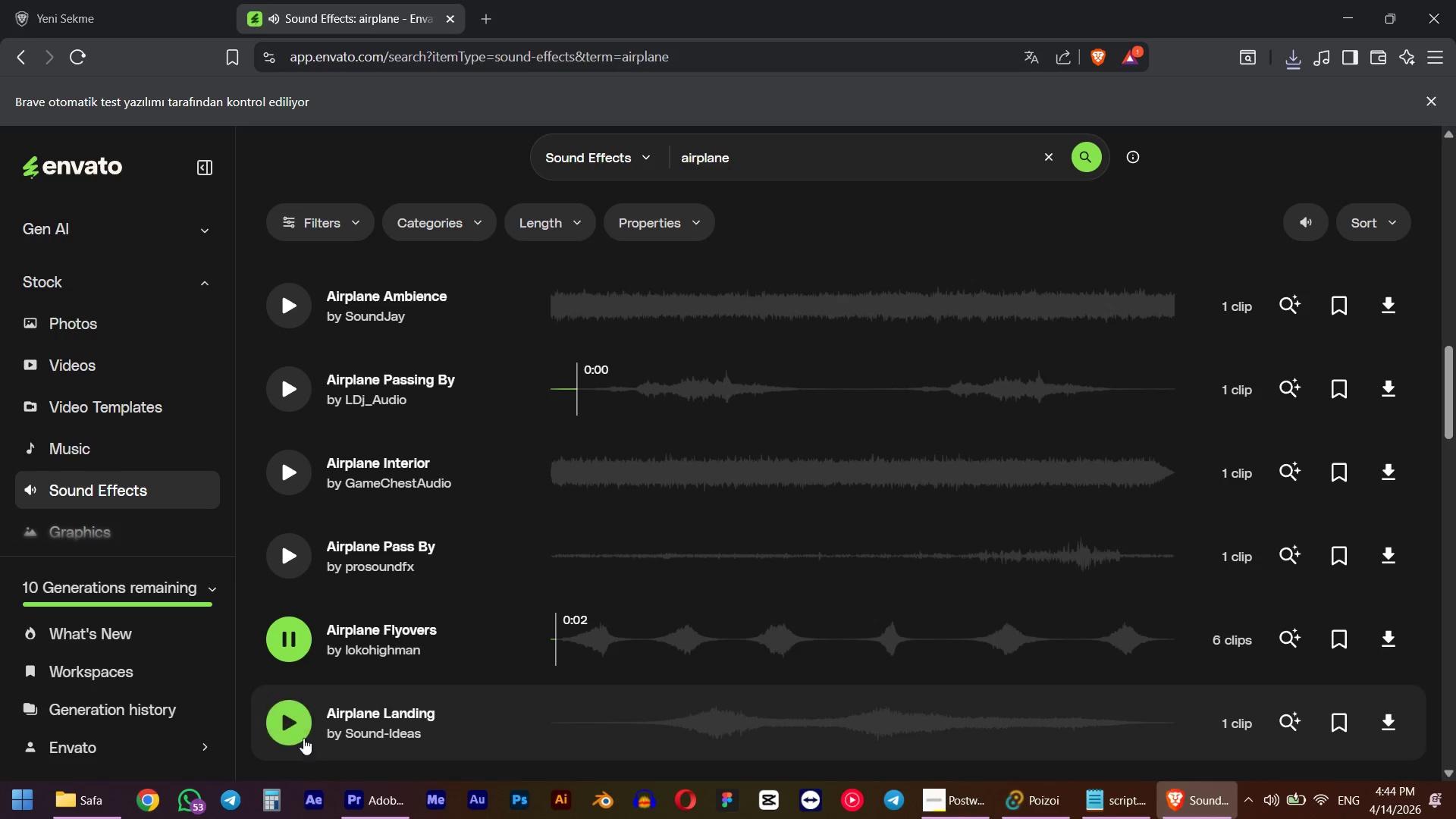 
left_click([292, 728])
 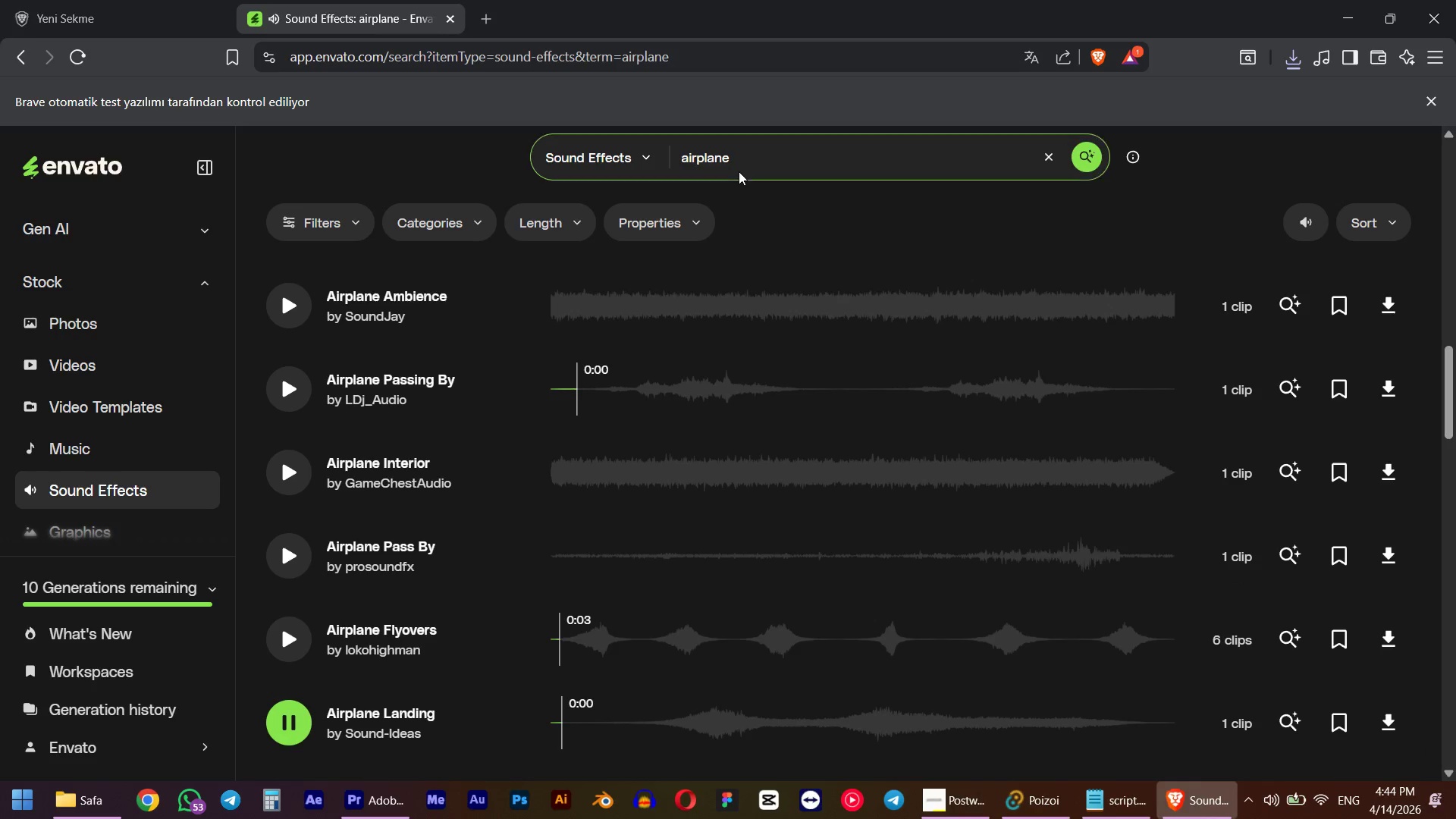 
double_click([706, 166])
 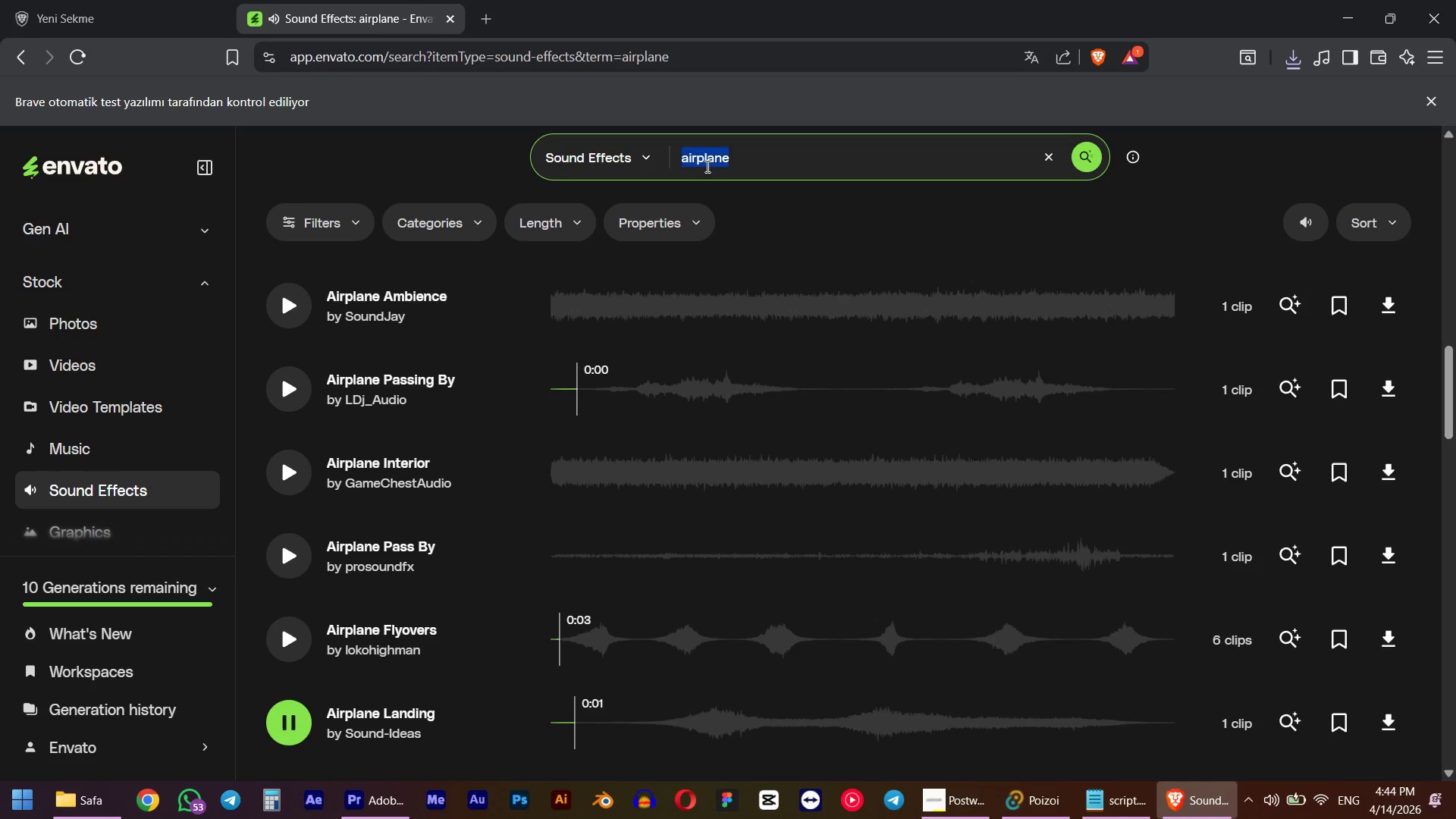 
triple_click([706, 166])
 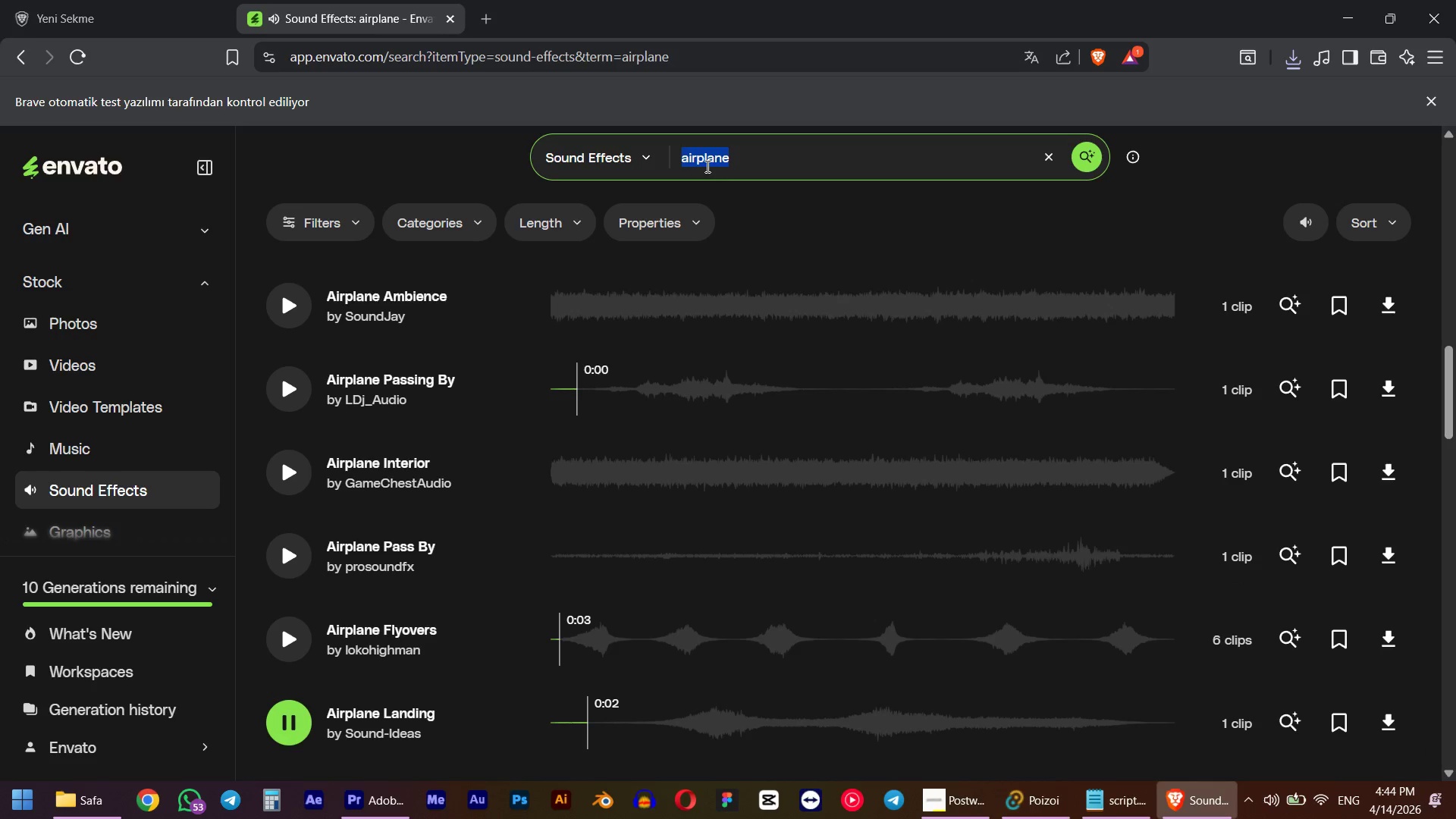 
type(flight)
 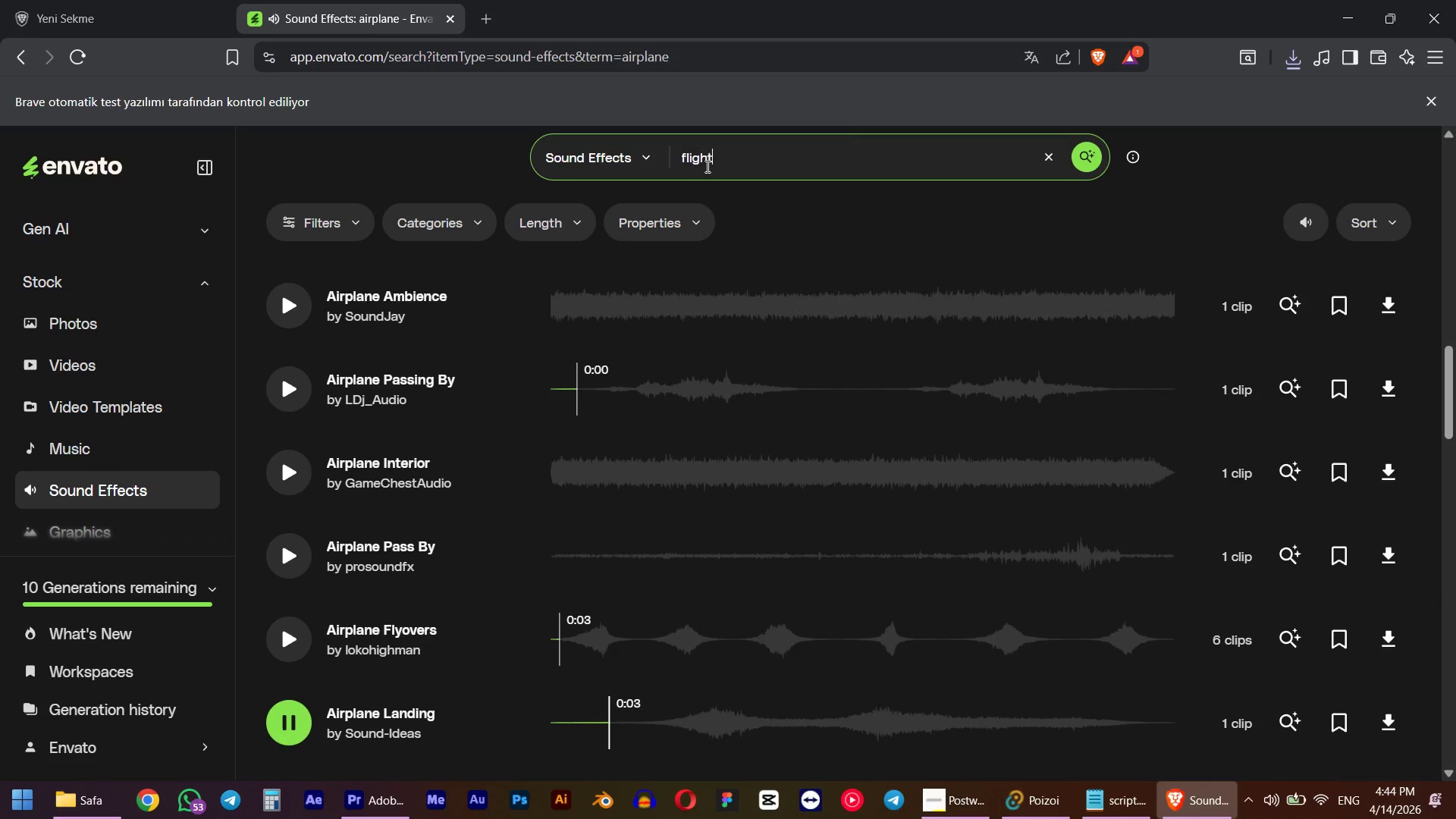 
key(Enter)
 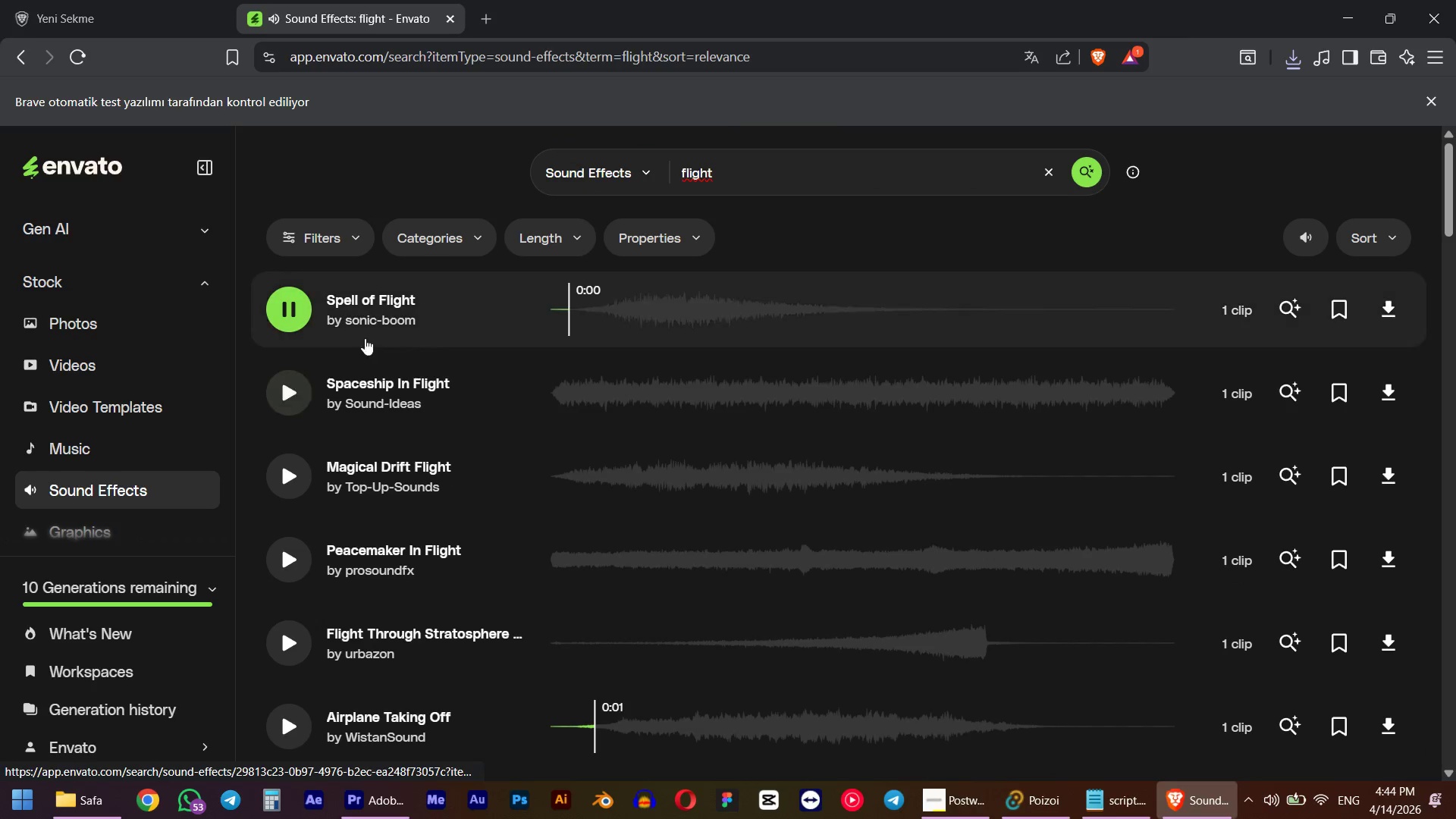 
wait(5.09)
 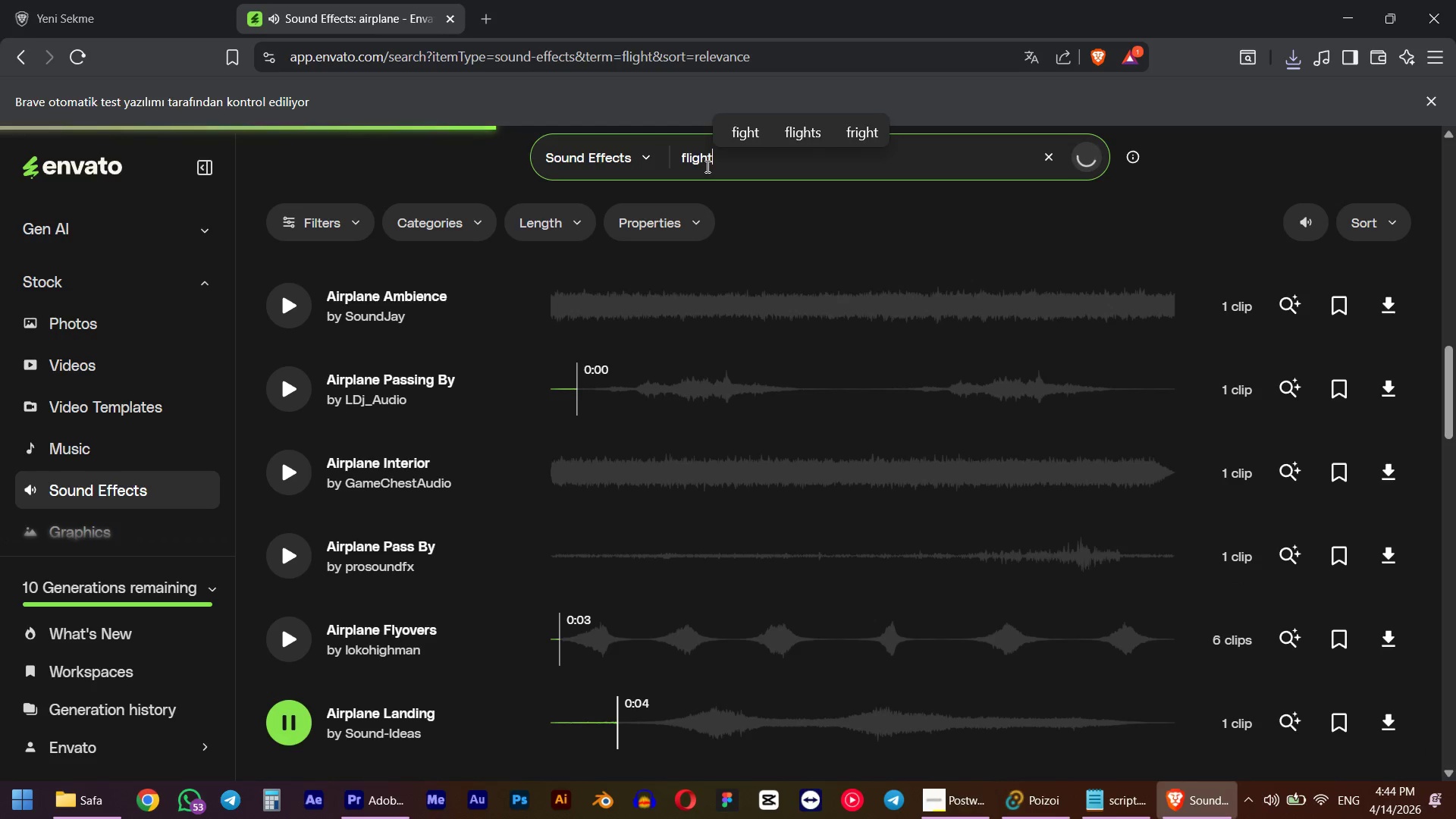 
left_click([282, 391])
 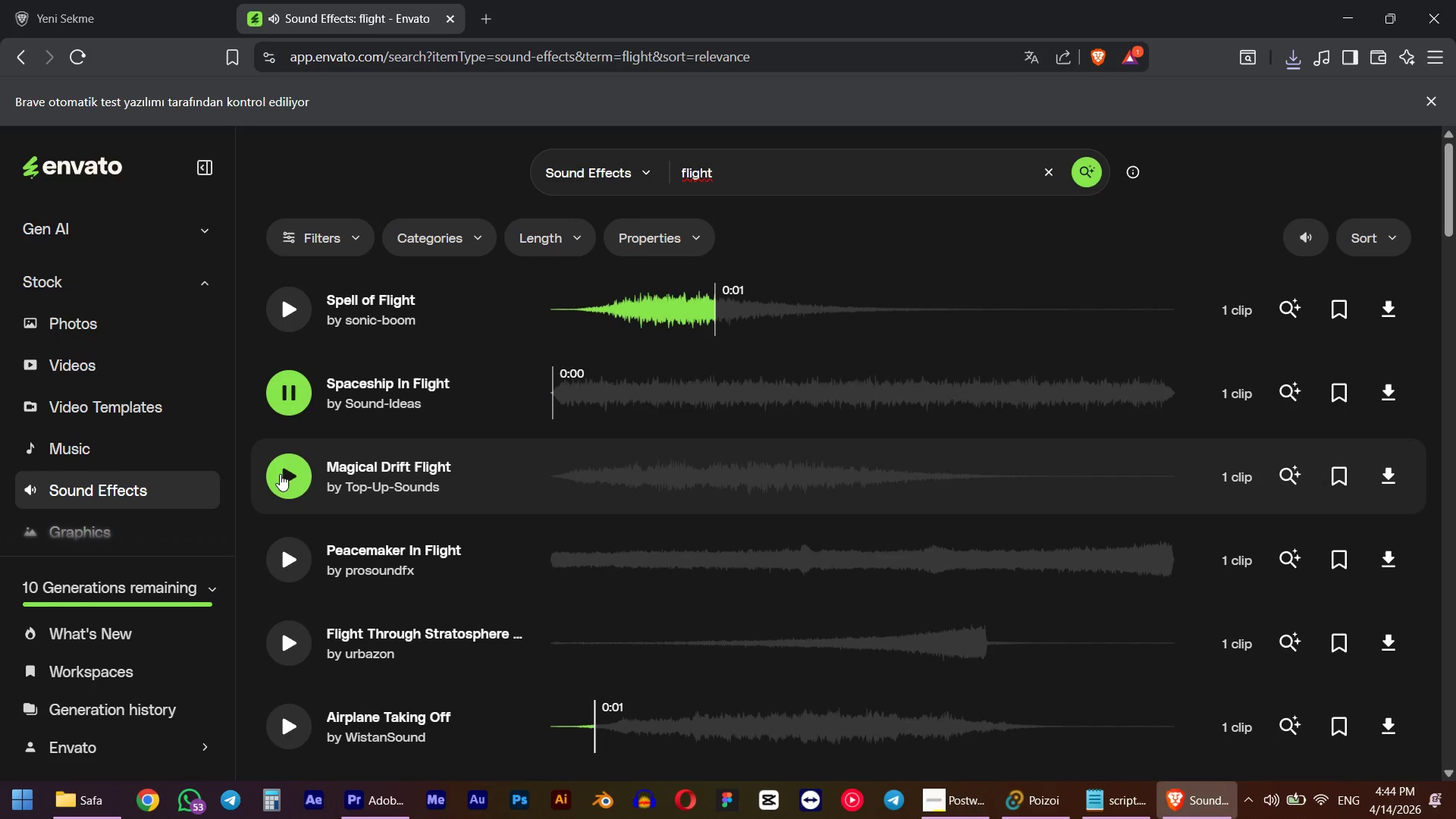 
left_click([280, 474])
 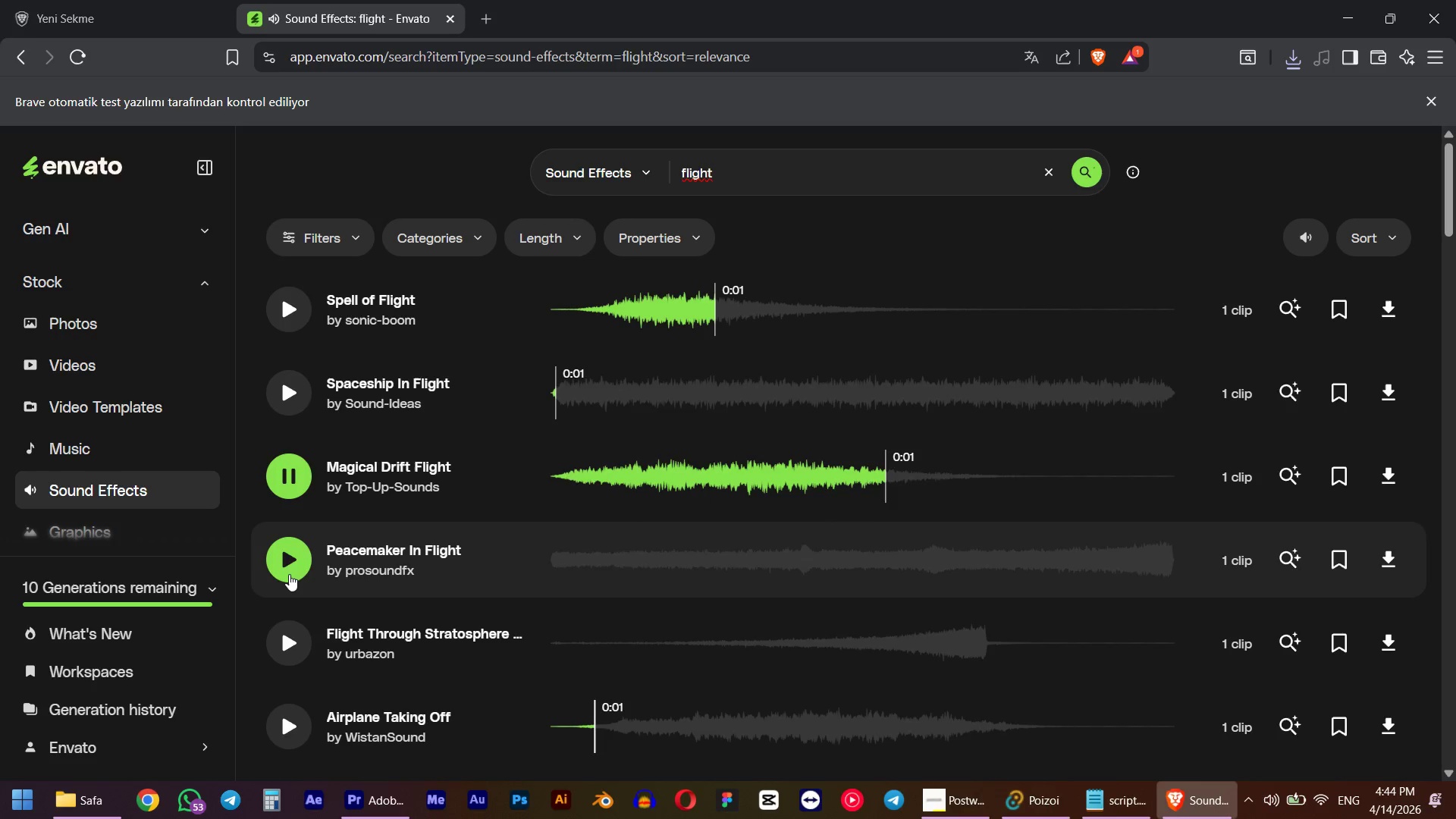 
left_click([298, 635])
 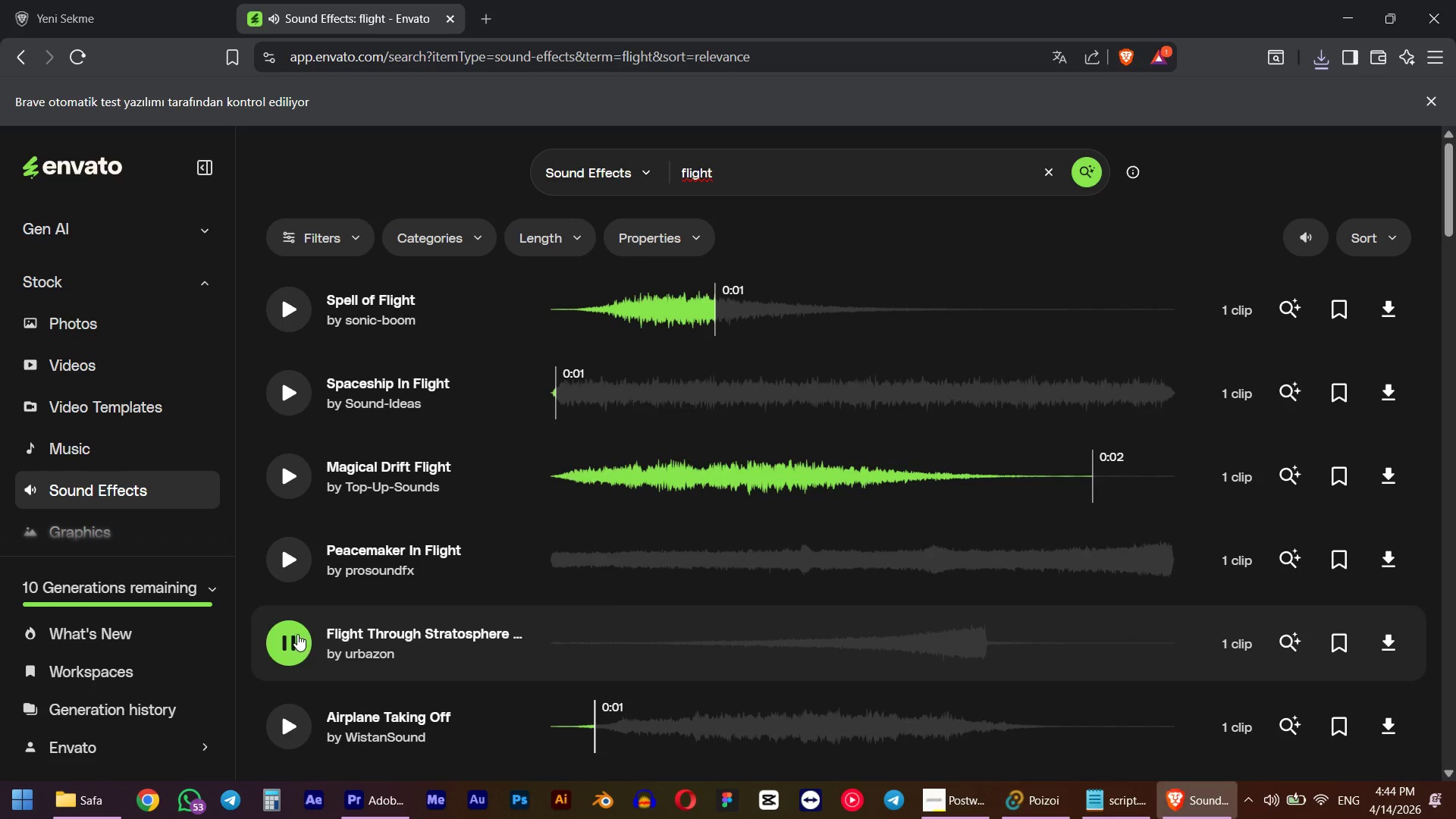 
scroll: coordinate [297, 630], scroll_direction: down, amount: 1.0
 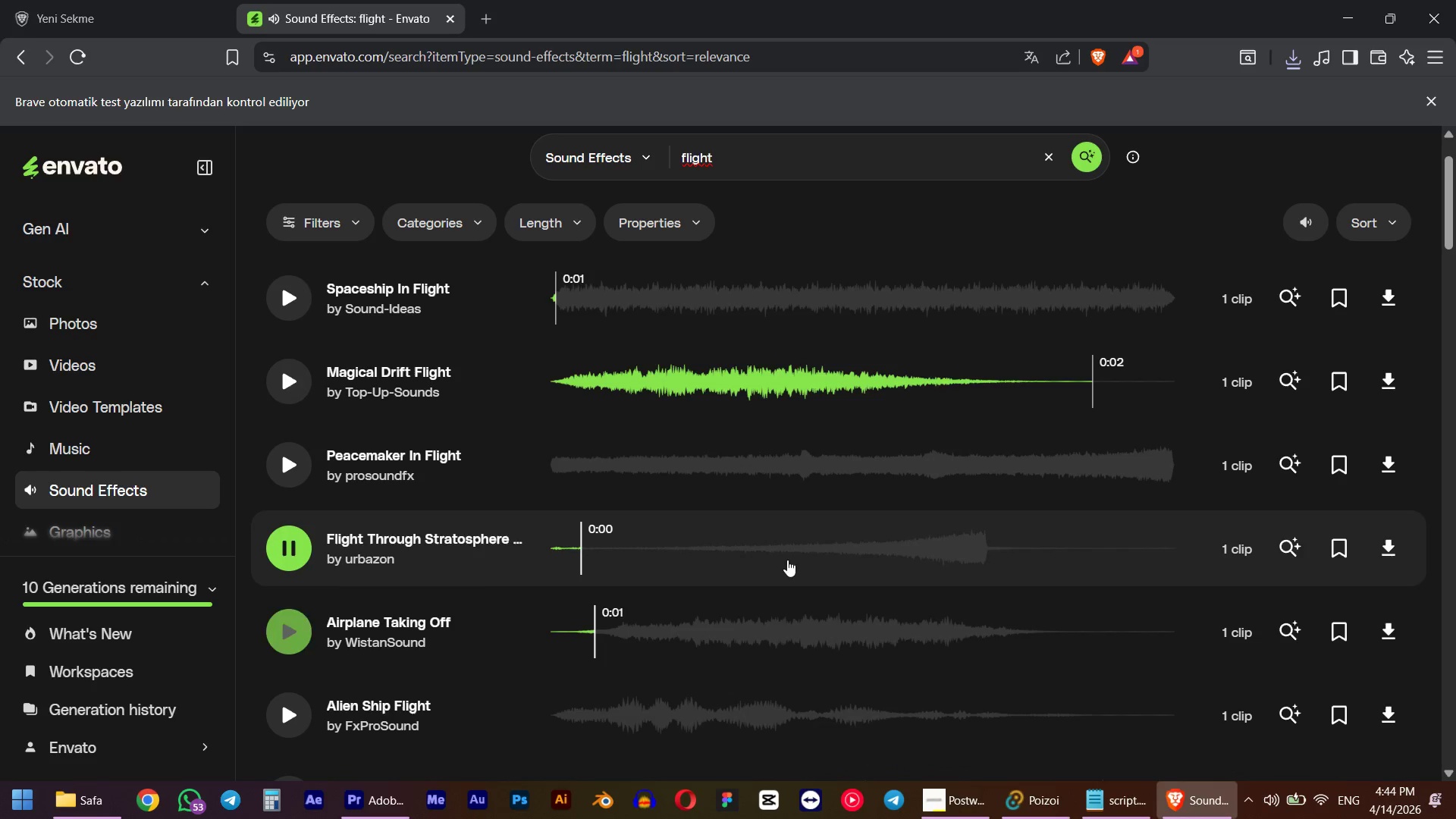 
left_click([830, 558])
 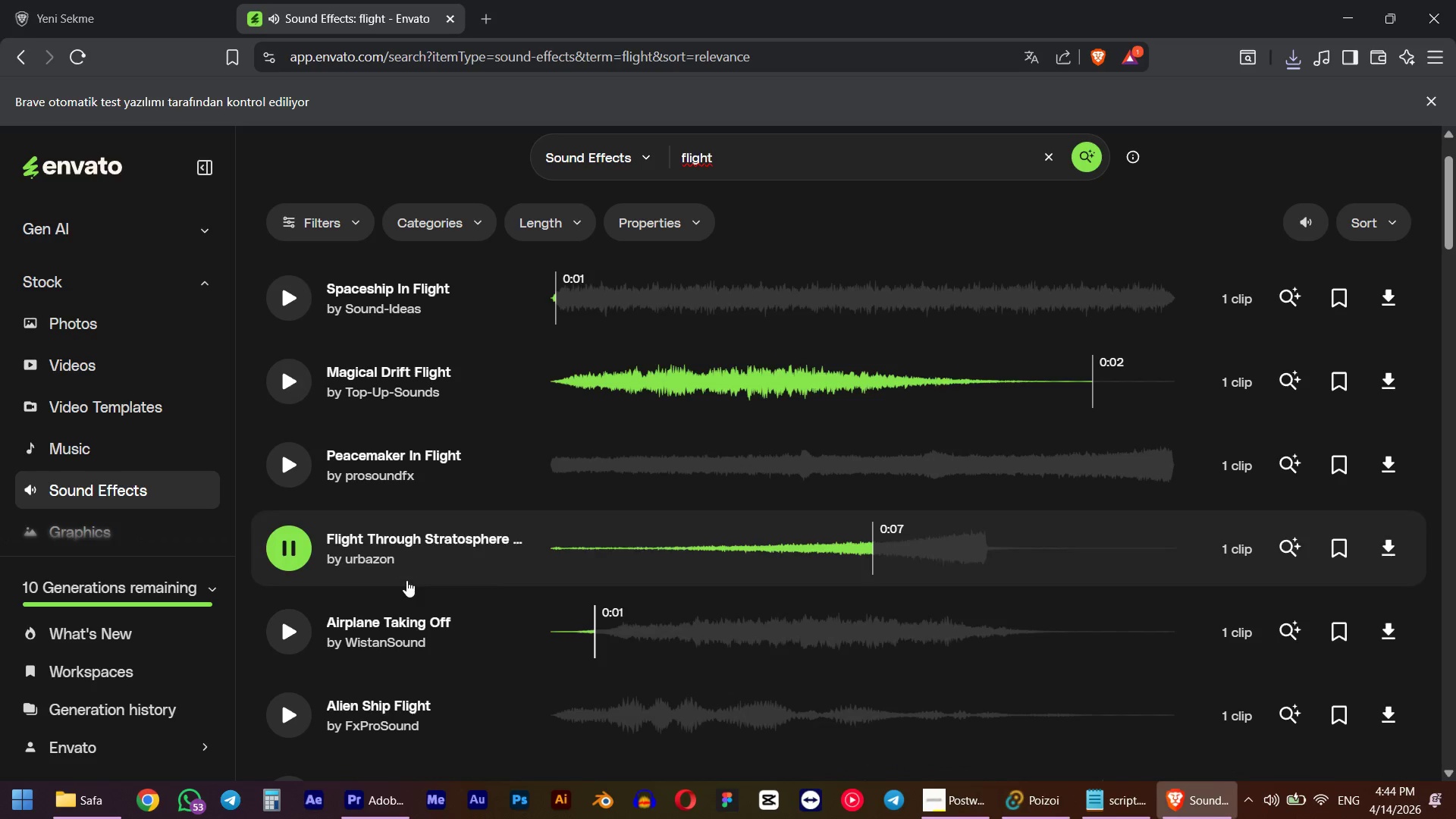 
left_click([299, 627])
 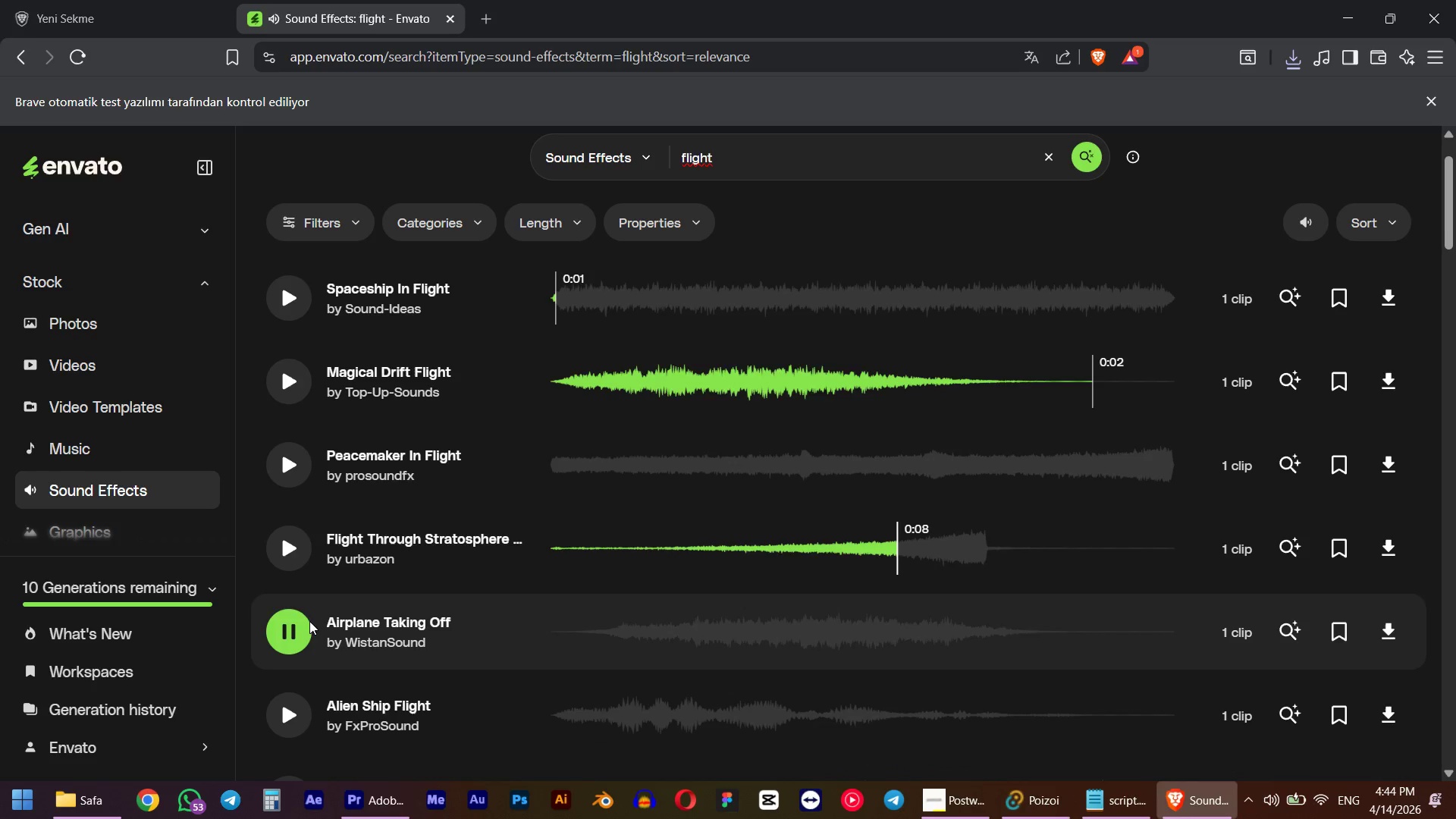 
scroll: coordinate [311, 621], scroll_direction: down, amount: 1.0
 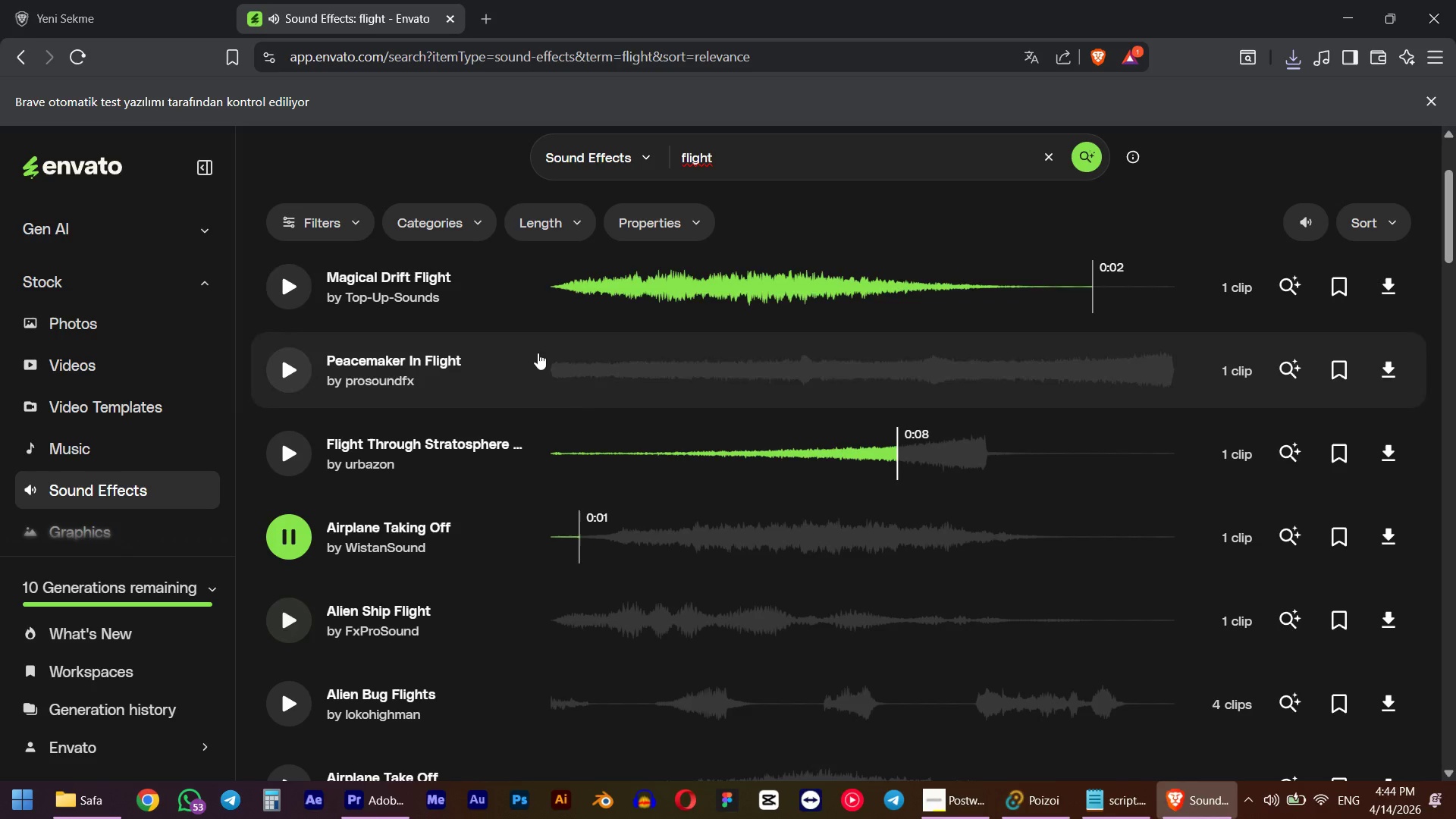 
left_click([770, 150])
 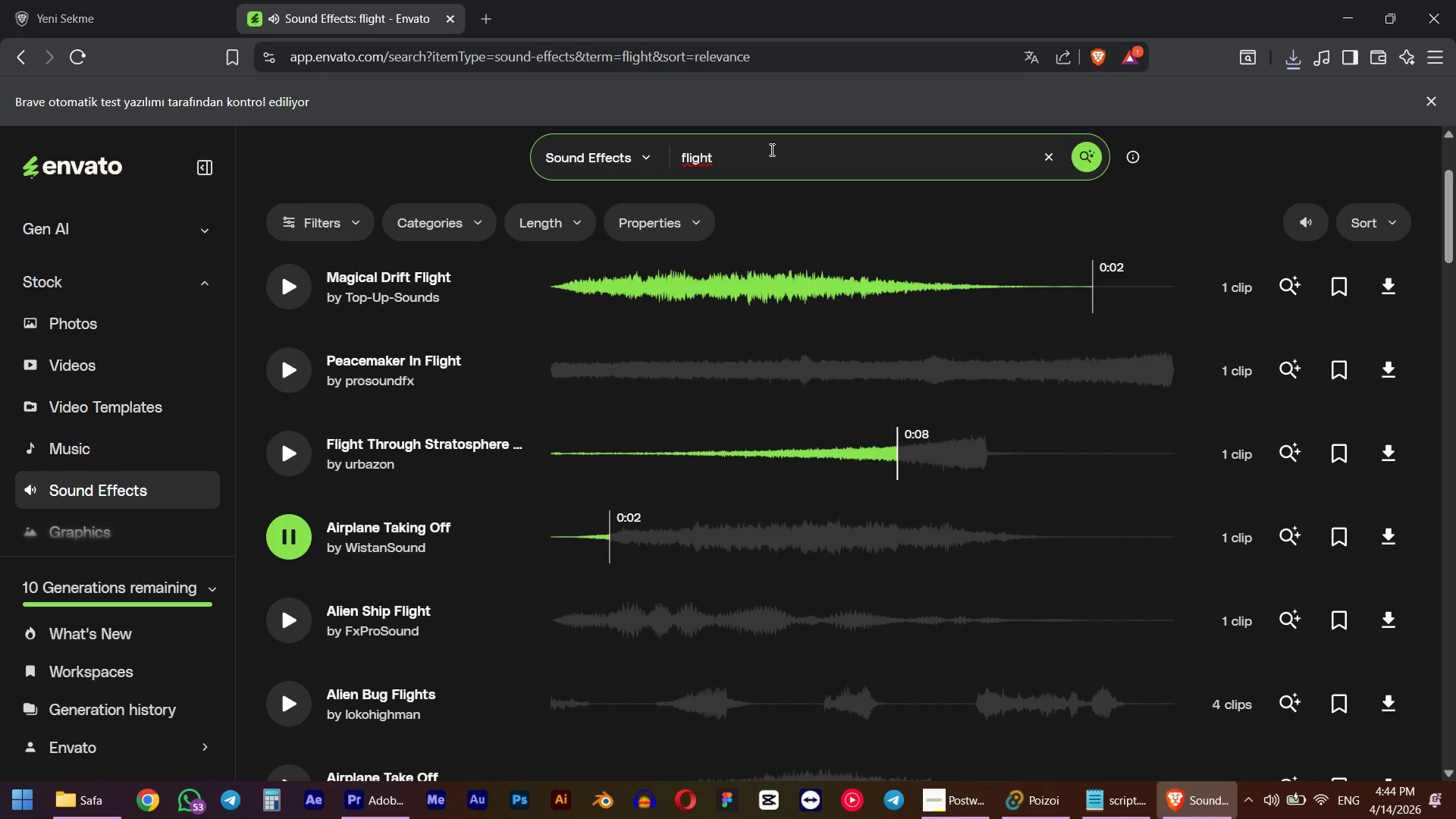 
key(Space)
 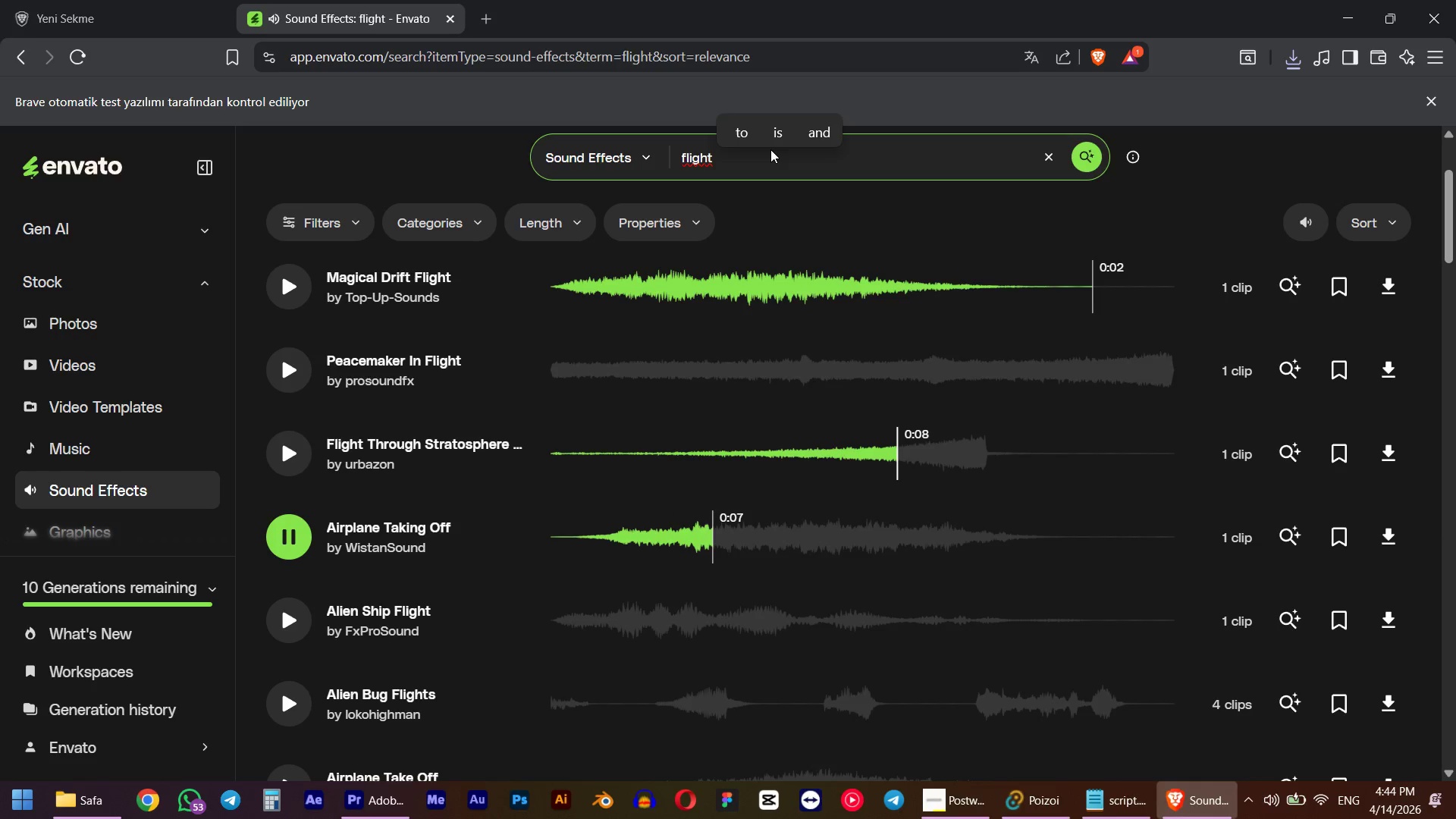 
wait(5.61)
 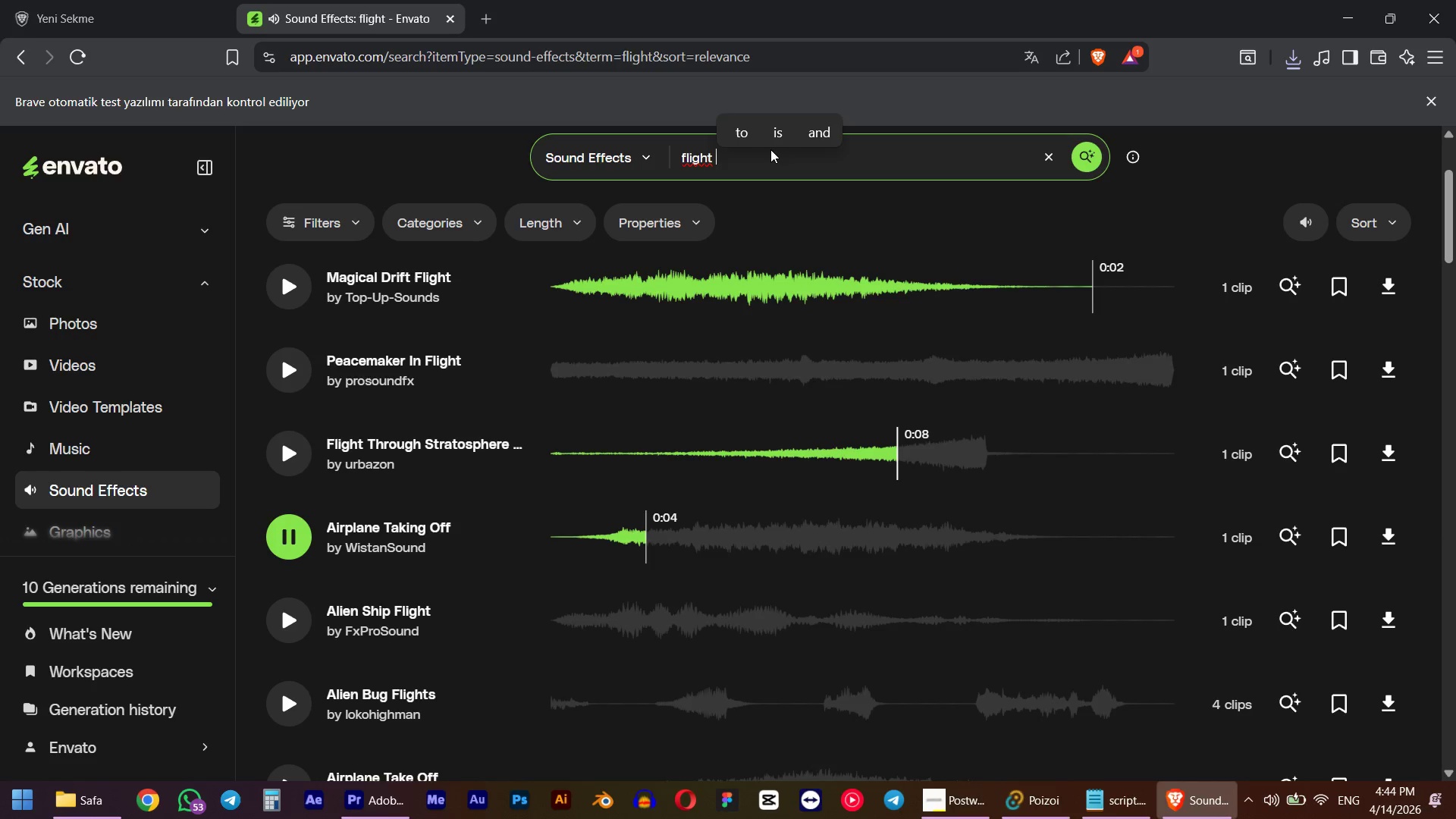 
type(alarm)
 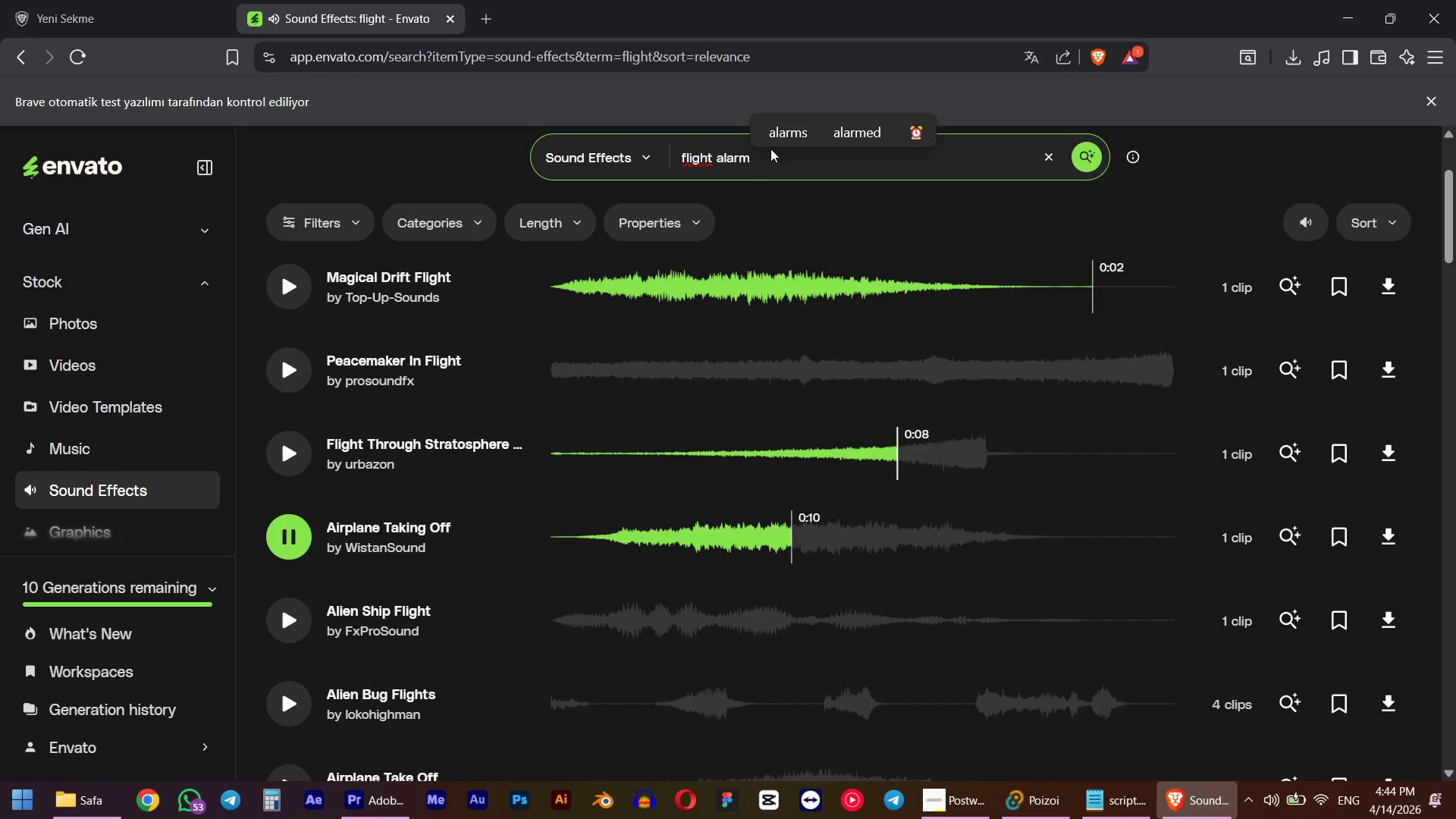 
left_click([784, 130])
 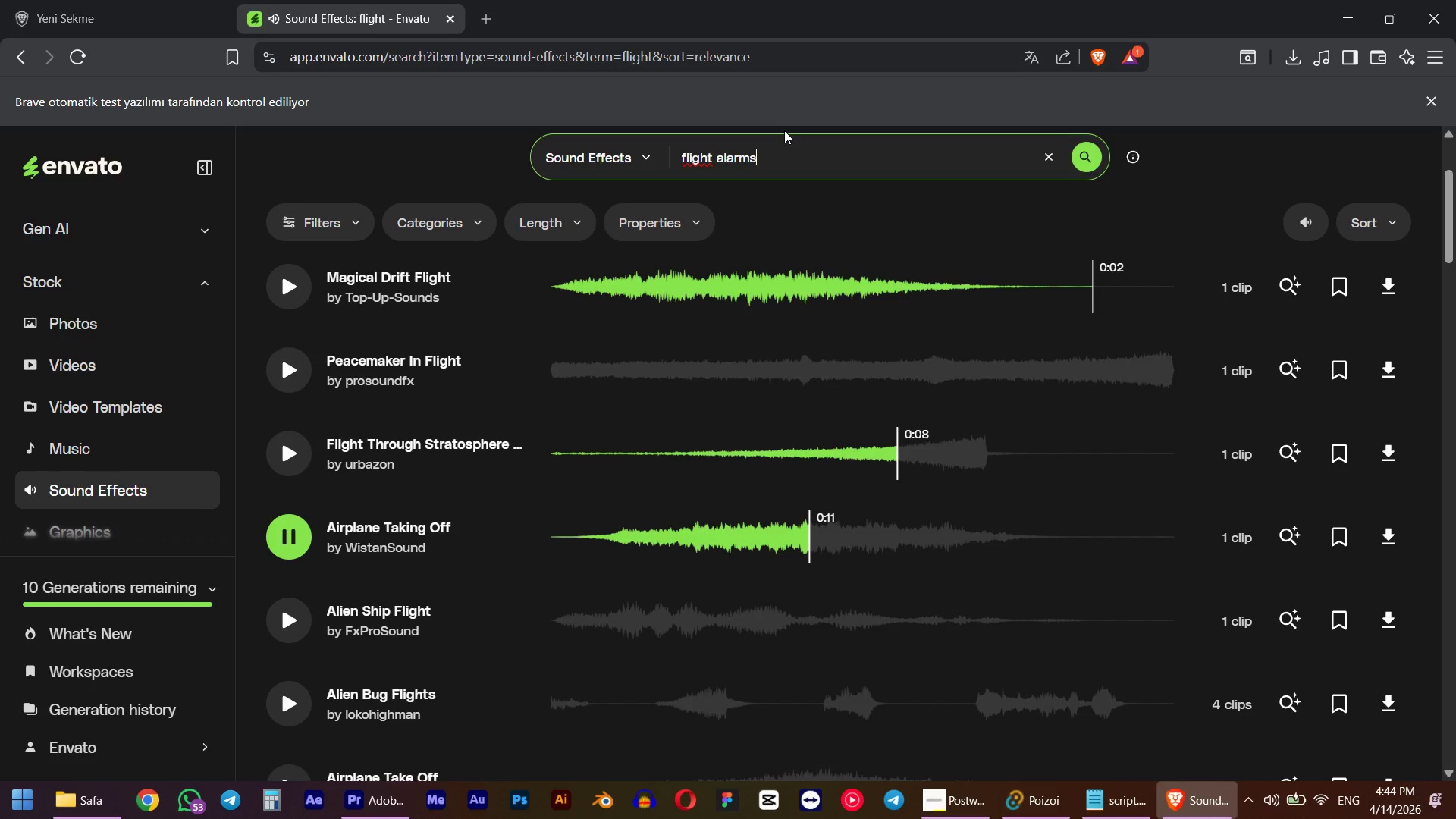 
key(NumpadEnter)
 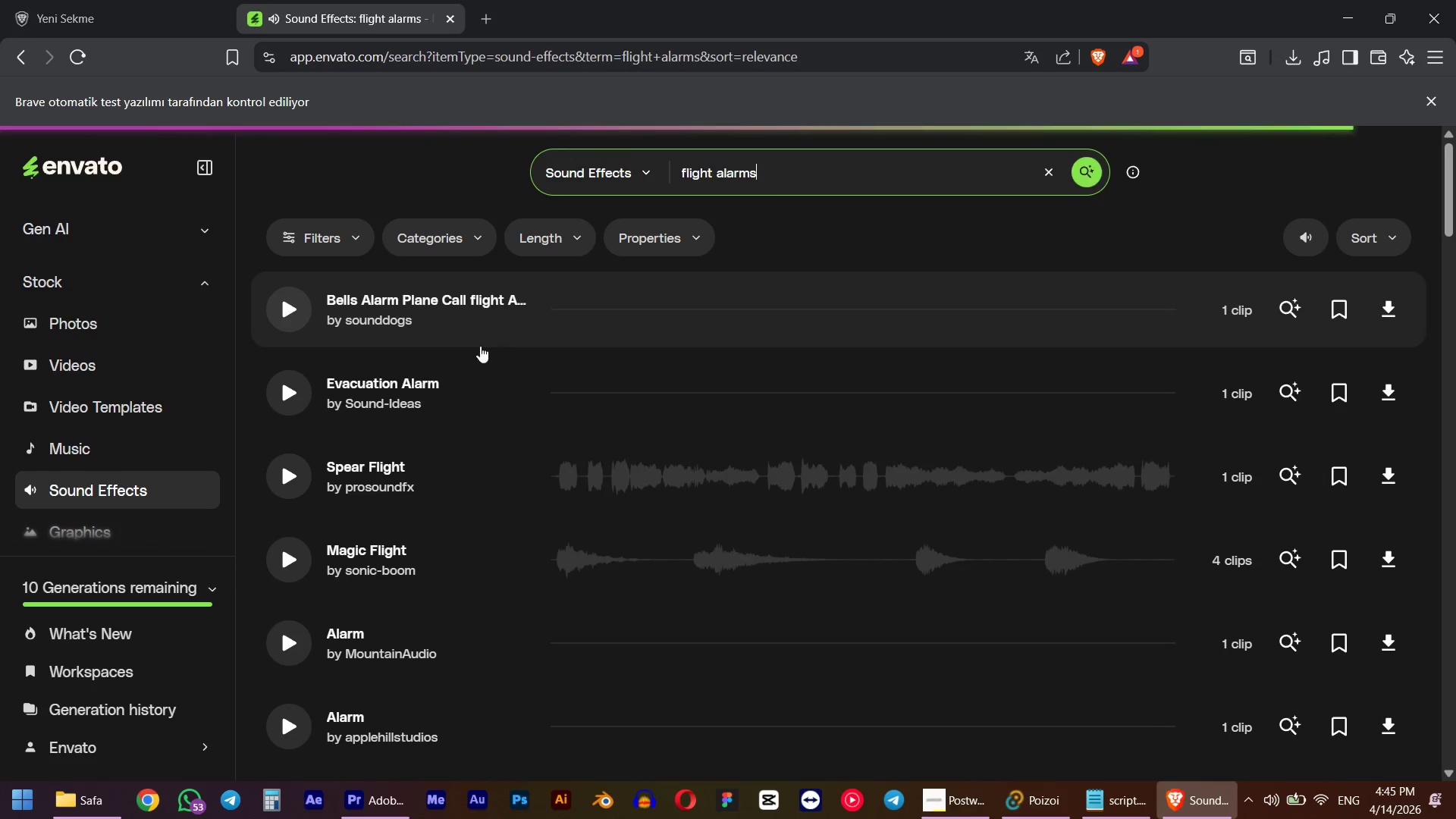 
left_click([286, 299])
 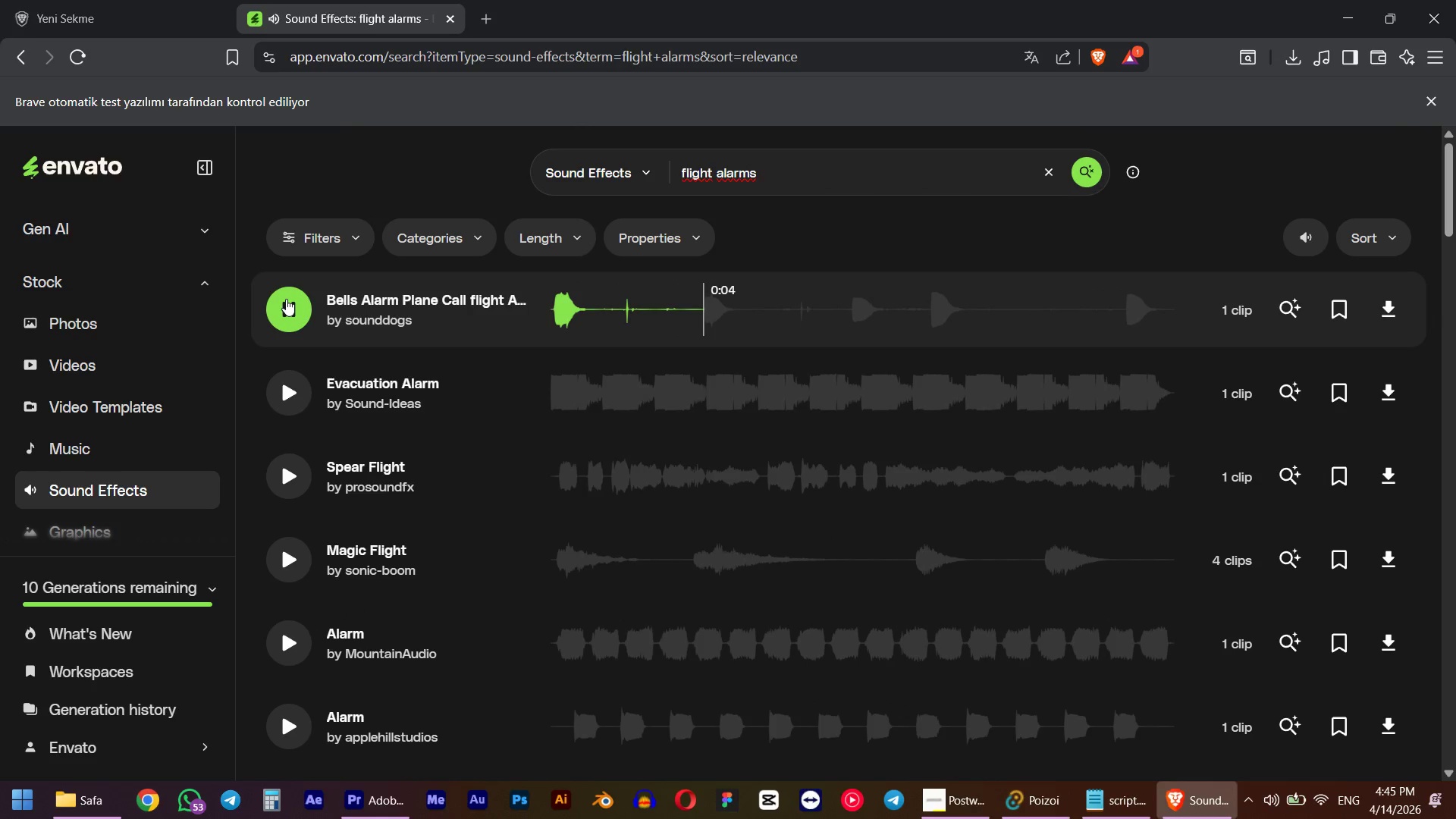 
wait(7.45)
 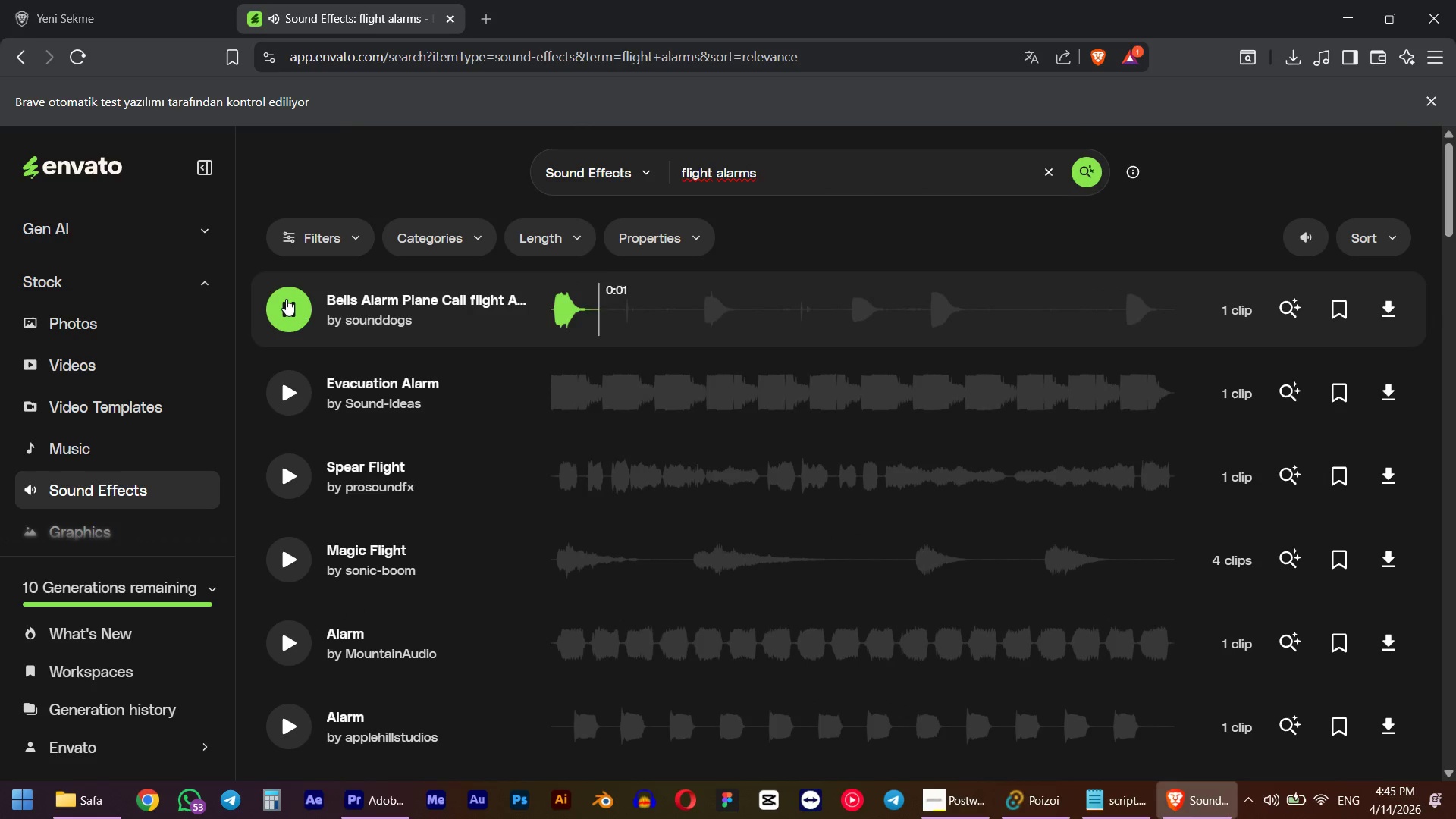 
left_click([846, 303])
 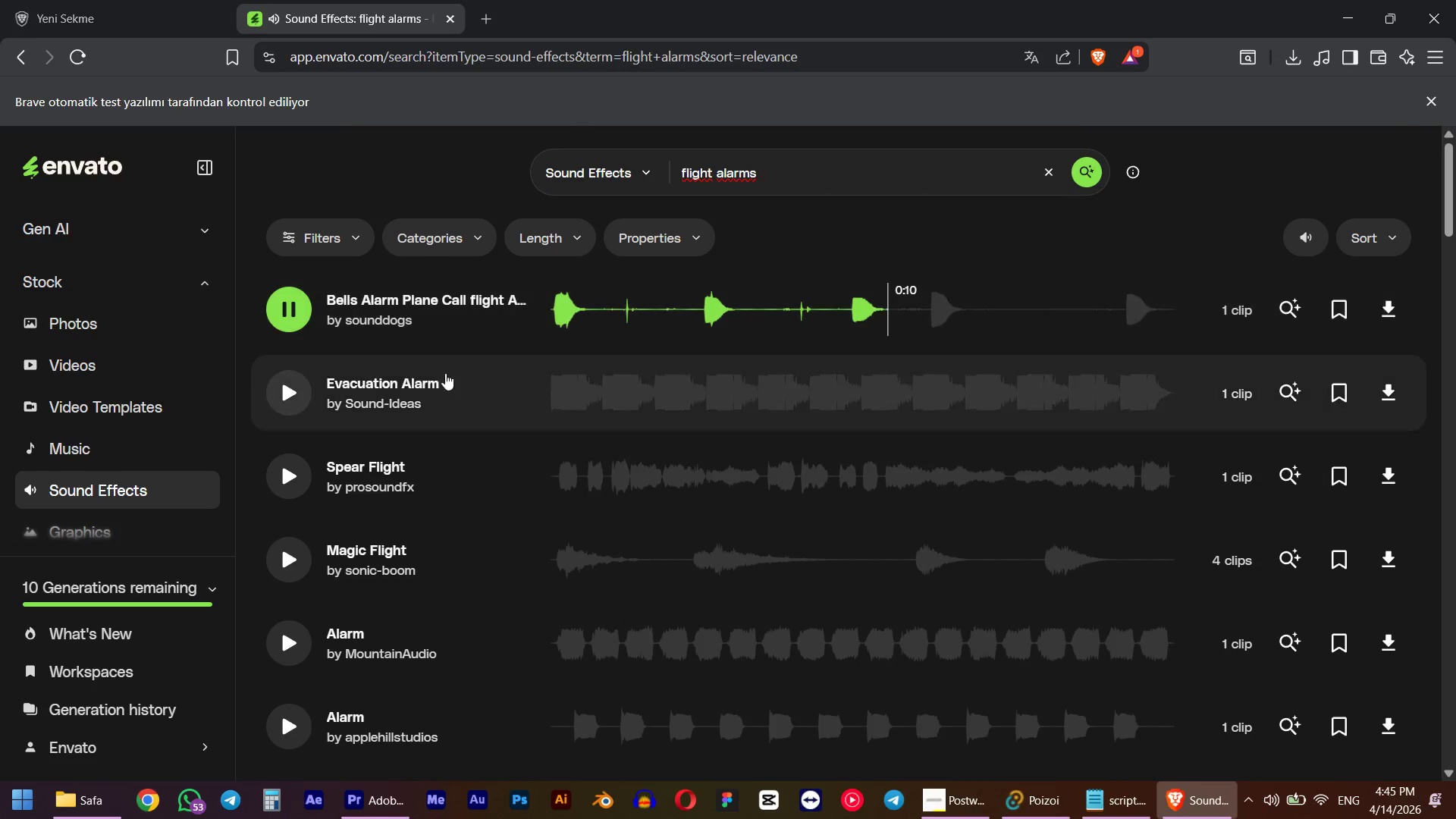 
left_click([285, 399])
 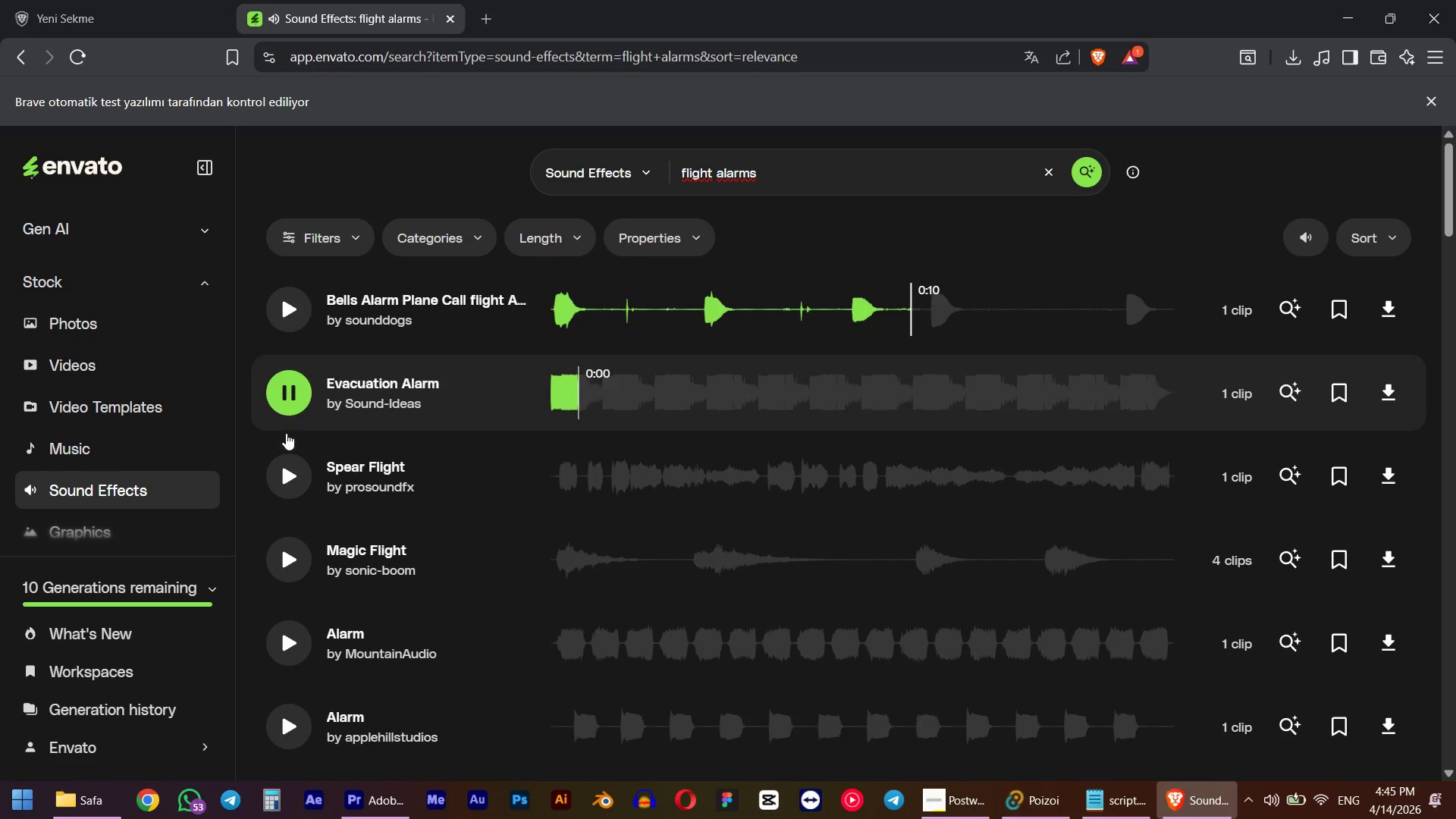 
left_click([287, 469])
 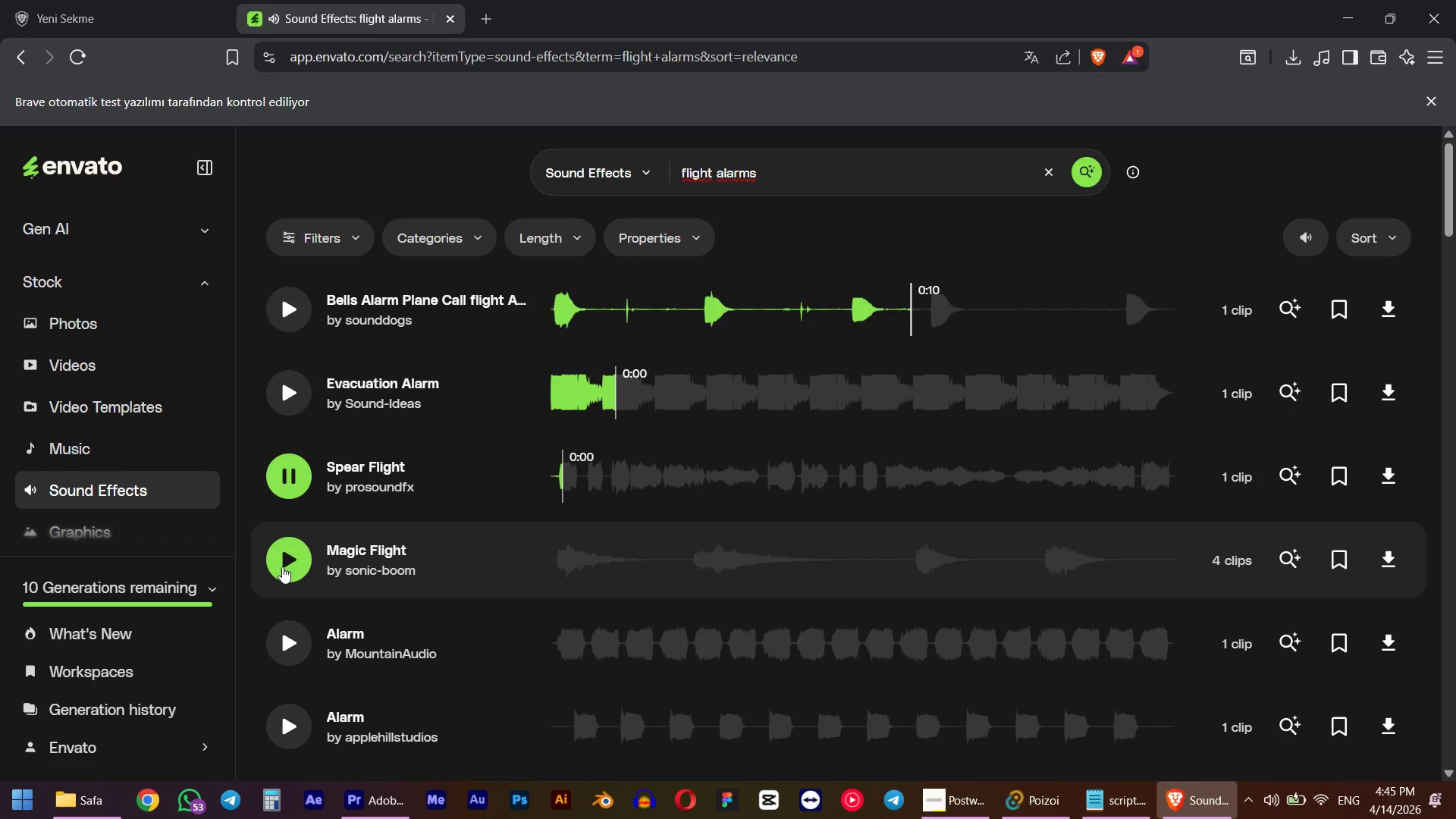 
left_click([282, 566])
 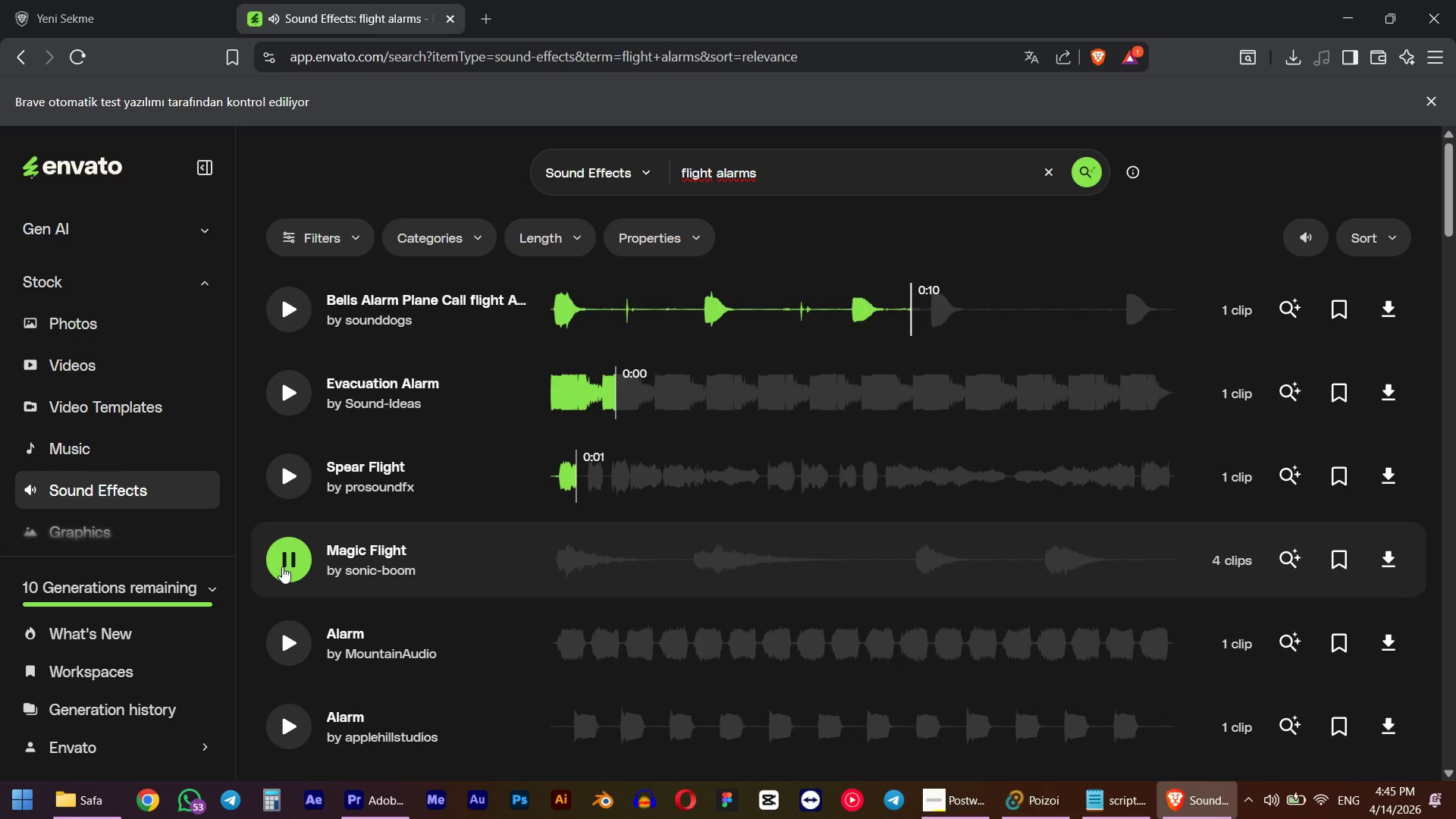 
scroll: coordinate [282, 566], scroll_direction: down, amount: 1.0
 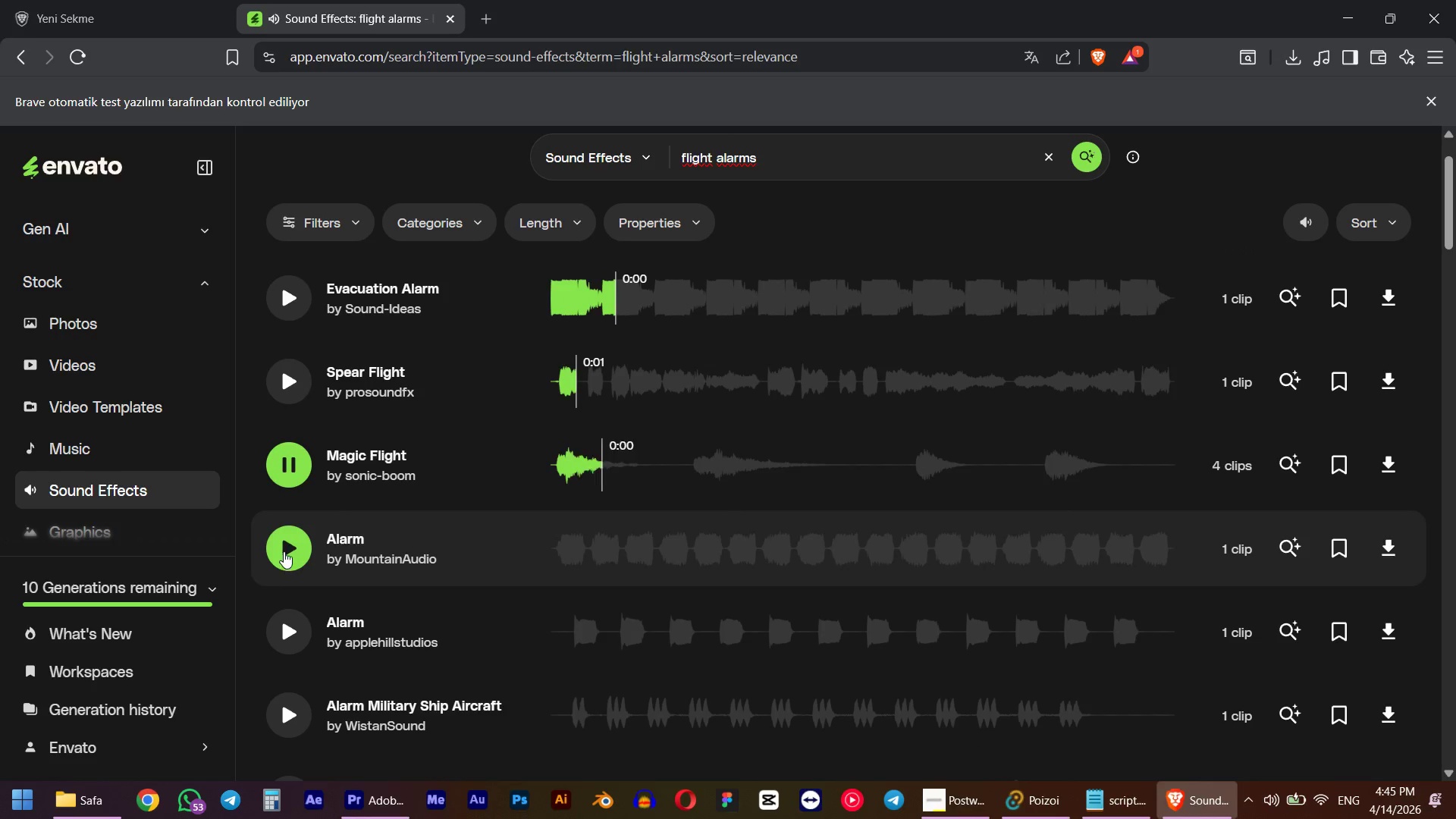 
left_click([284, 548])
 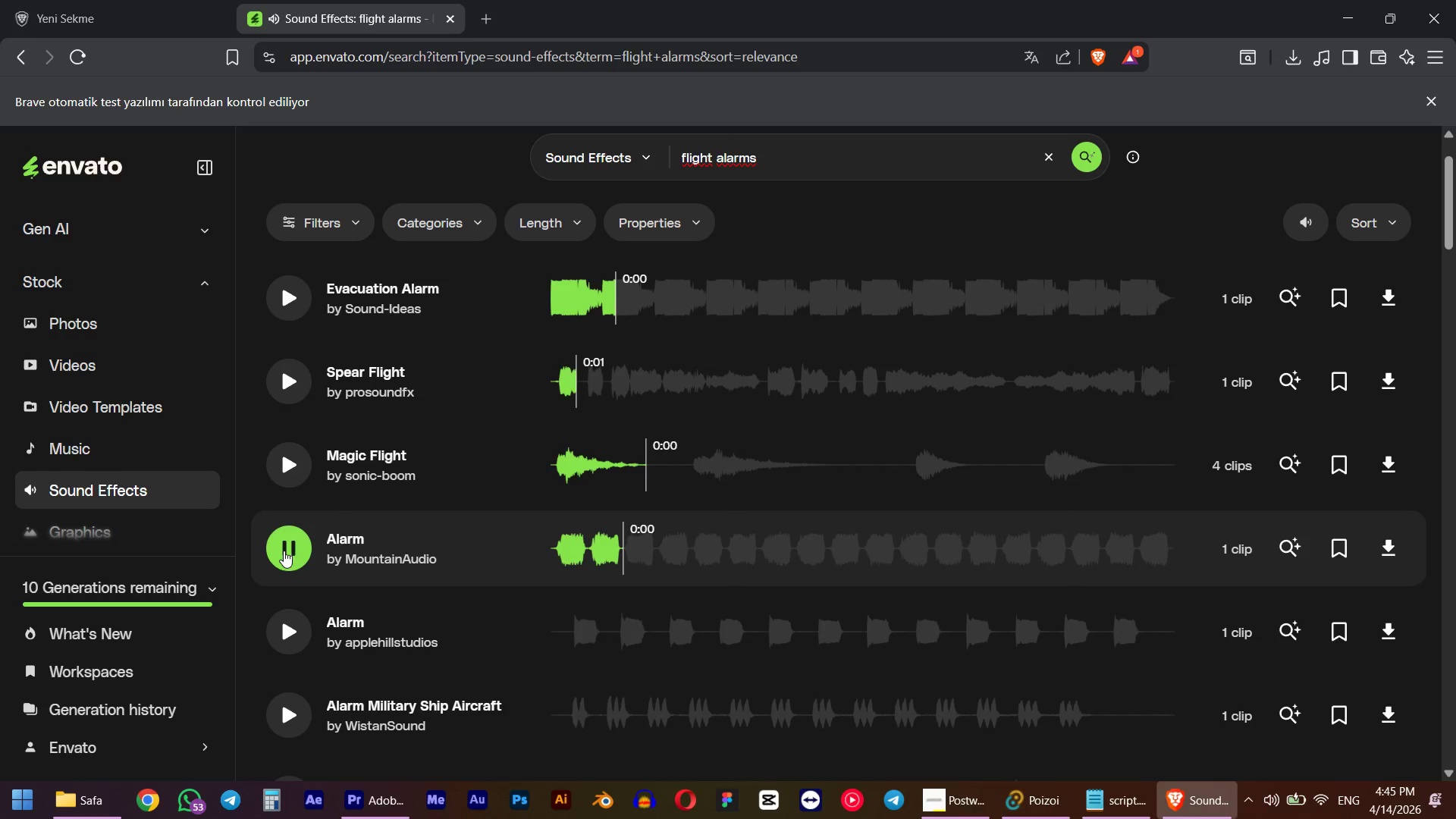 
left_click([280, 617])
 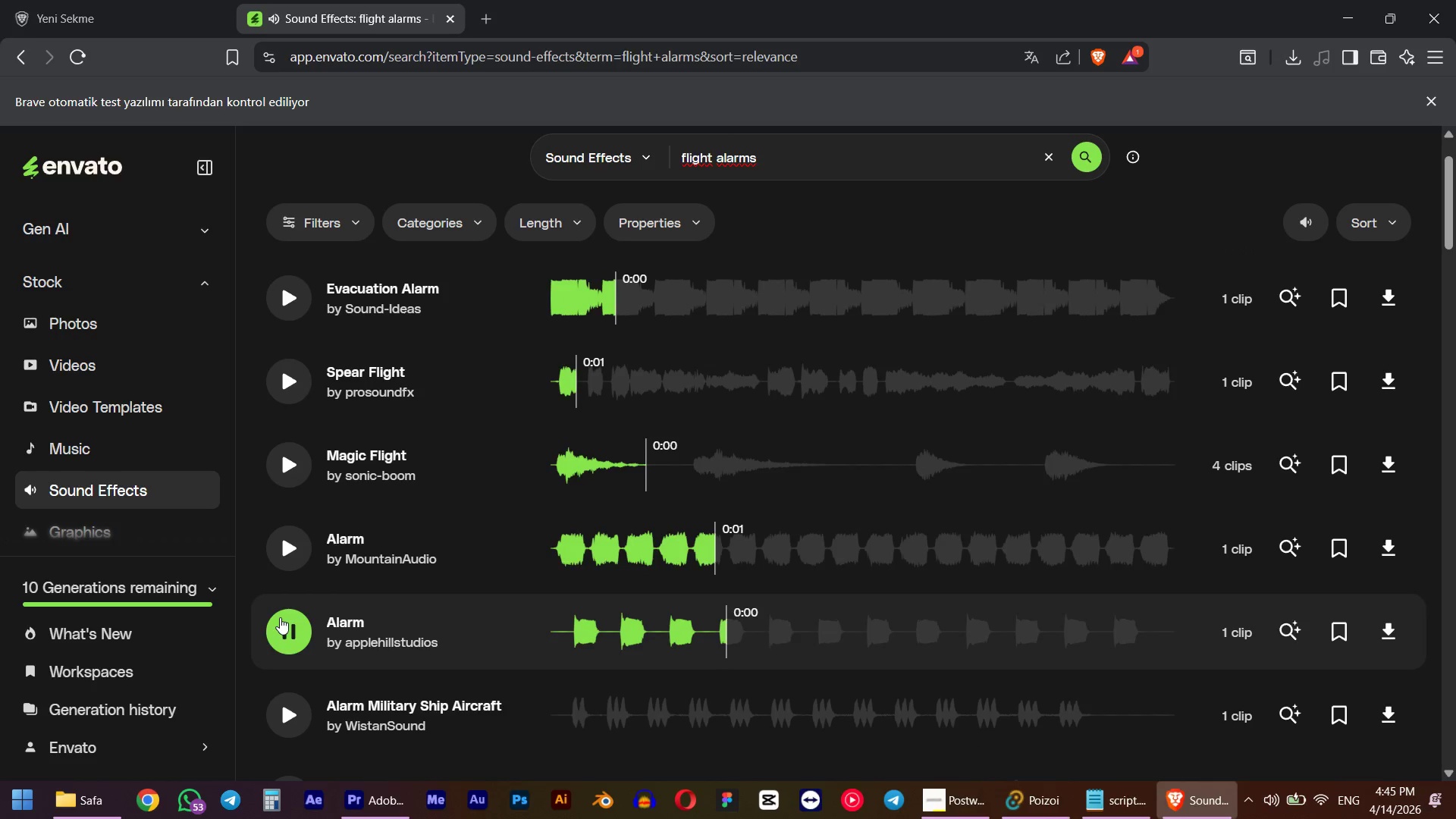 
left_click([279, 715])
 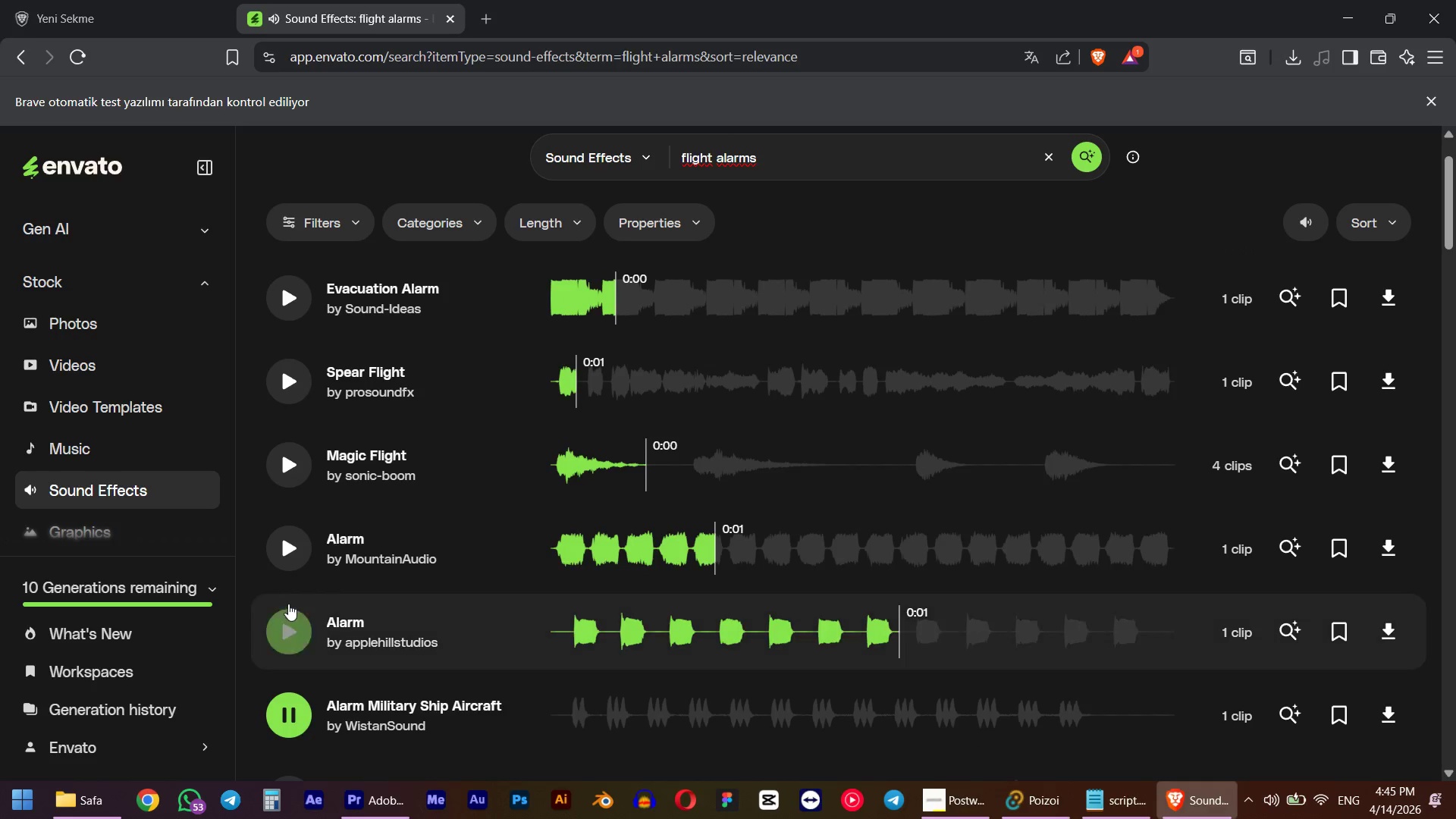 
scroll: coordinate [288, 604], scroll_direction: down, amount: 1.0
 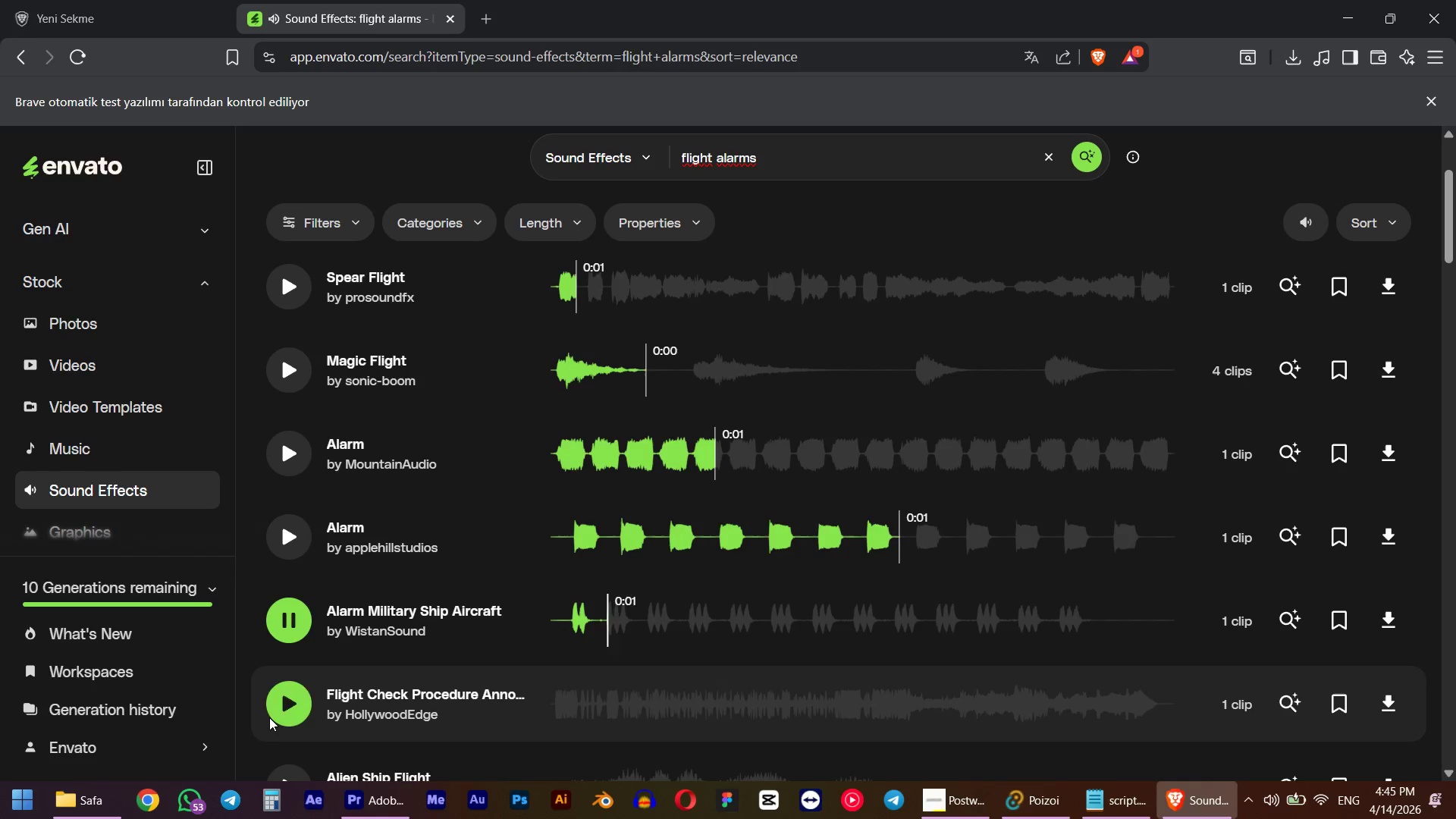 
left_click([284, 709])
 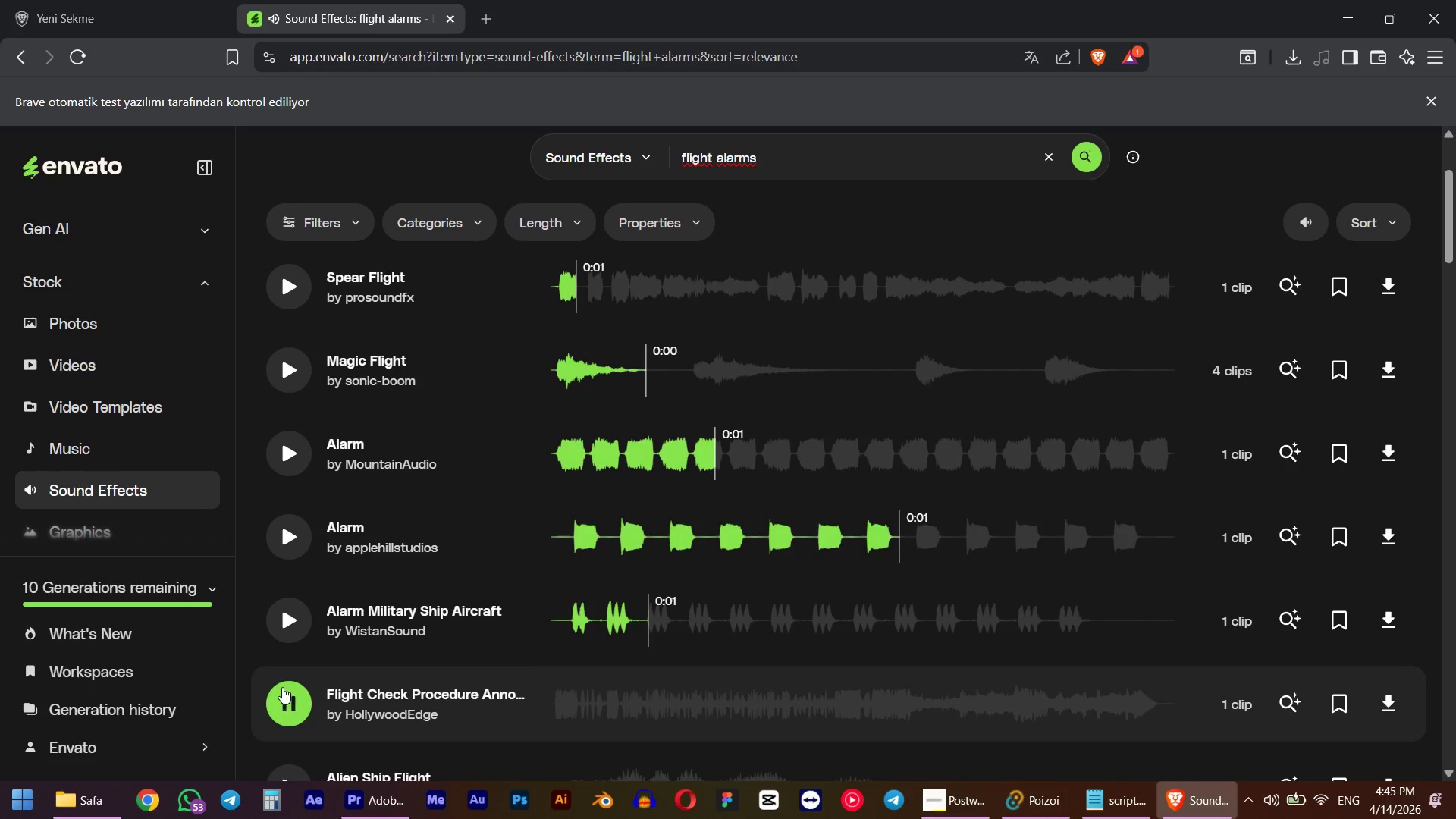 
scroll: coordinate [282, 687], scroll_direction: down, amount: 1.0
 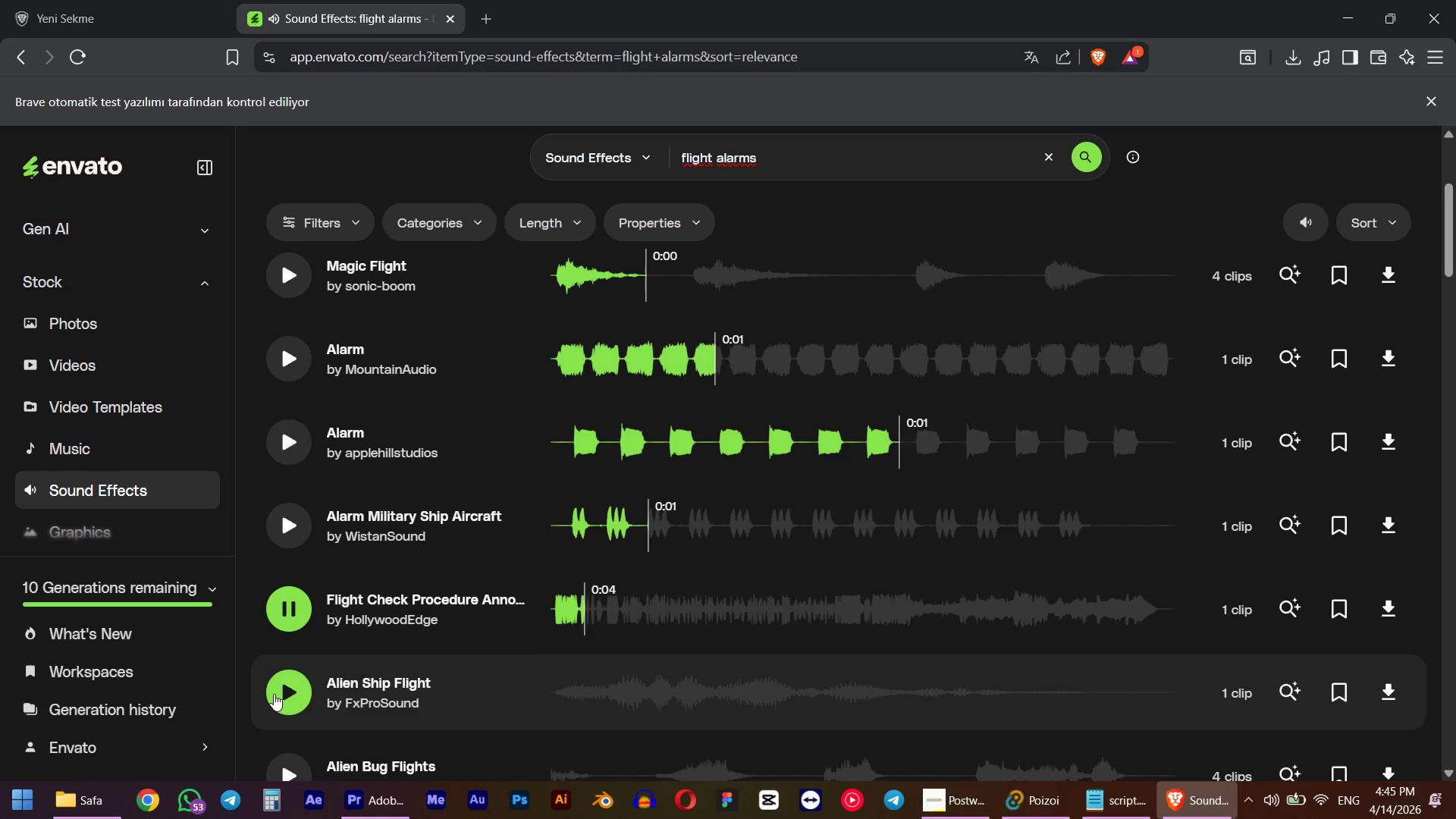 
wait(5.67)
 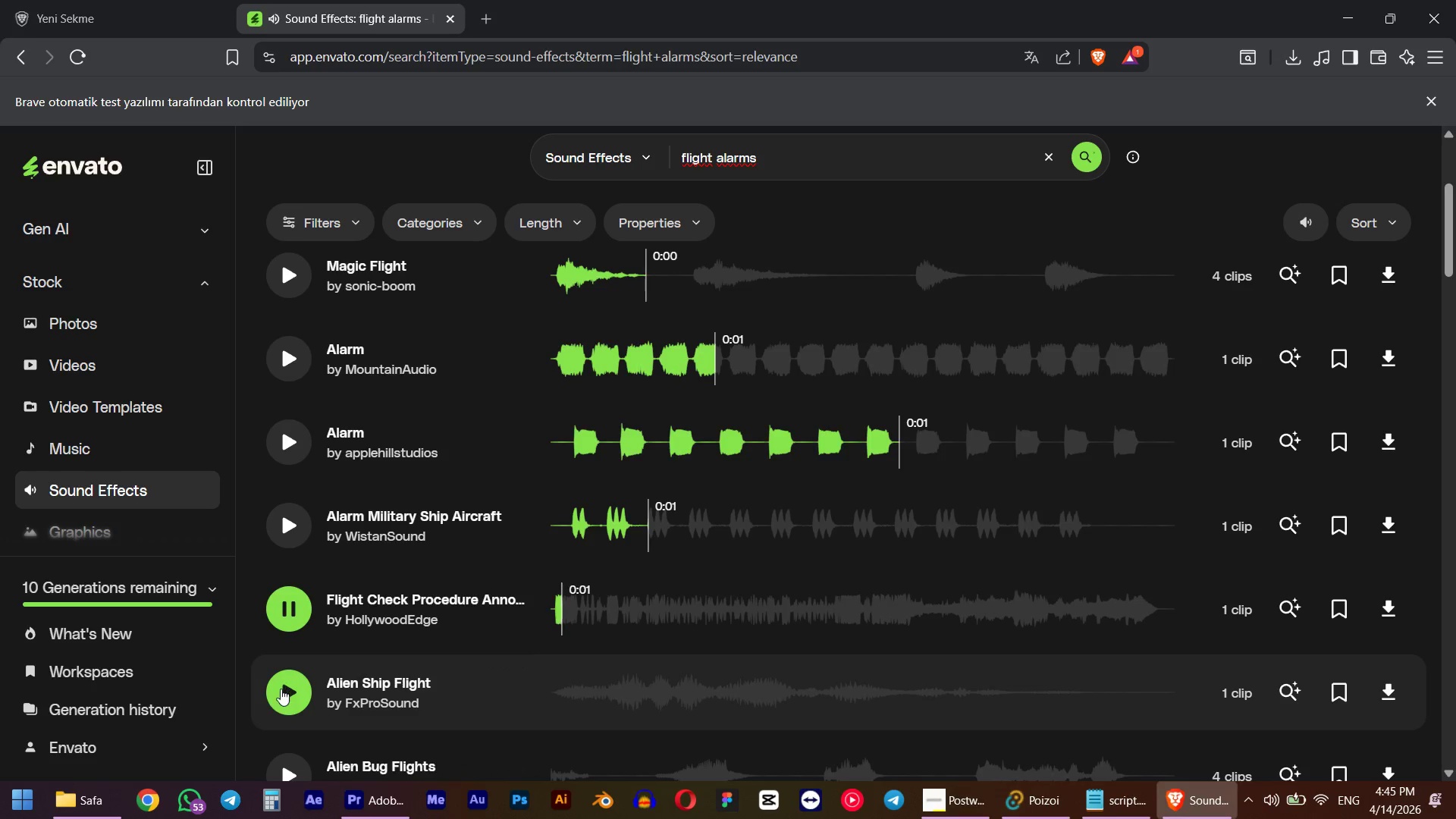 
left_click([289, 696])
 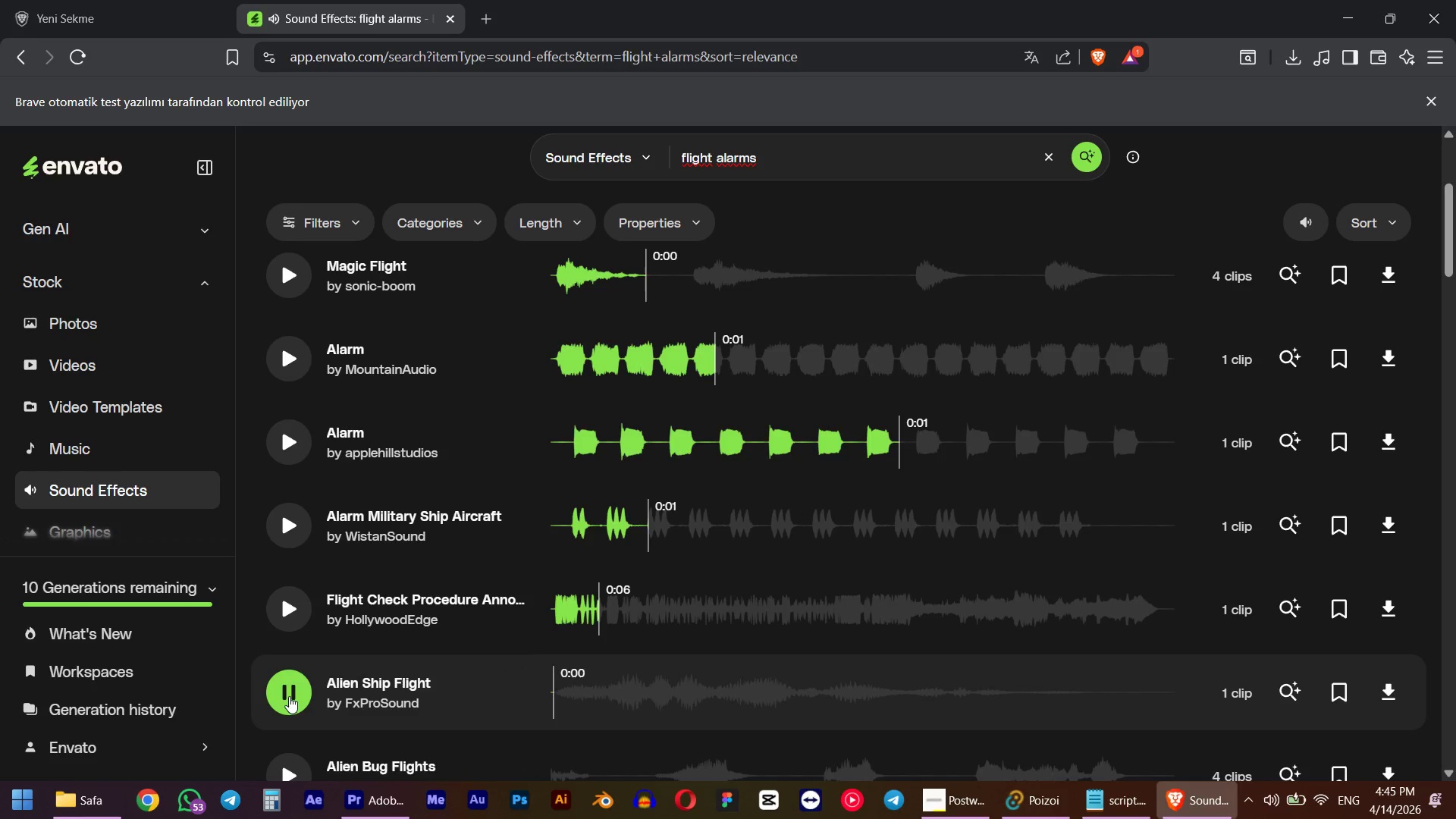 
scroll: coordinate [289, 696], scroll_direction: down, amount: 1.0
 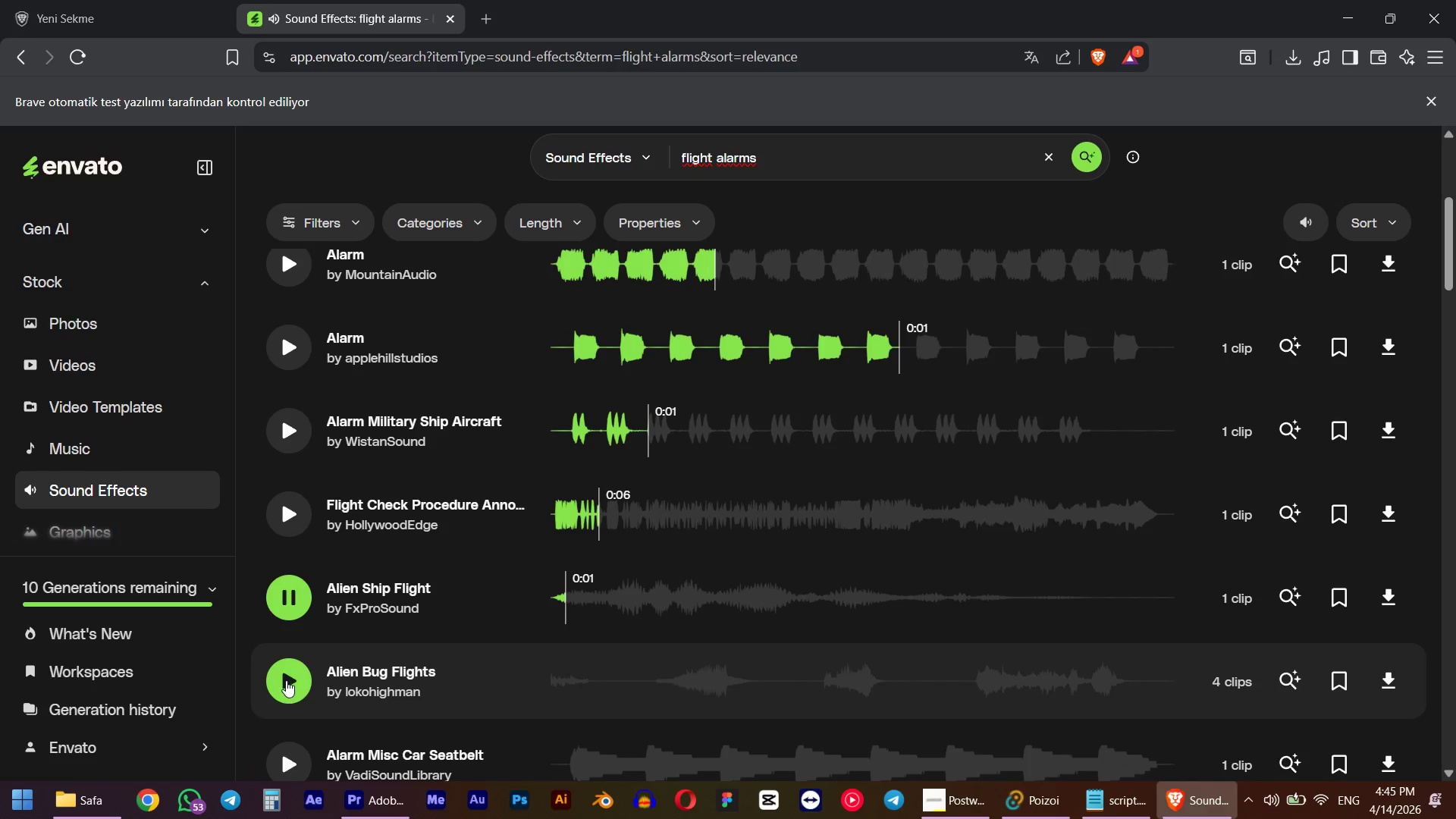 
left_click([286, 680])
 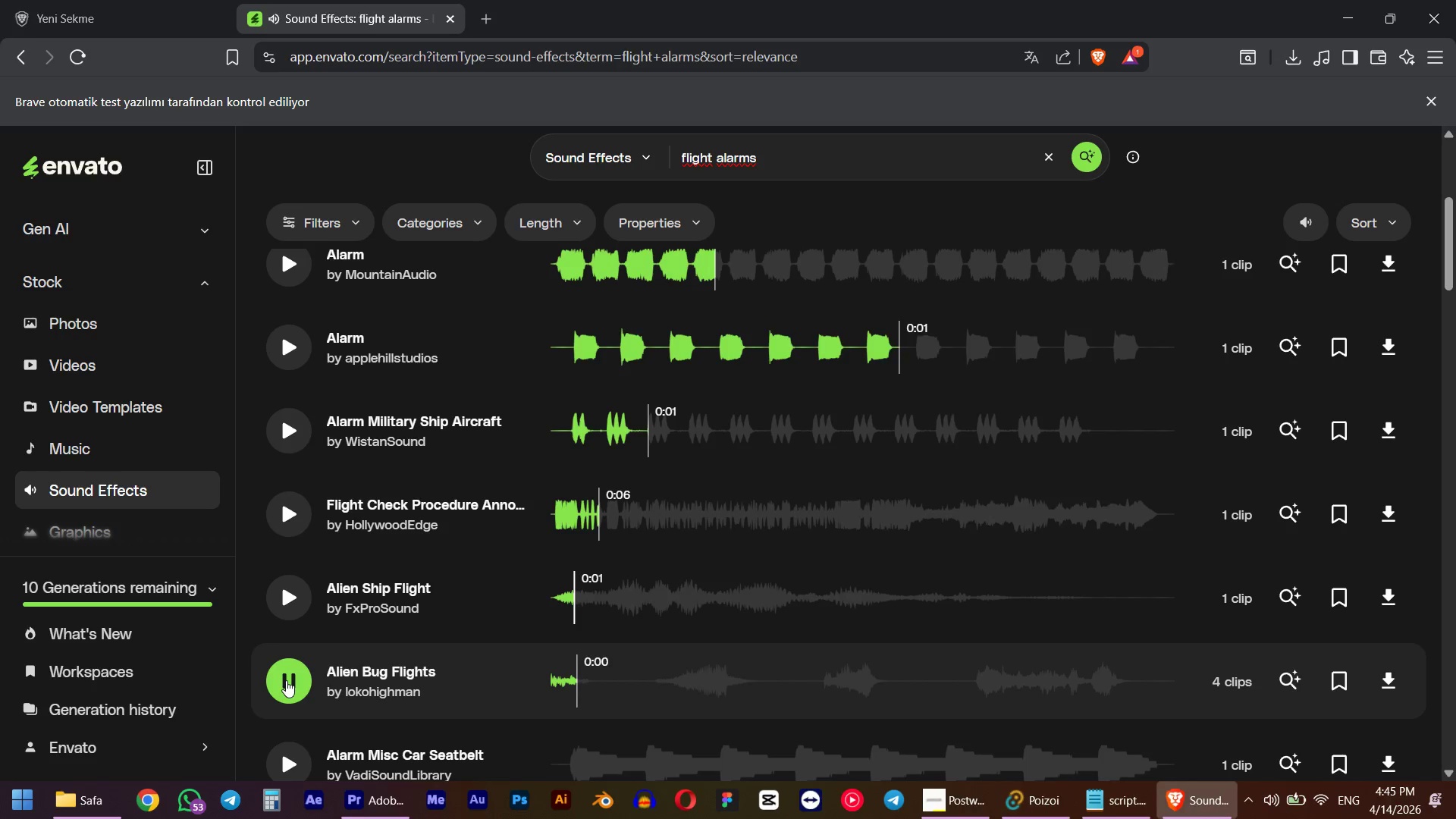 
left_click([287, 507])
 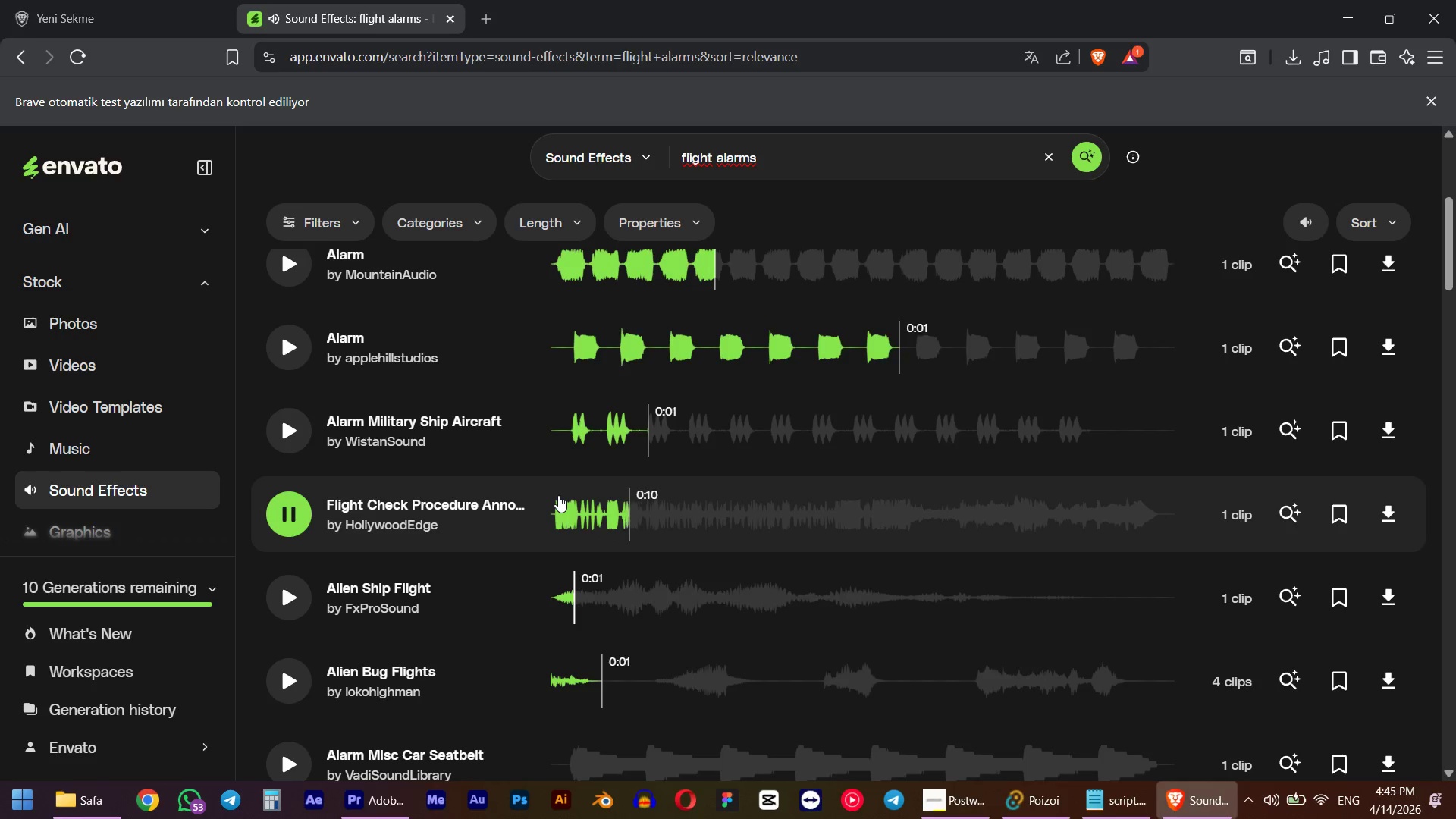 
wait(5.72)
 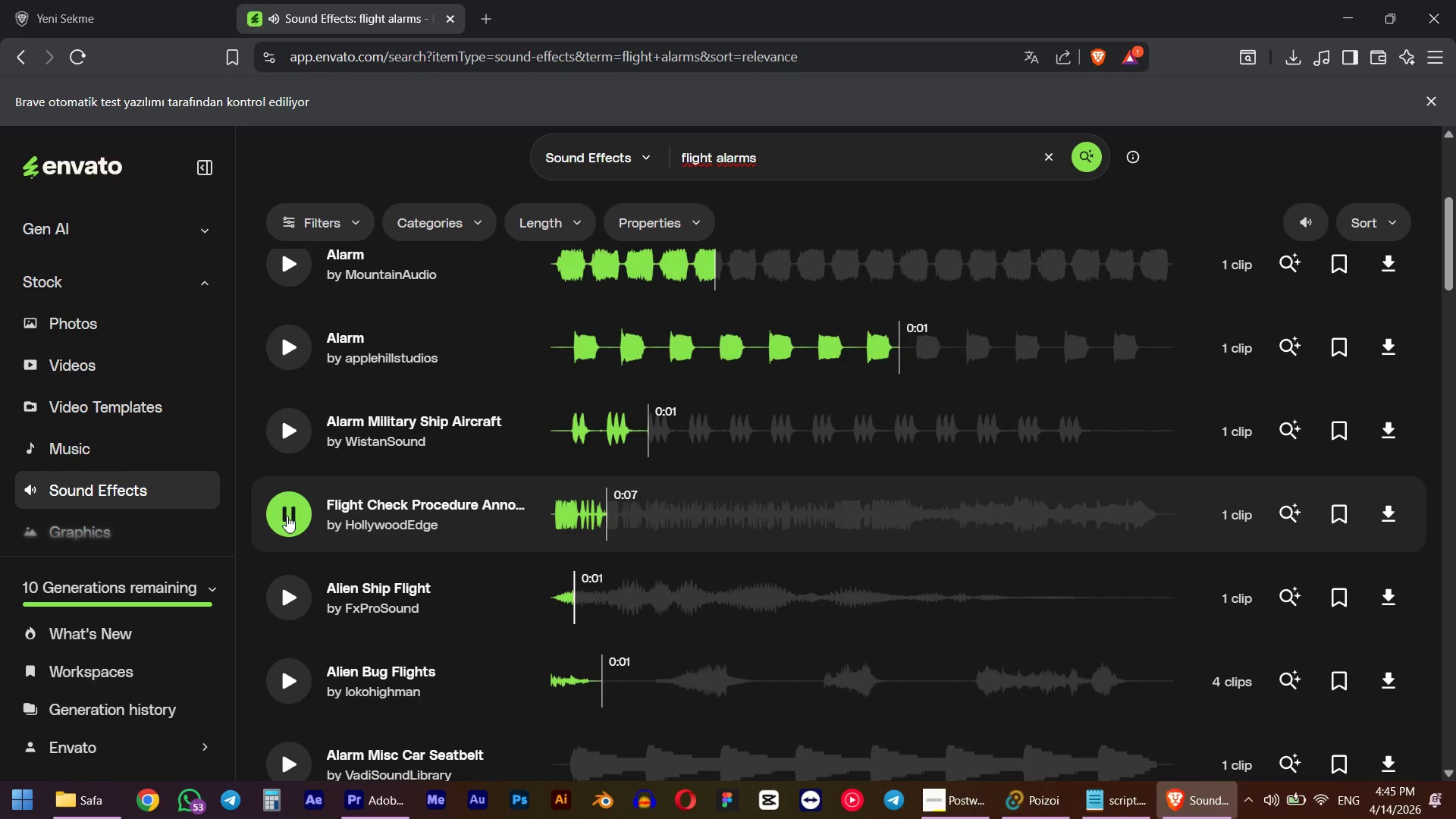 
left_click([291, 522])
 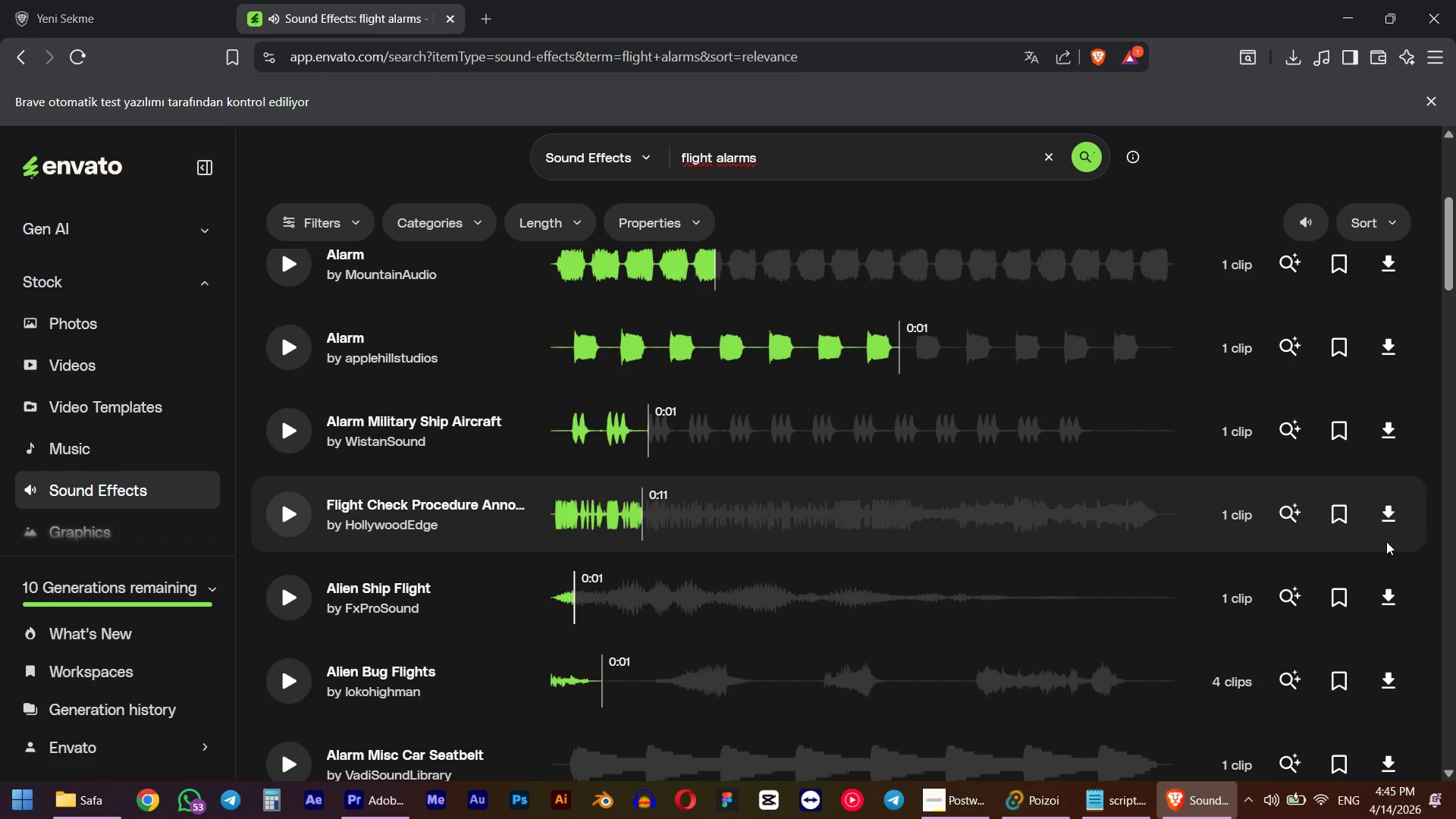 
left_click([1388, 523])
 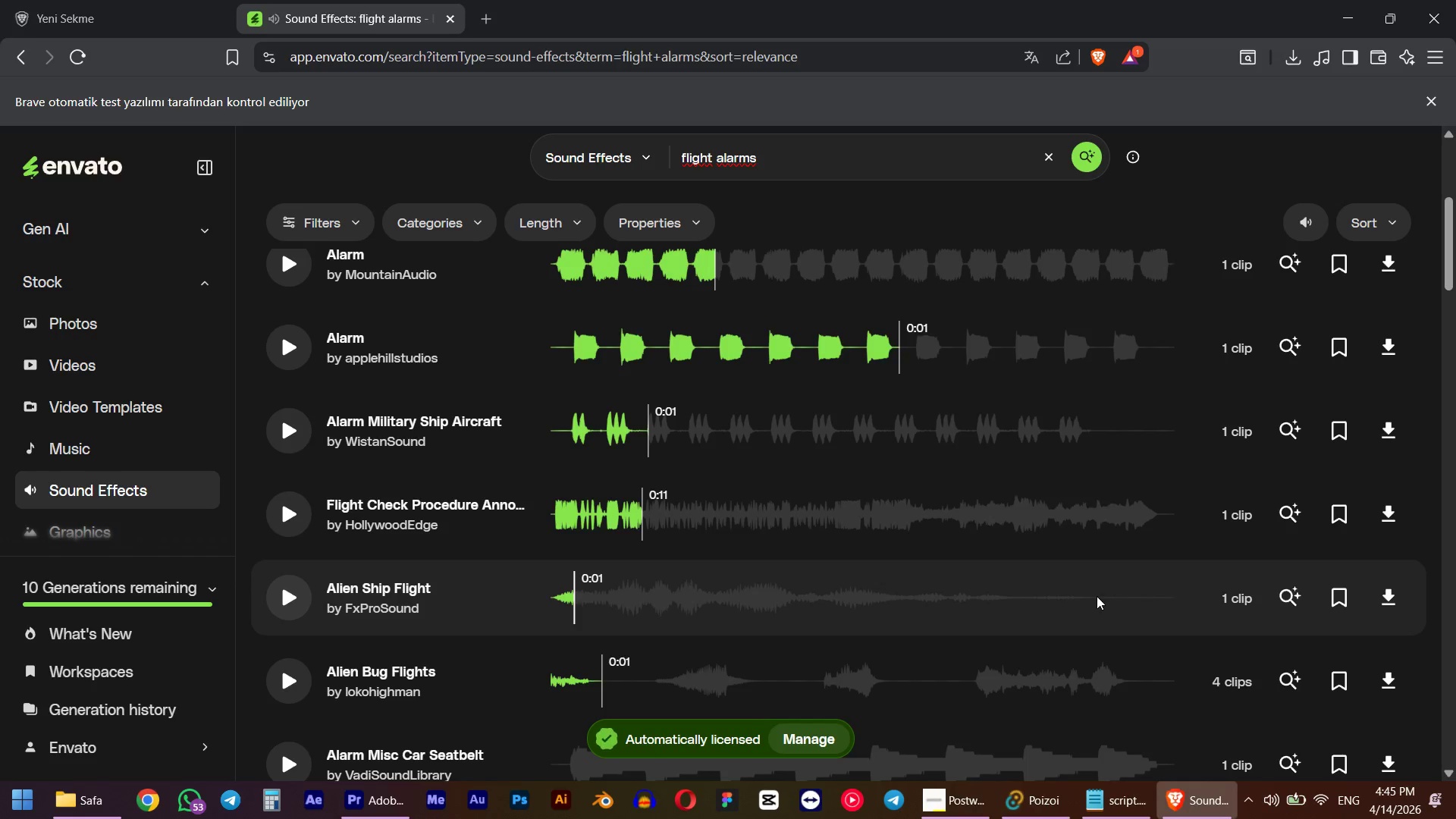 
scroll: coordinate [325, 604], scroll_direction: down, amount: 1.0
 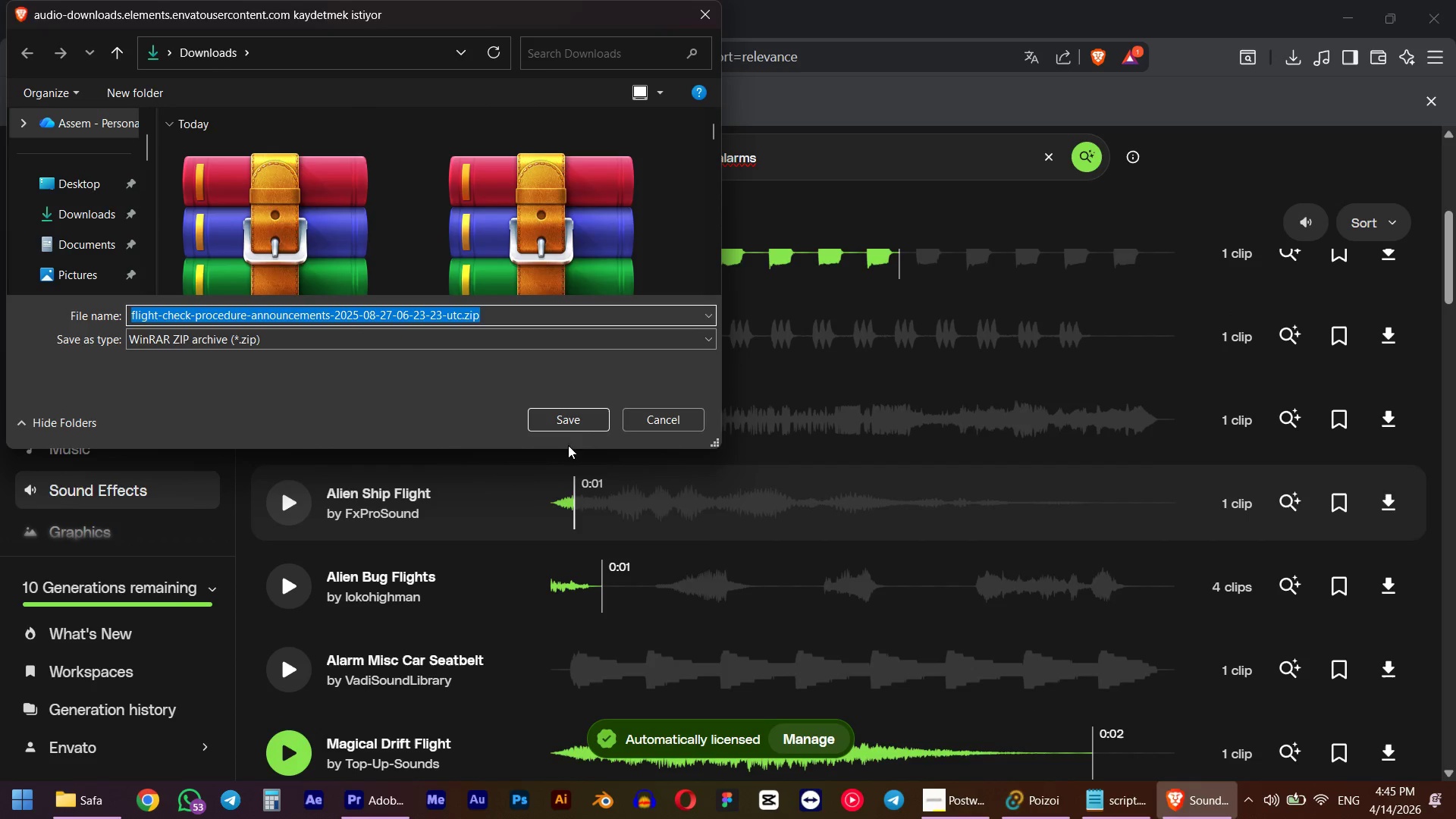 
left_click([579, 425])
 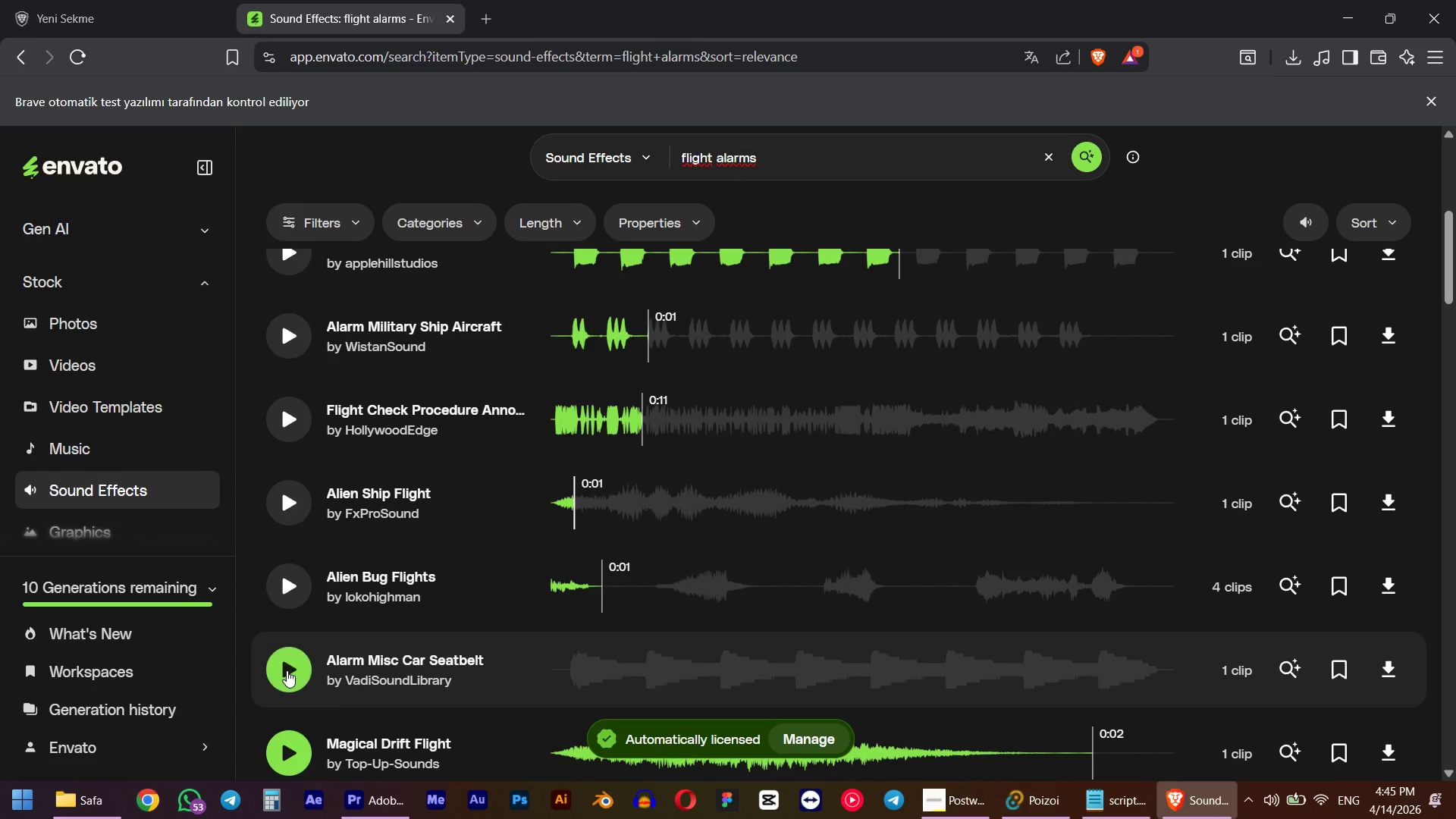 
scroll: coordinate [287, 667], scroll_direction: down, amount: 2.0
 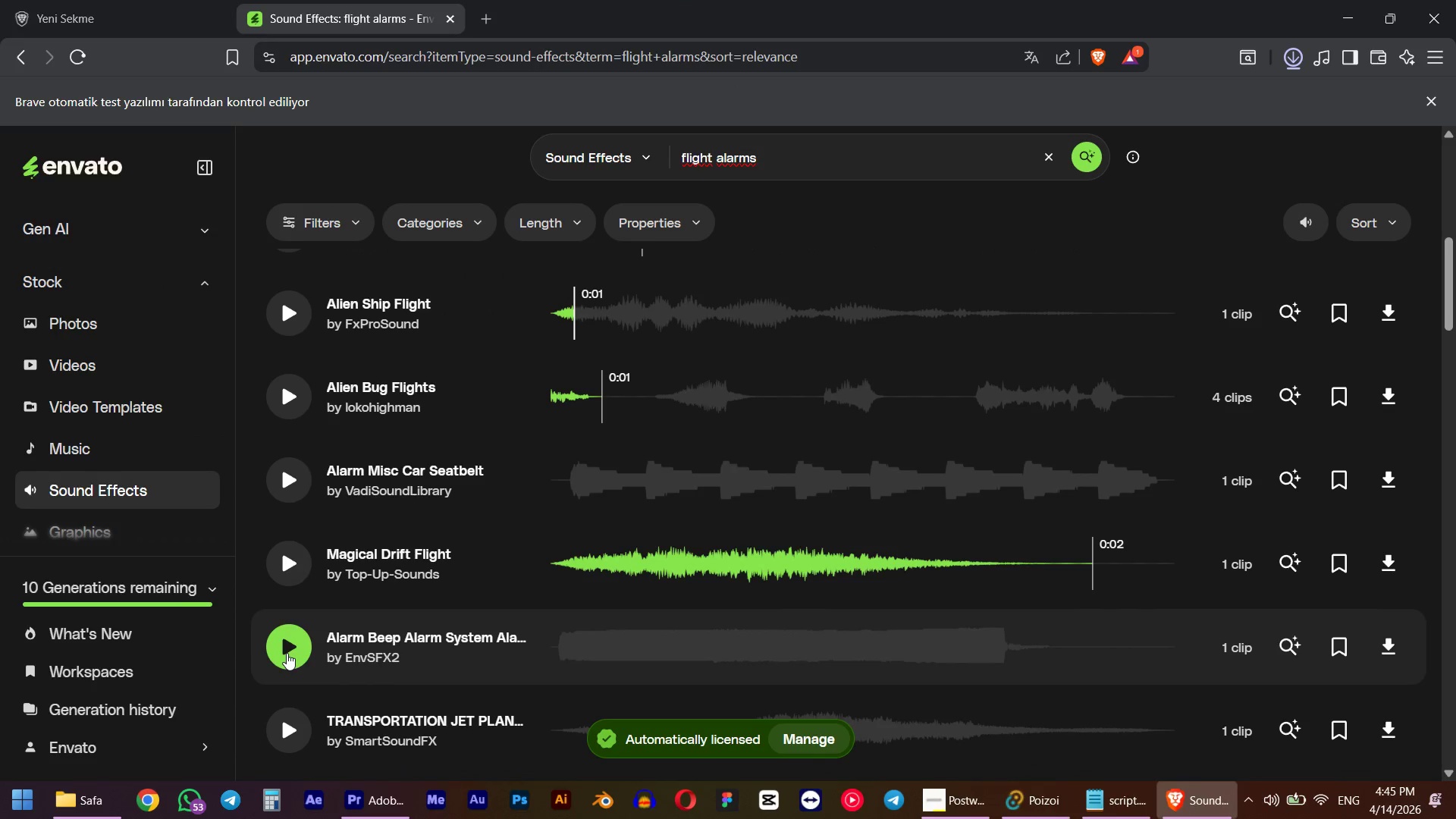 
left_click([287, 653])
 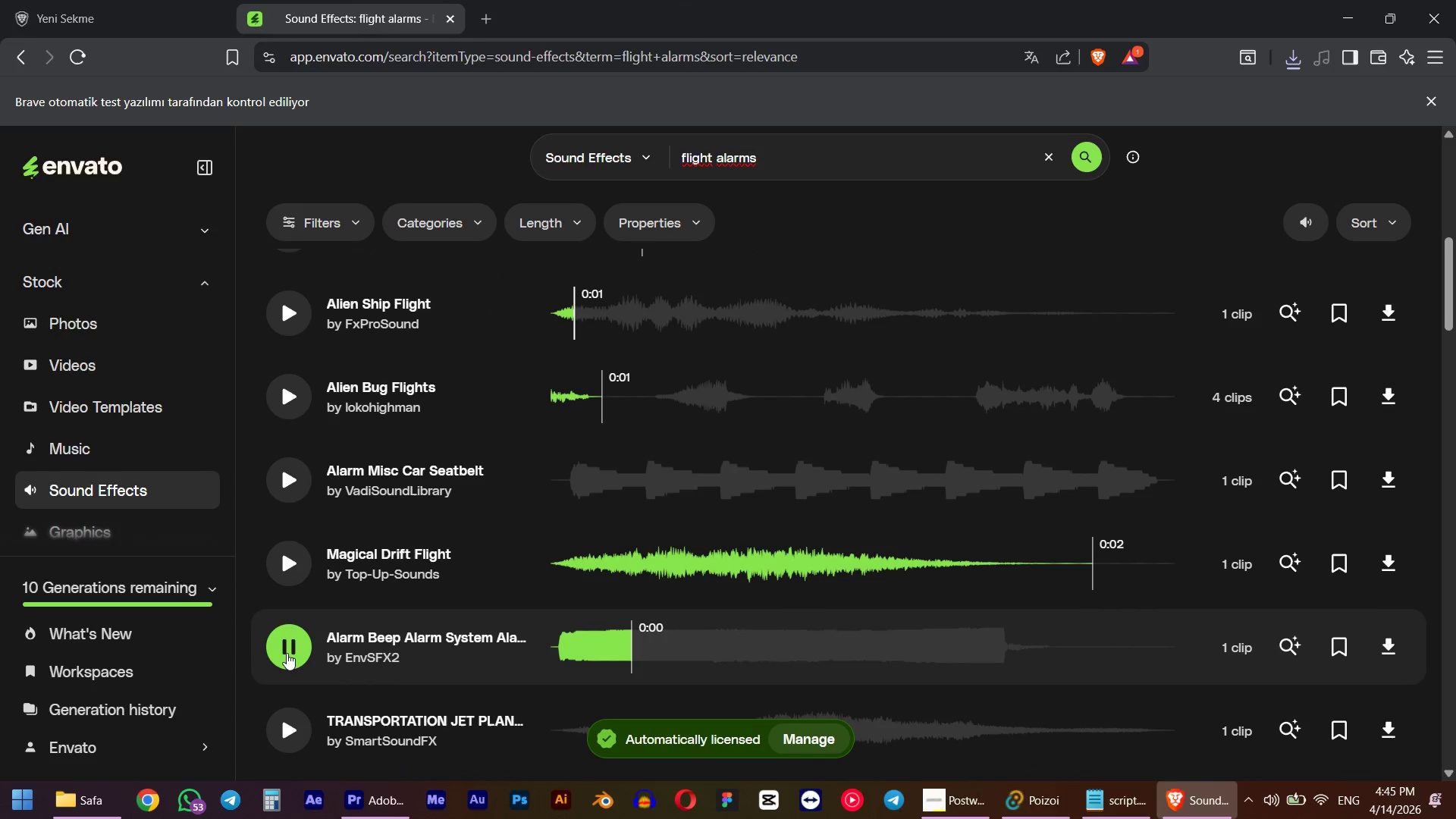 
scroll: coordinate [287, 654], scroll_direction: up, amount: 11.0
 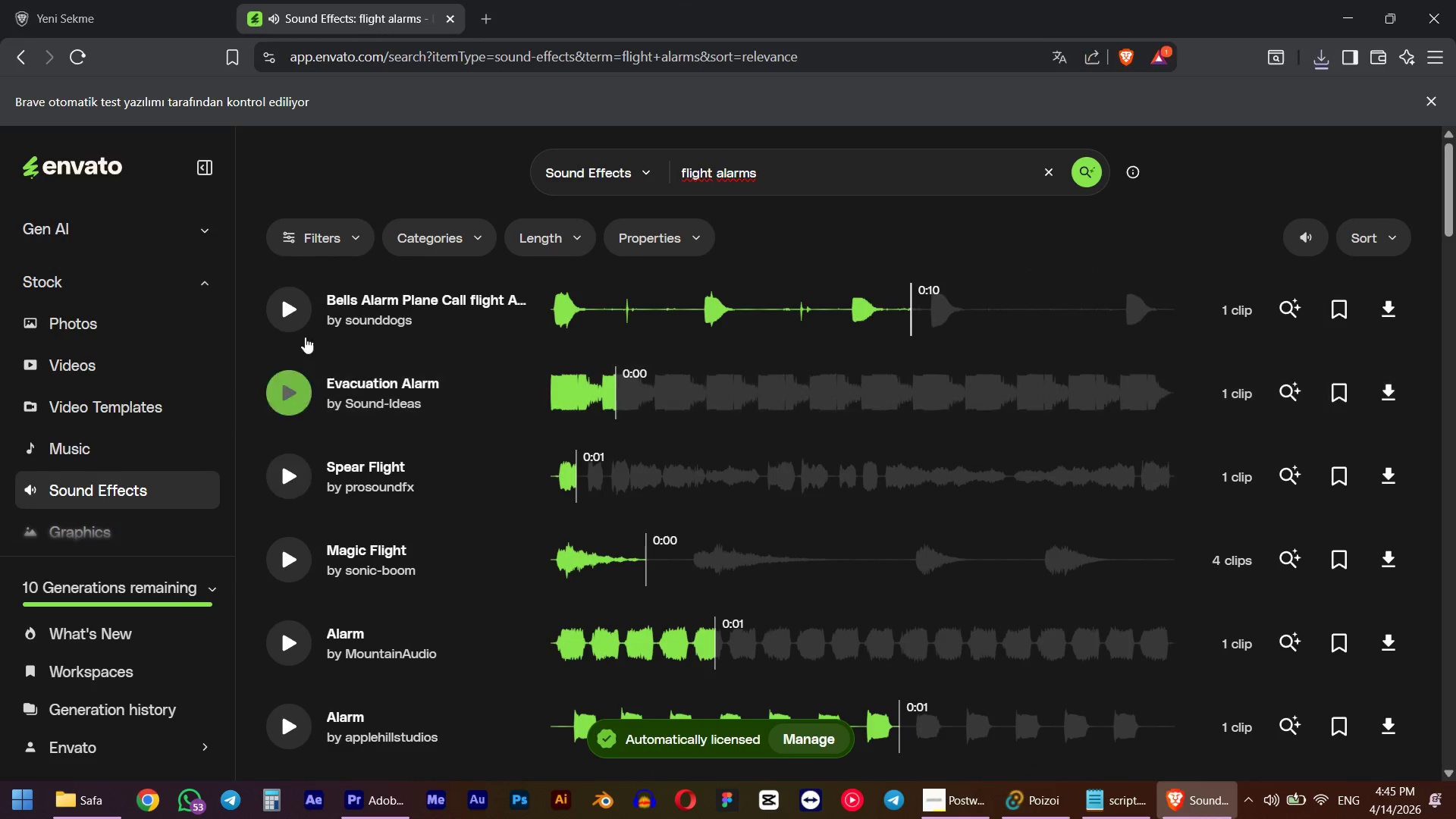 
left_click([298, 303])
 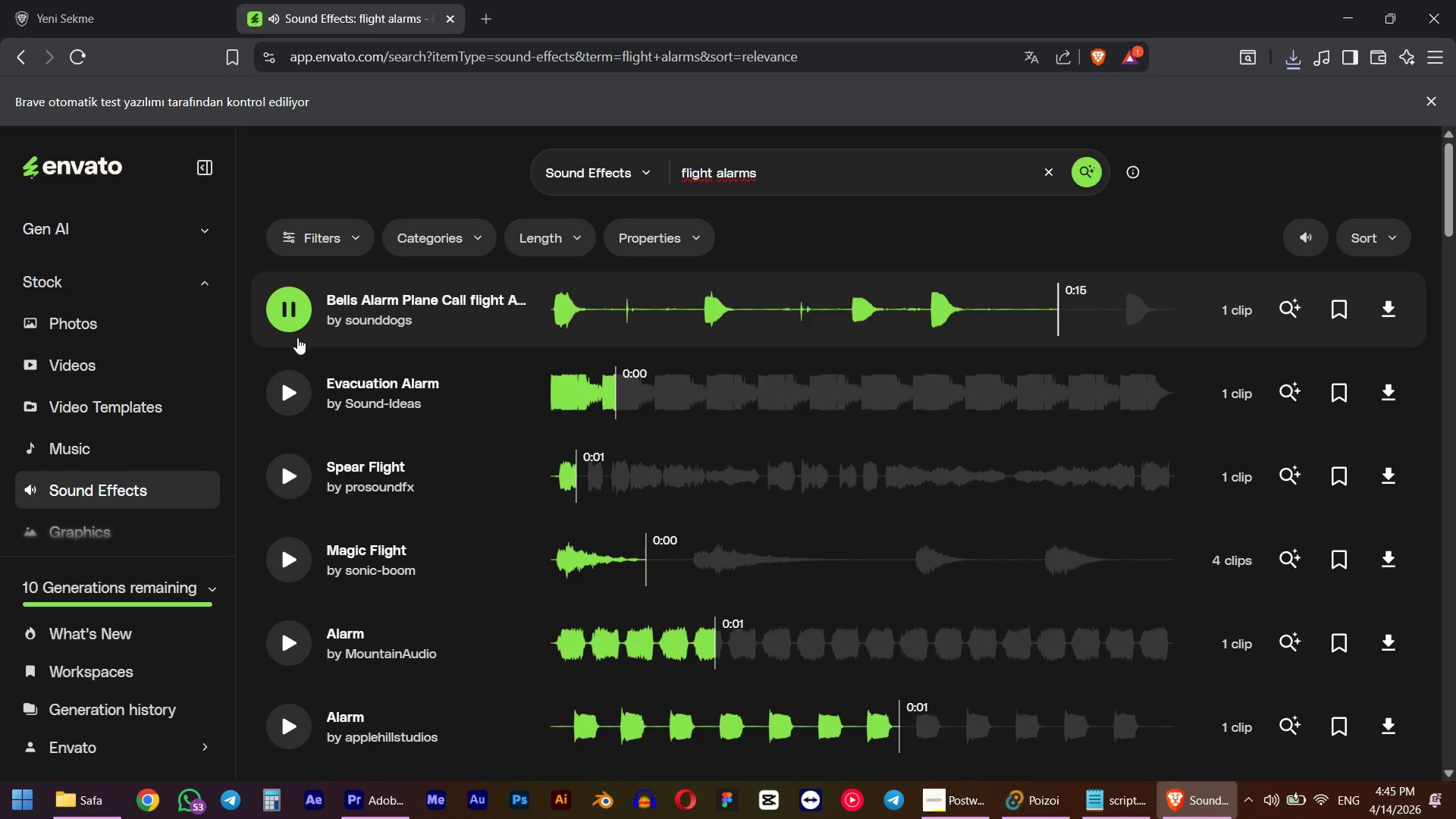 
wait(6.45)
 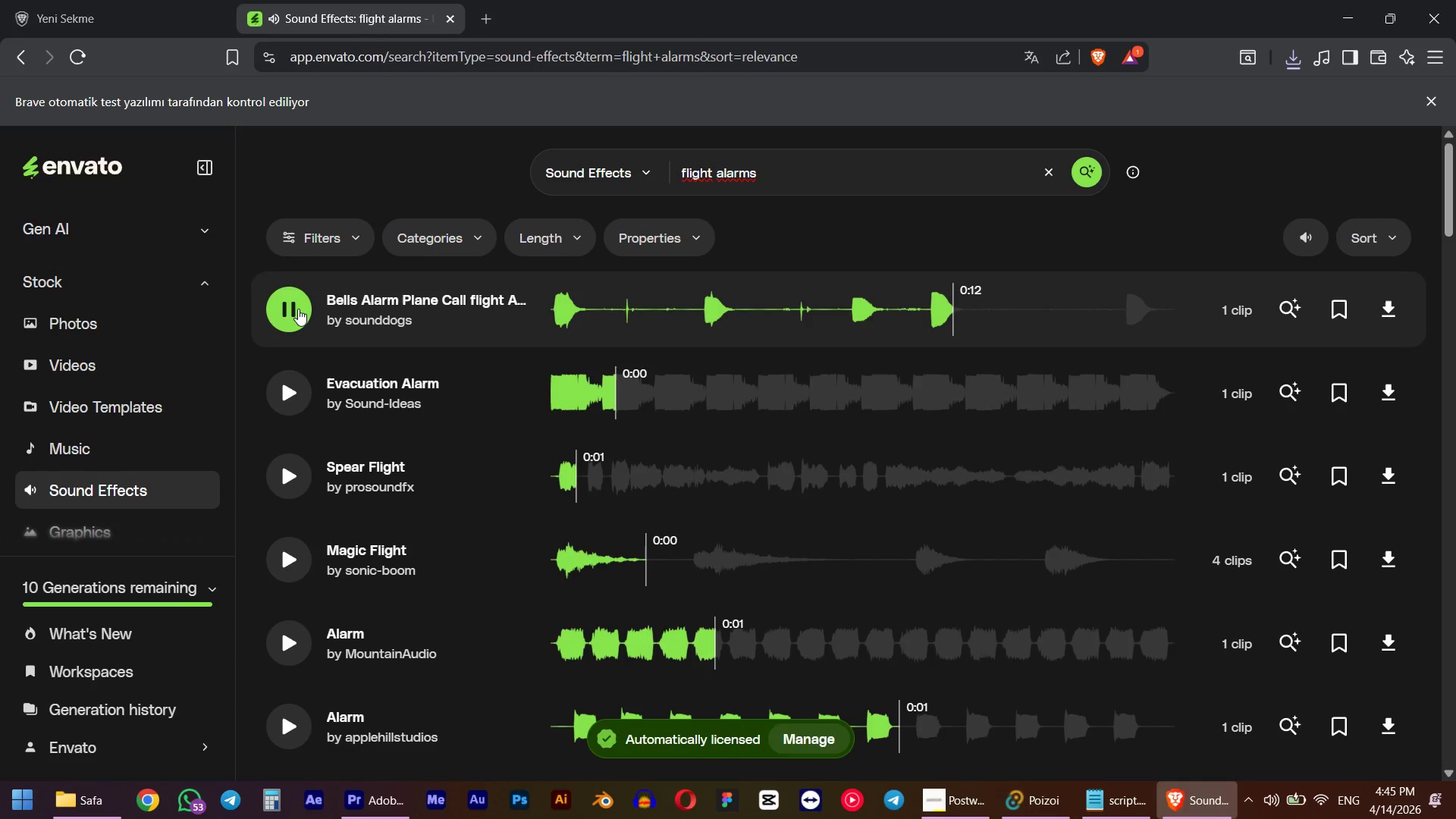 
left_click([1277, 314])
 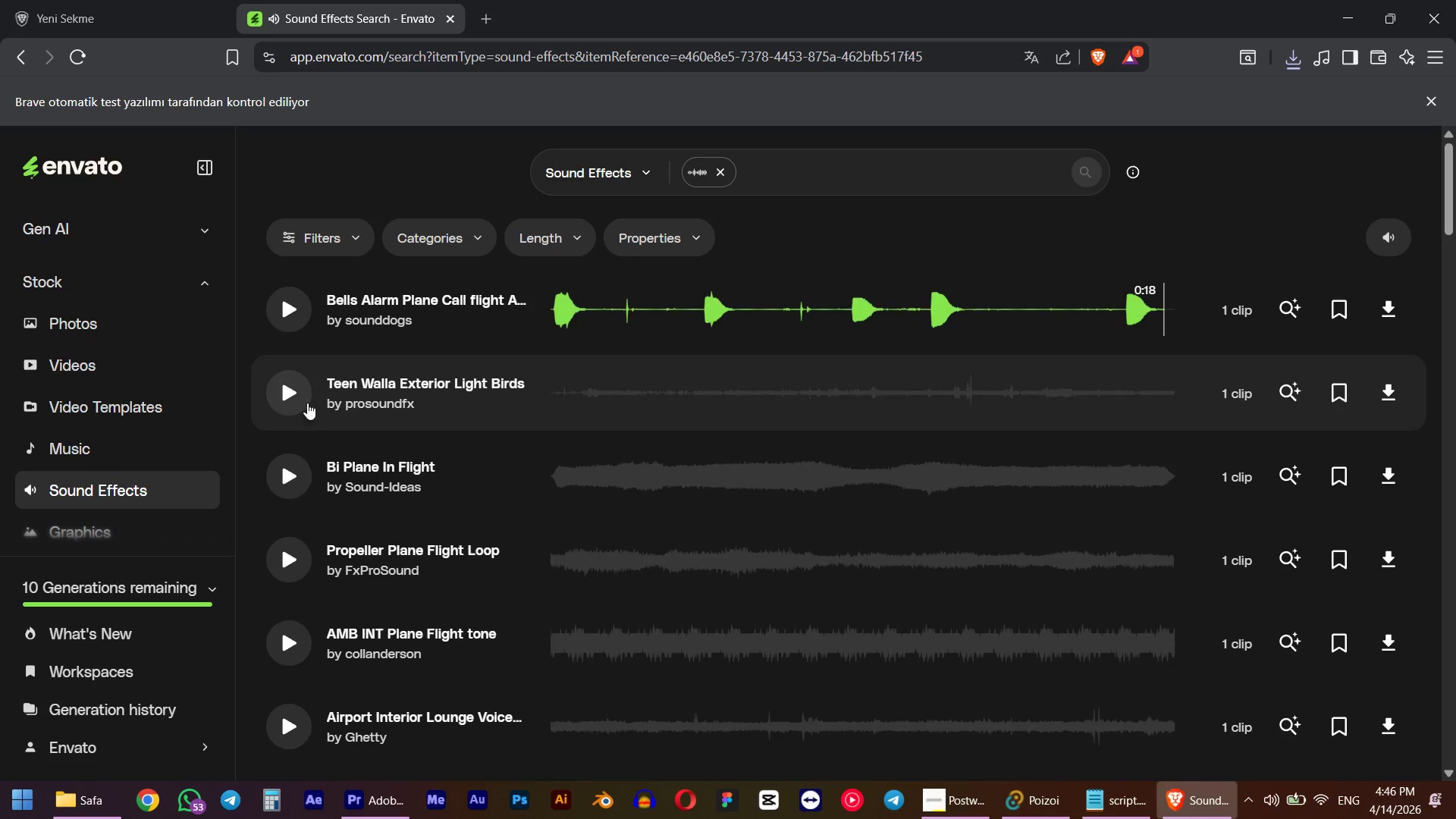 
left_click([287, 384])
 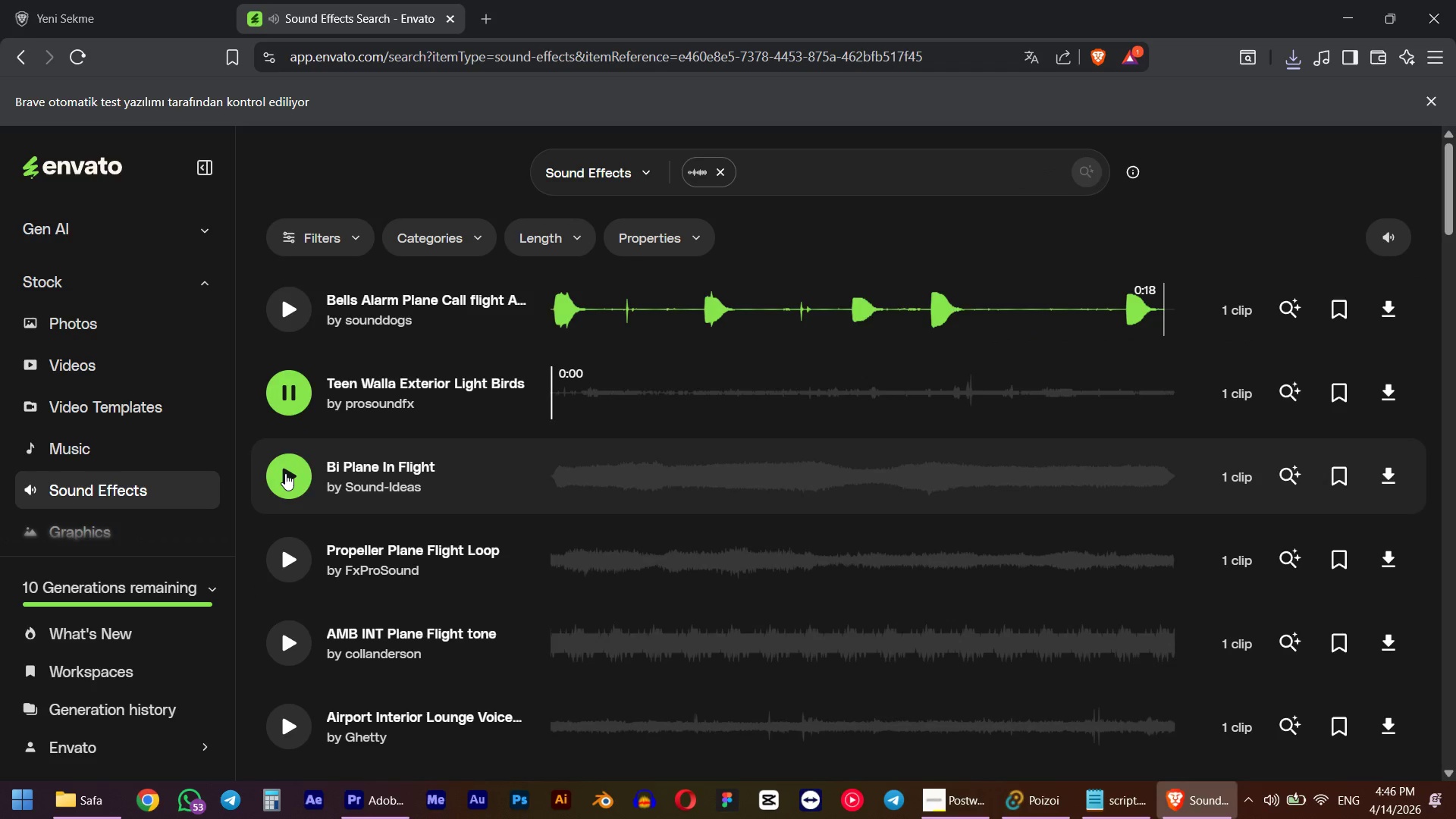 
left_click([285, 473])
 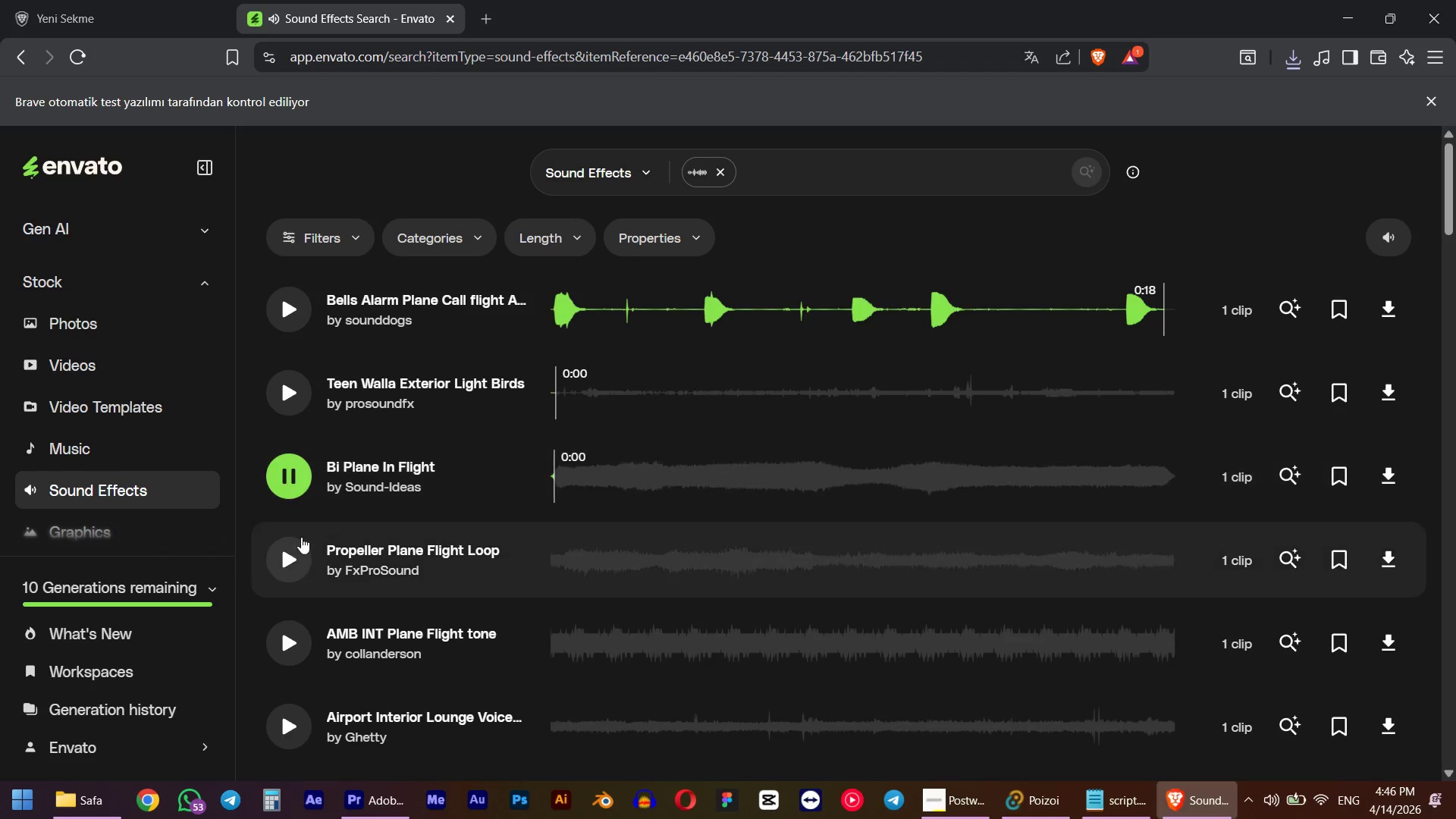 
left_click([718, 475])
 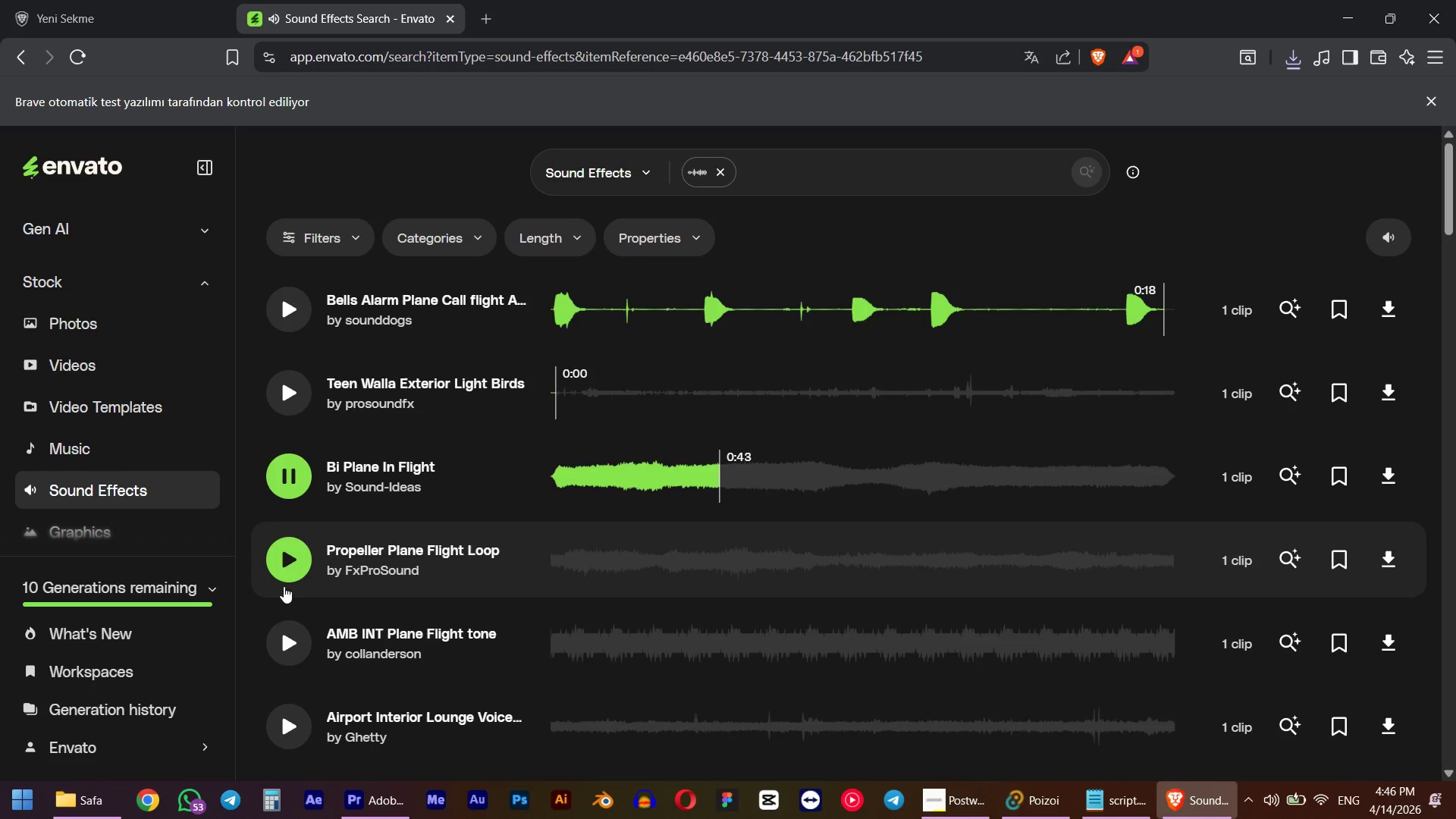 
scroll: coordinate [288, 594], scroll_direction: down, amount: 5.0
 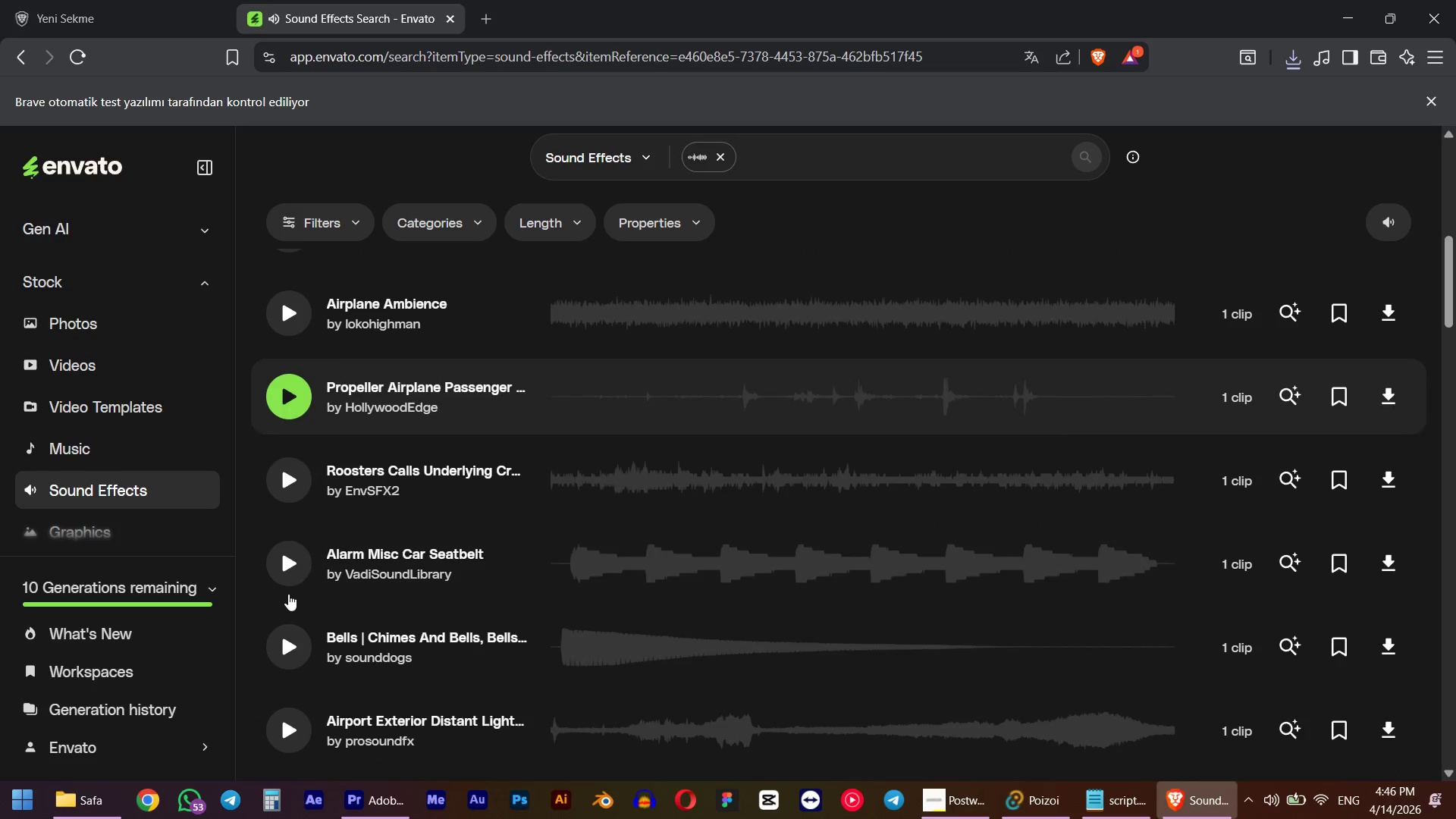 
left_click([288, 567])
 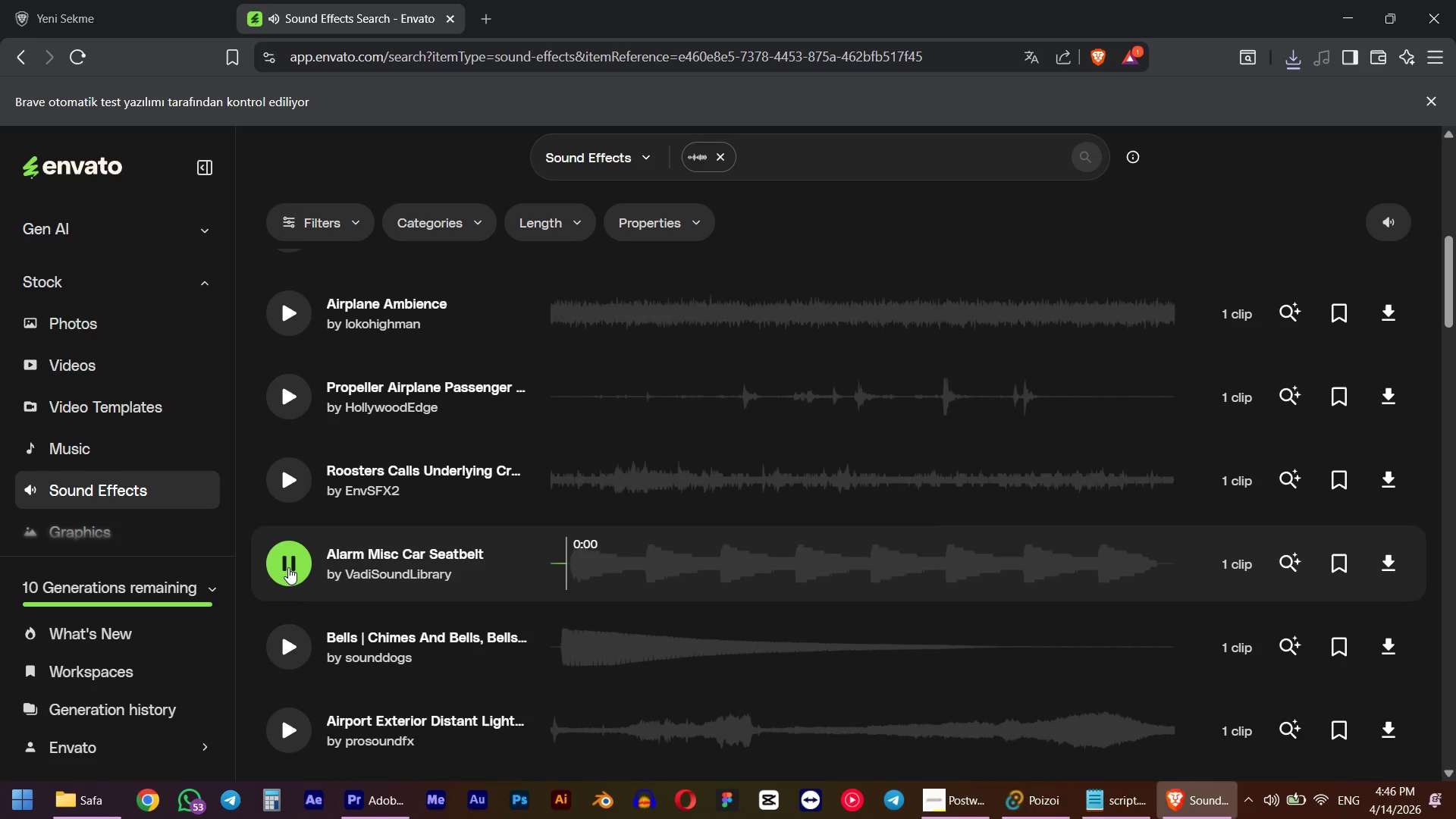 
scroll: coordinate [288, 567], scroll_direction: up, amount: 1.0
 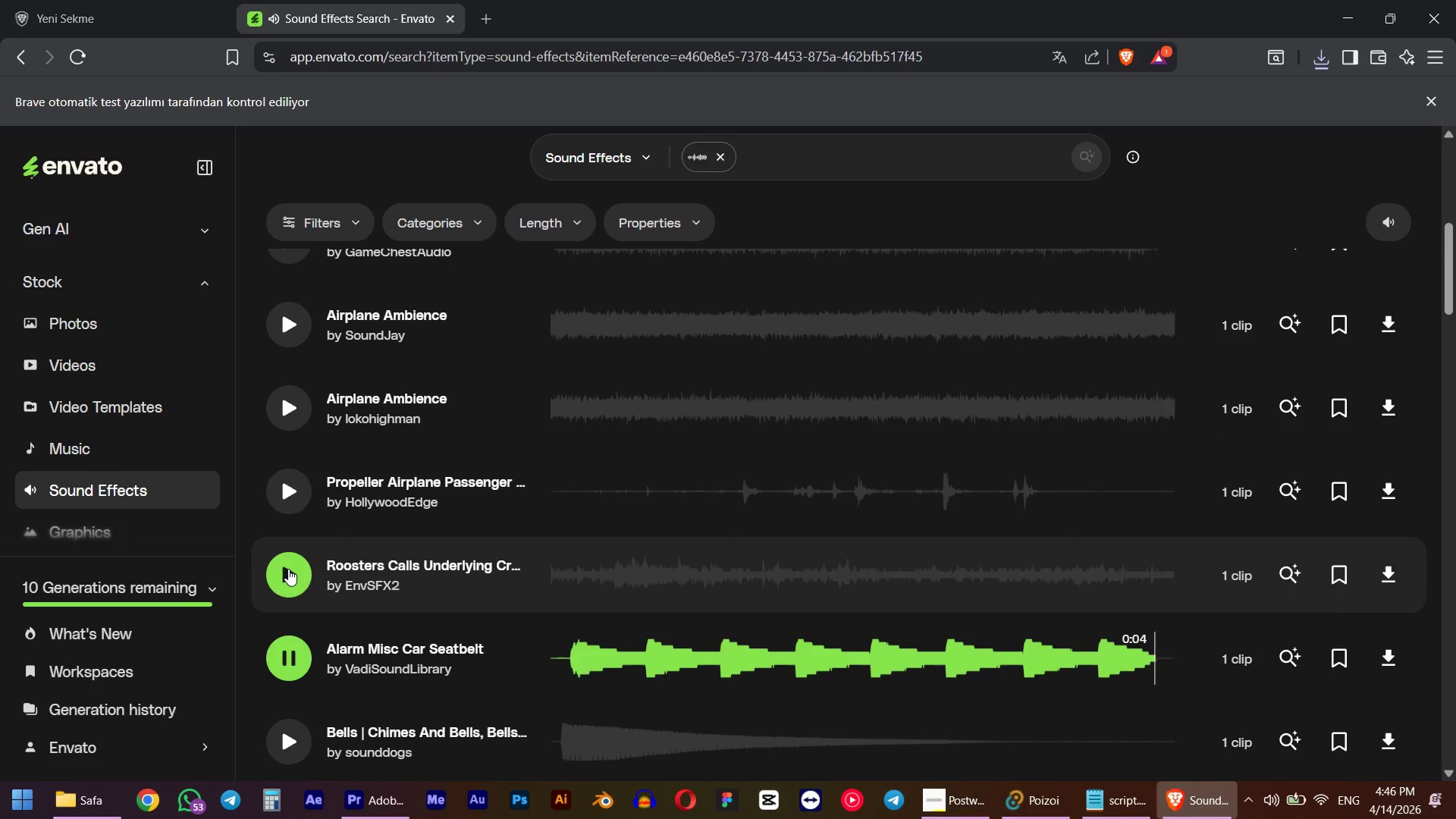 
left_click([1395, 657])
 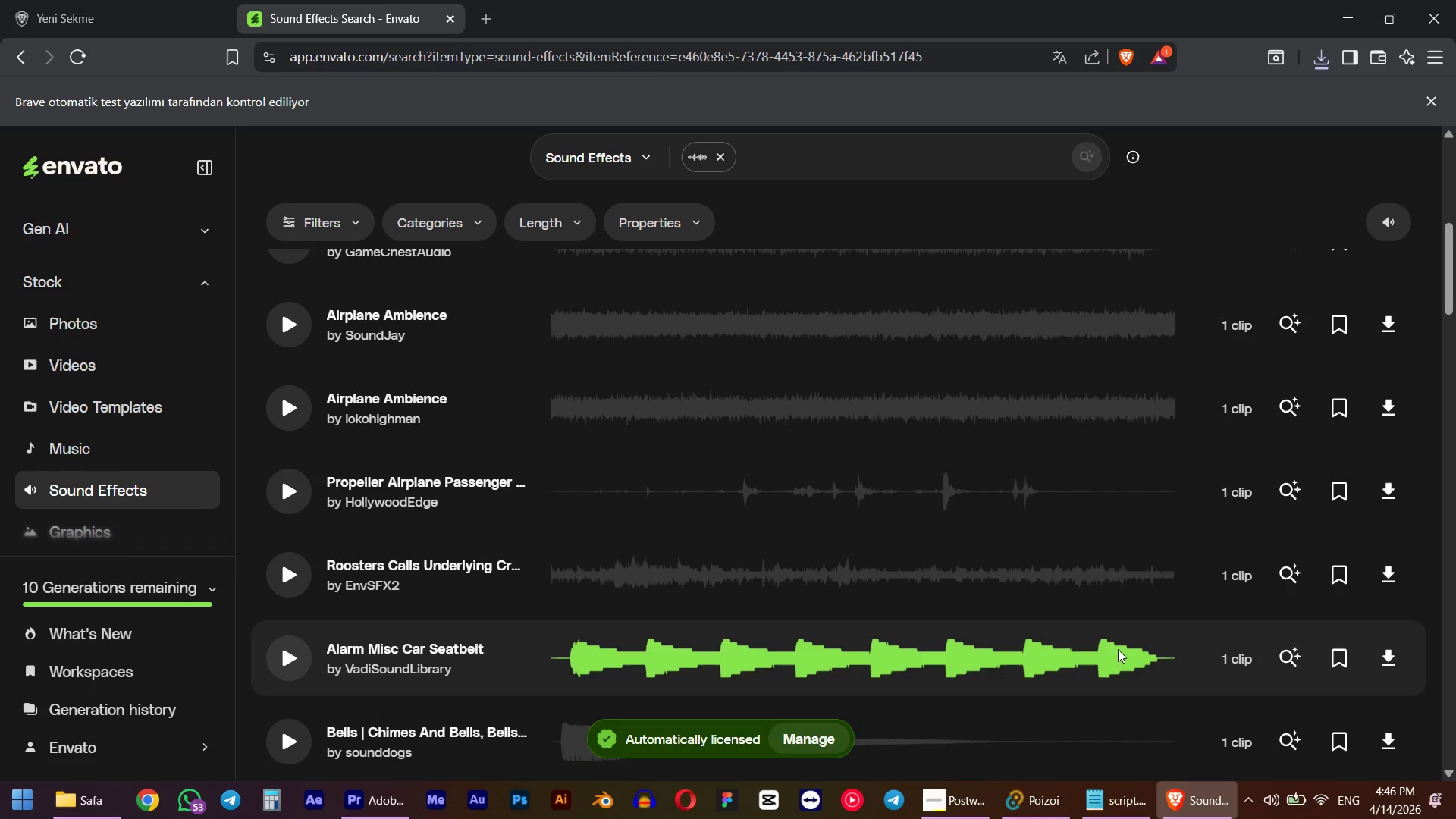 
left_click([568, 423])
 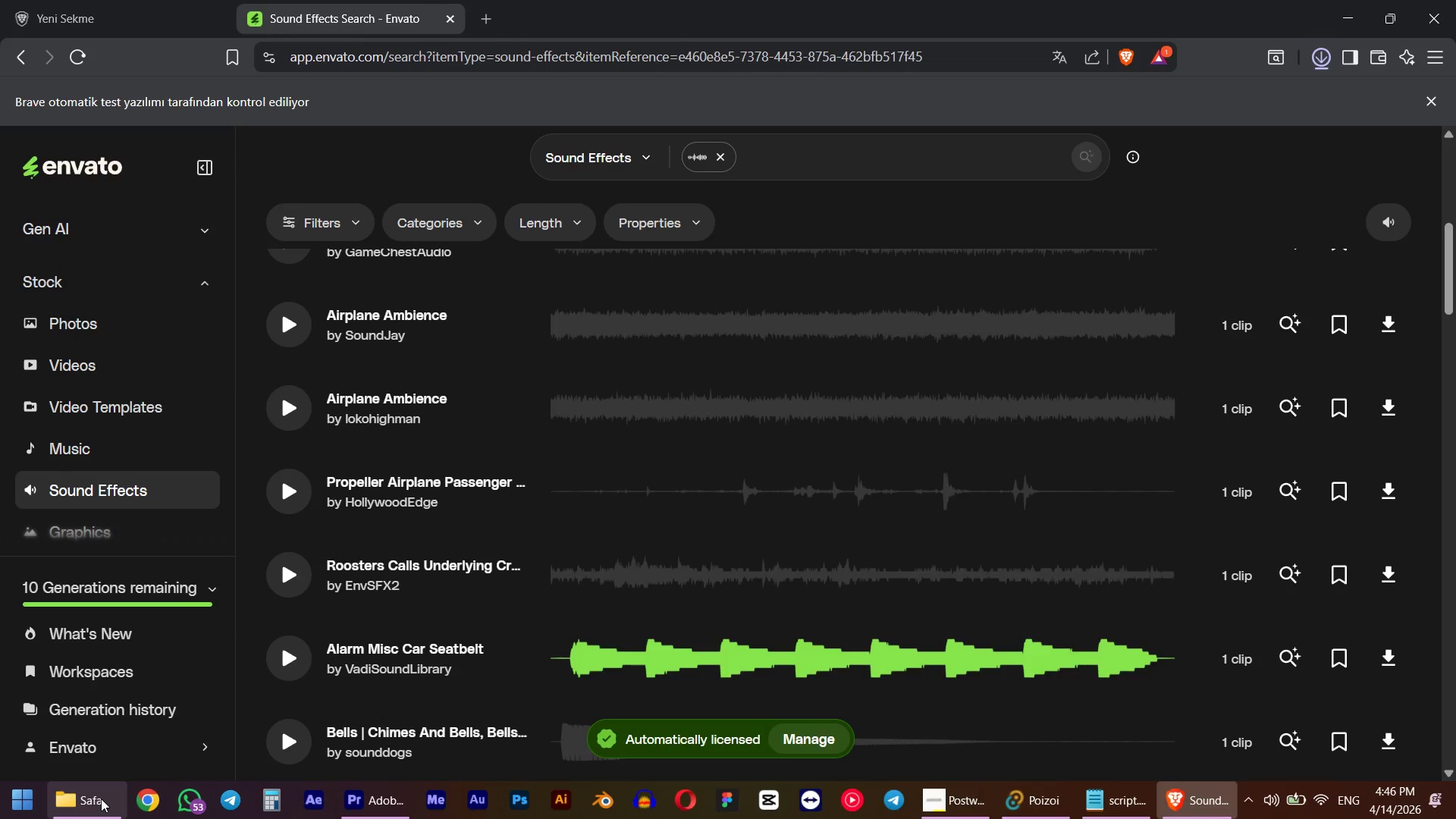 
middle_click([101, 799])
 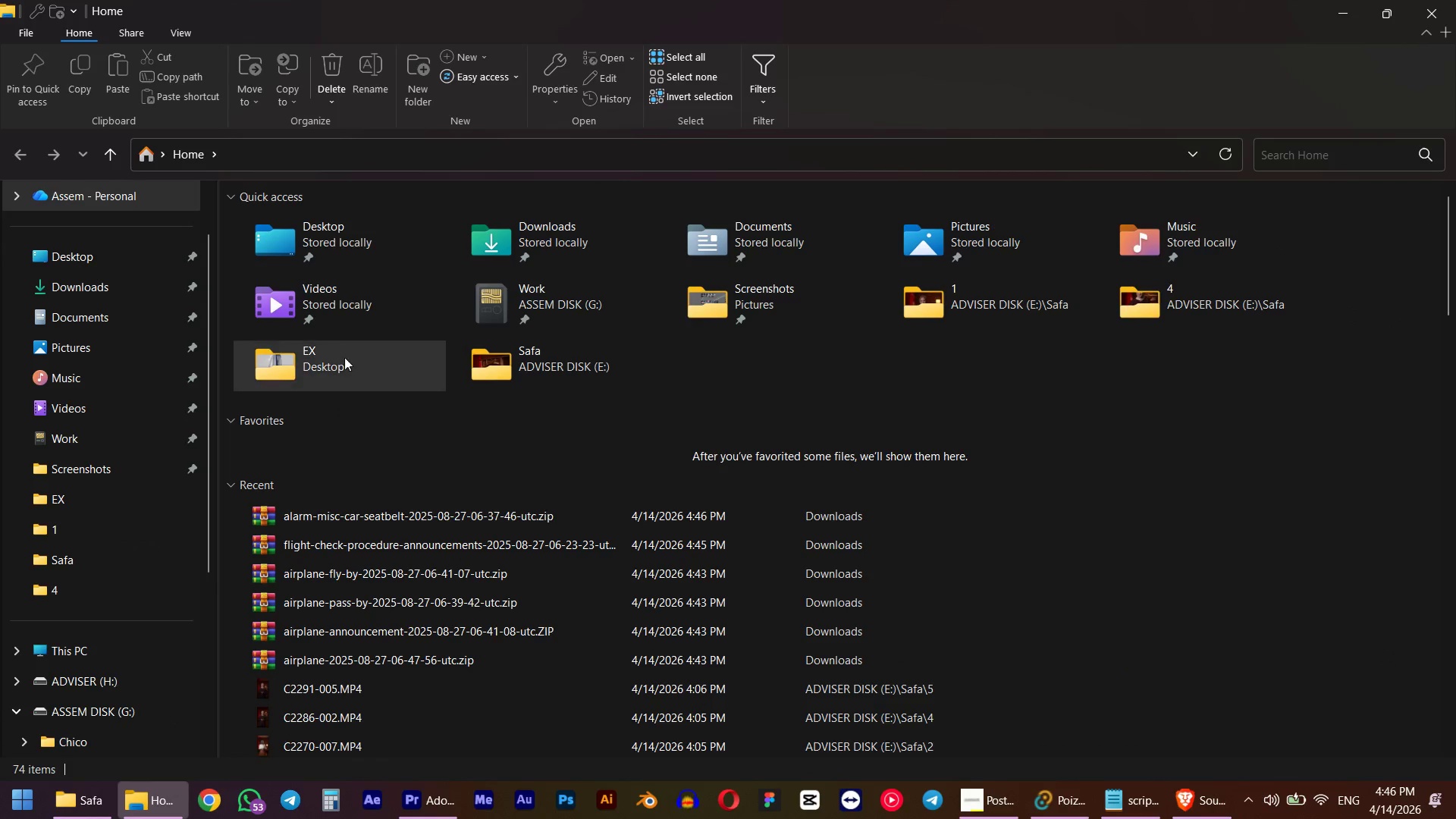 
double_click([488, 243])
 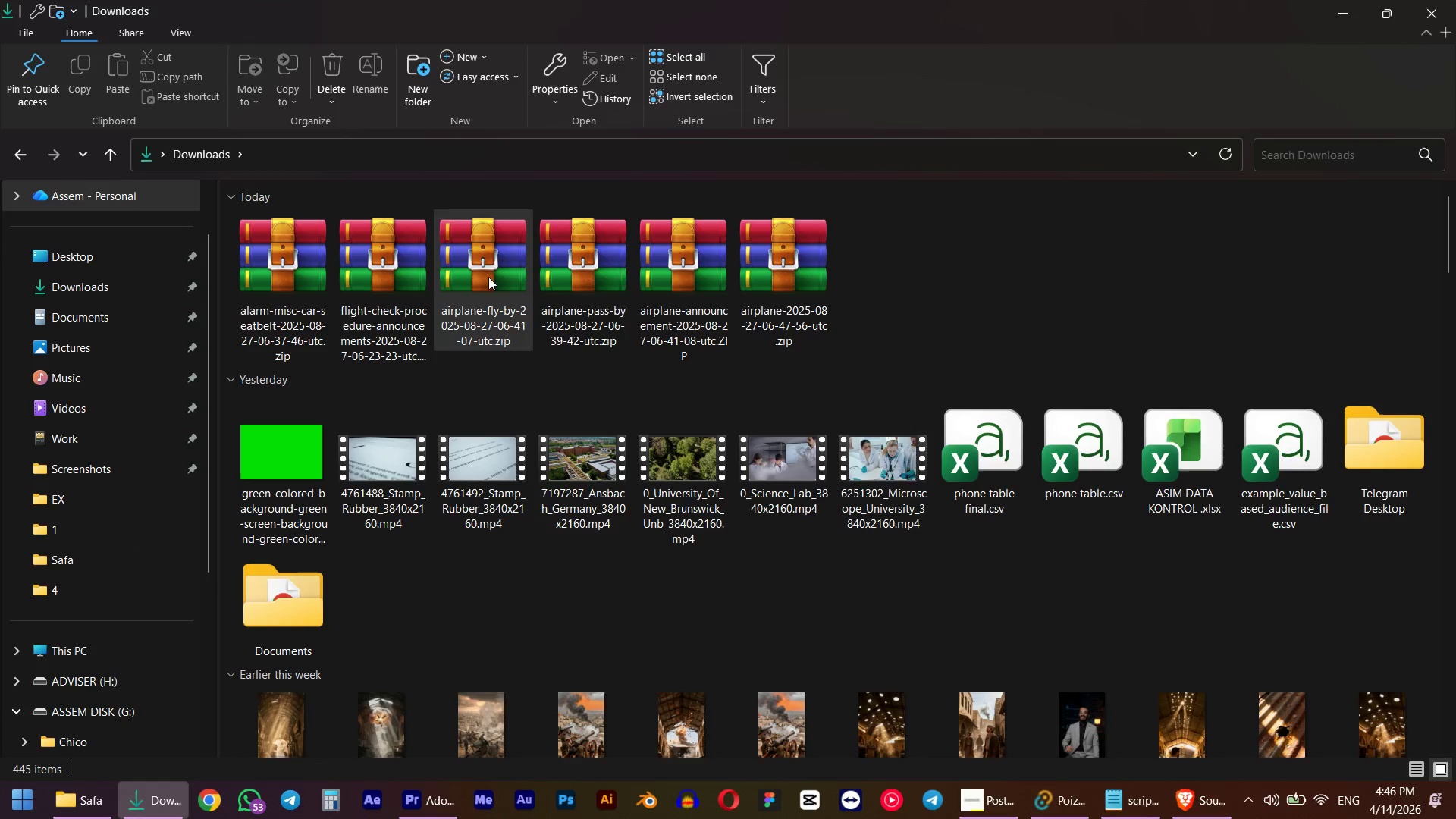 
left_click_drag(start_coordinate=[968, 258], to_coordinate=[212, 287])
 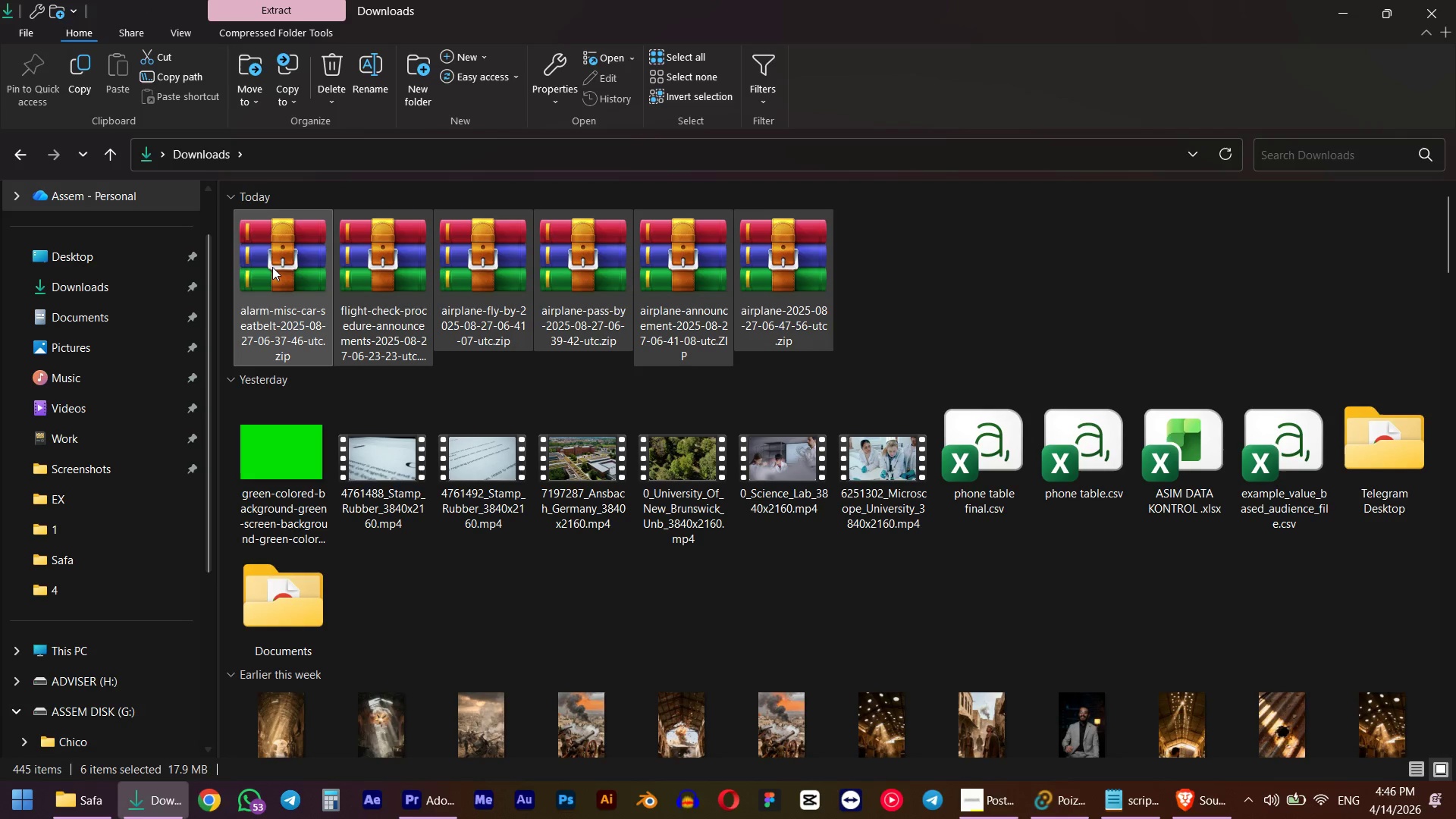 
right_click([272, 267])
 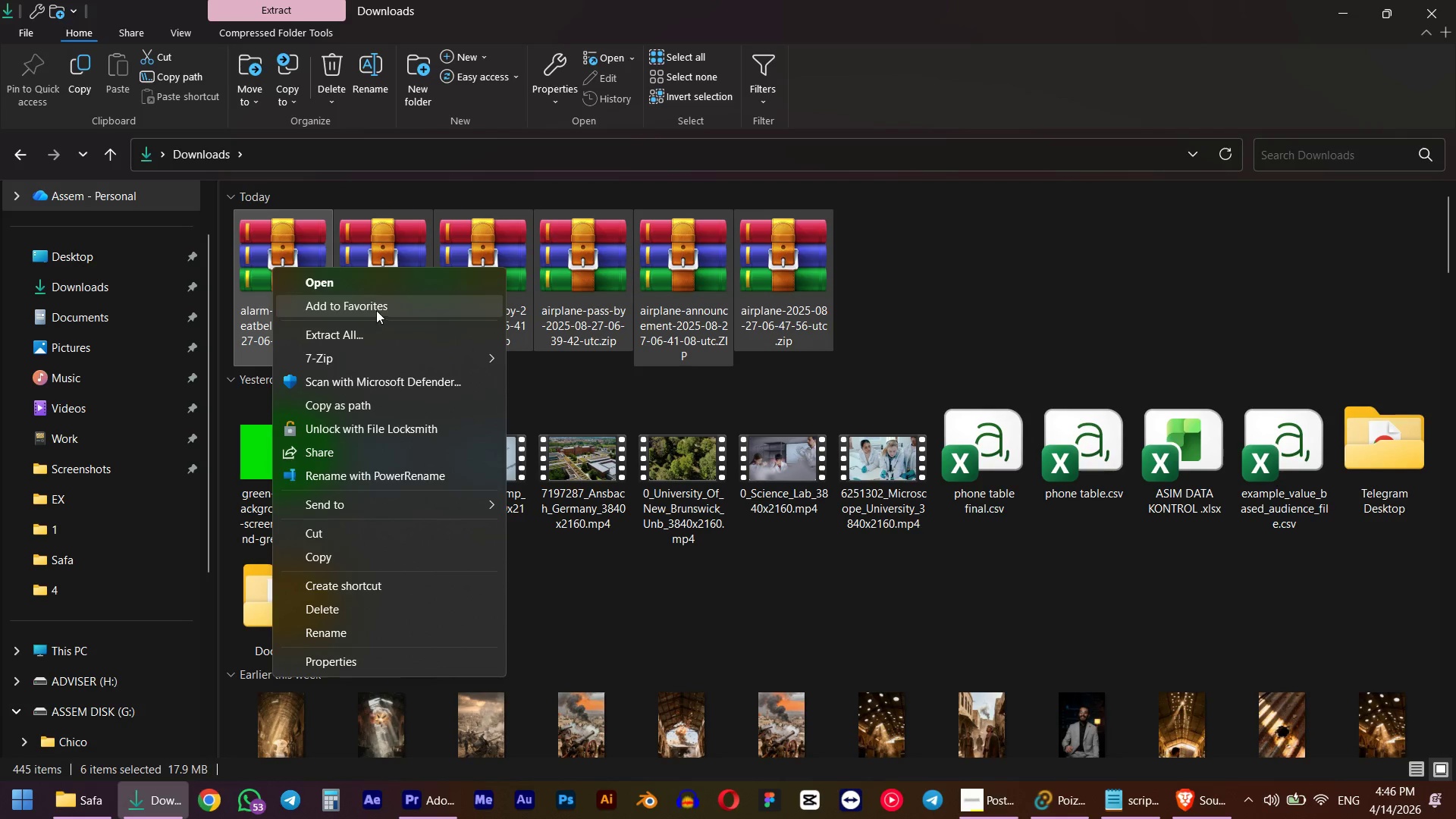 
right_click([268, 262])
 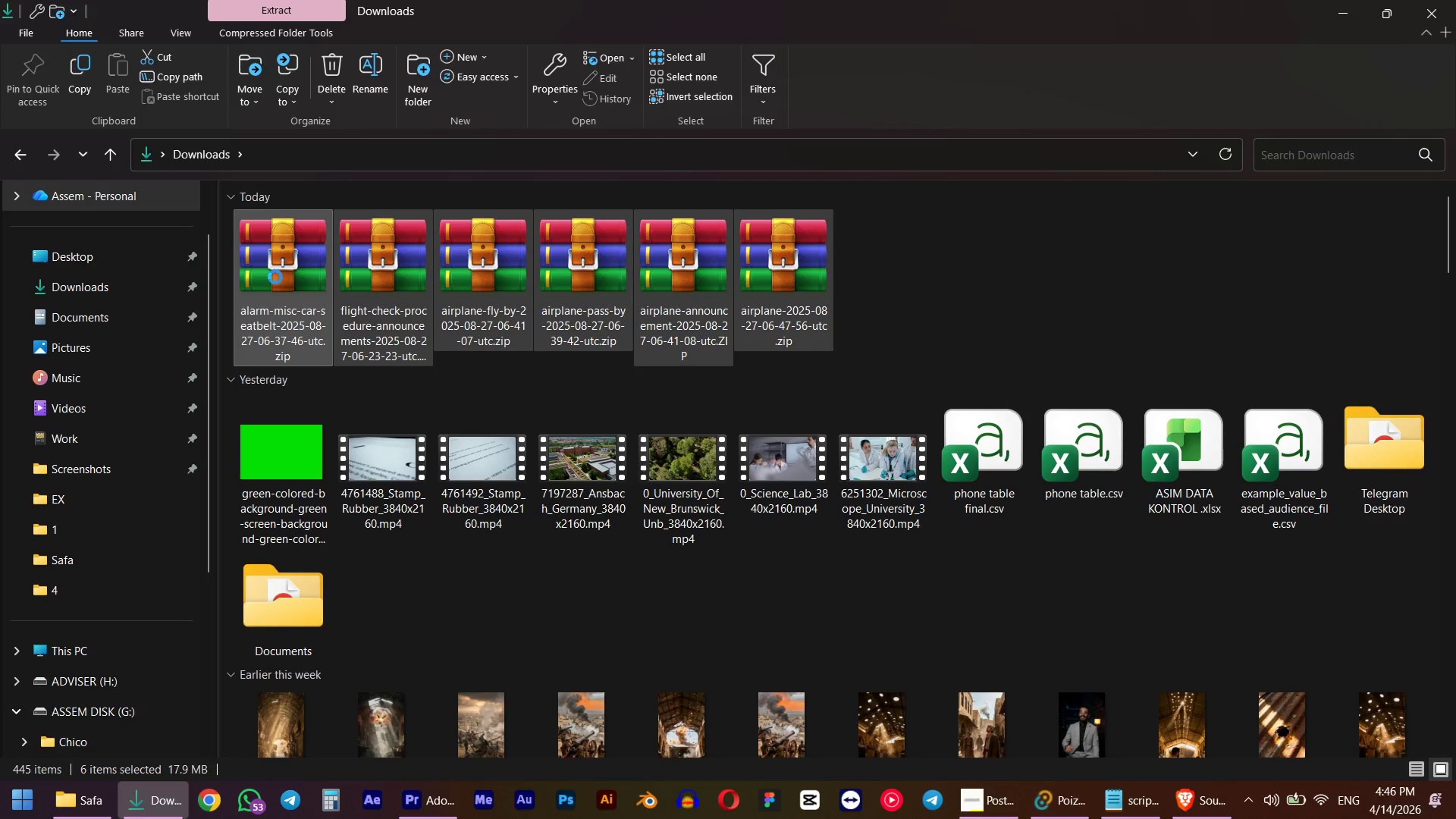 
mouse_move([304, 313])
 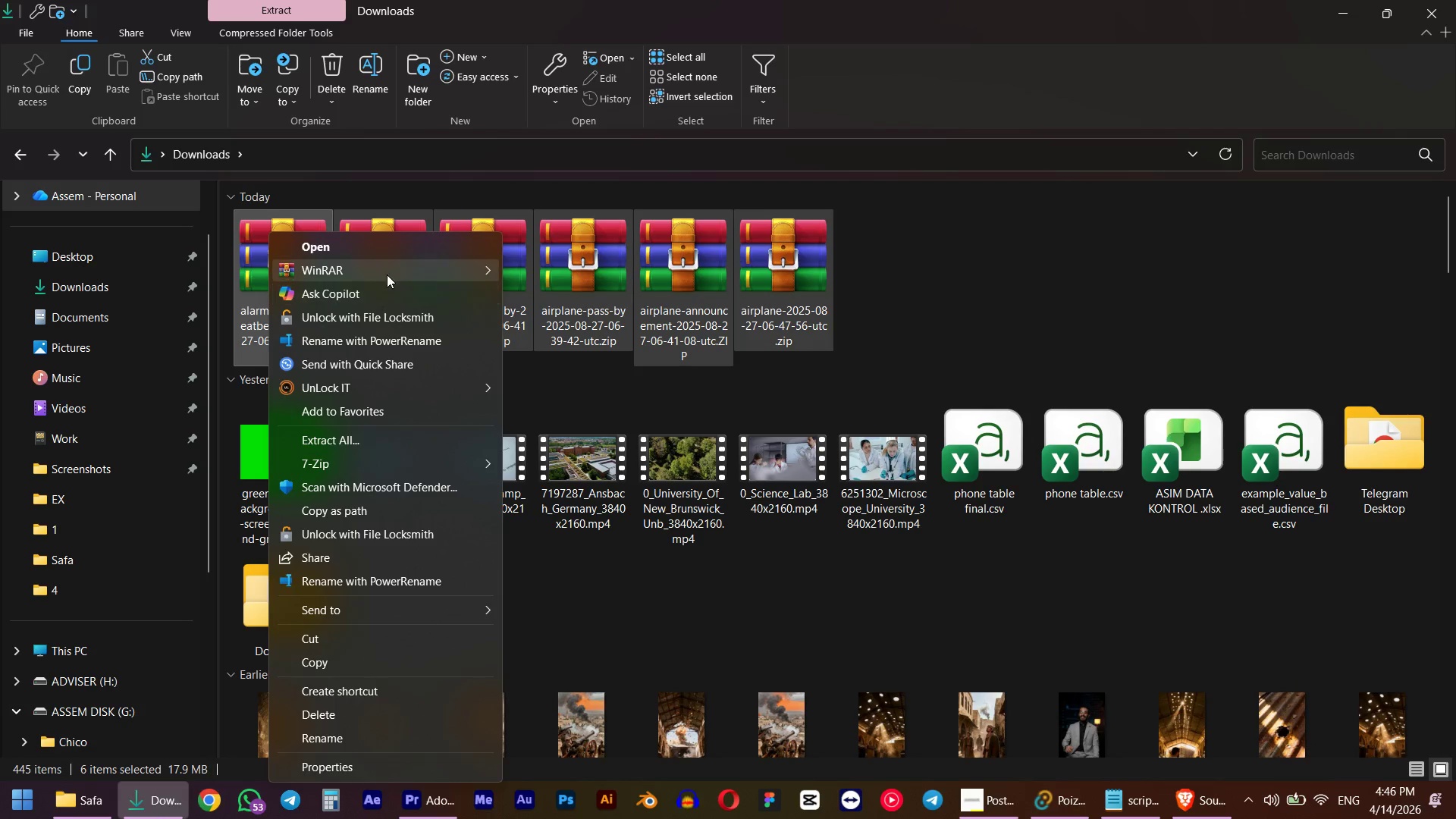 
left_click([387, 273])
 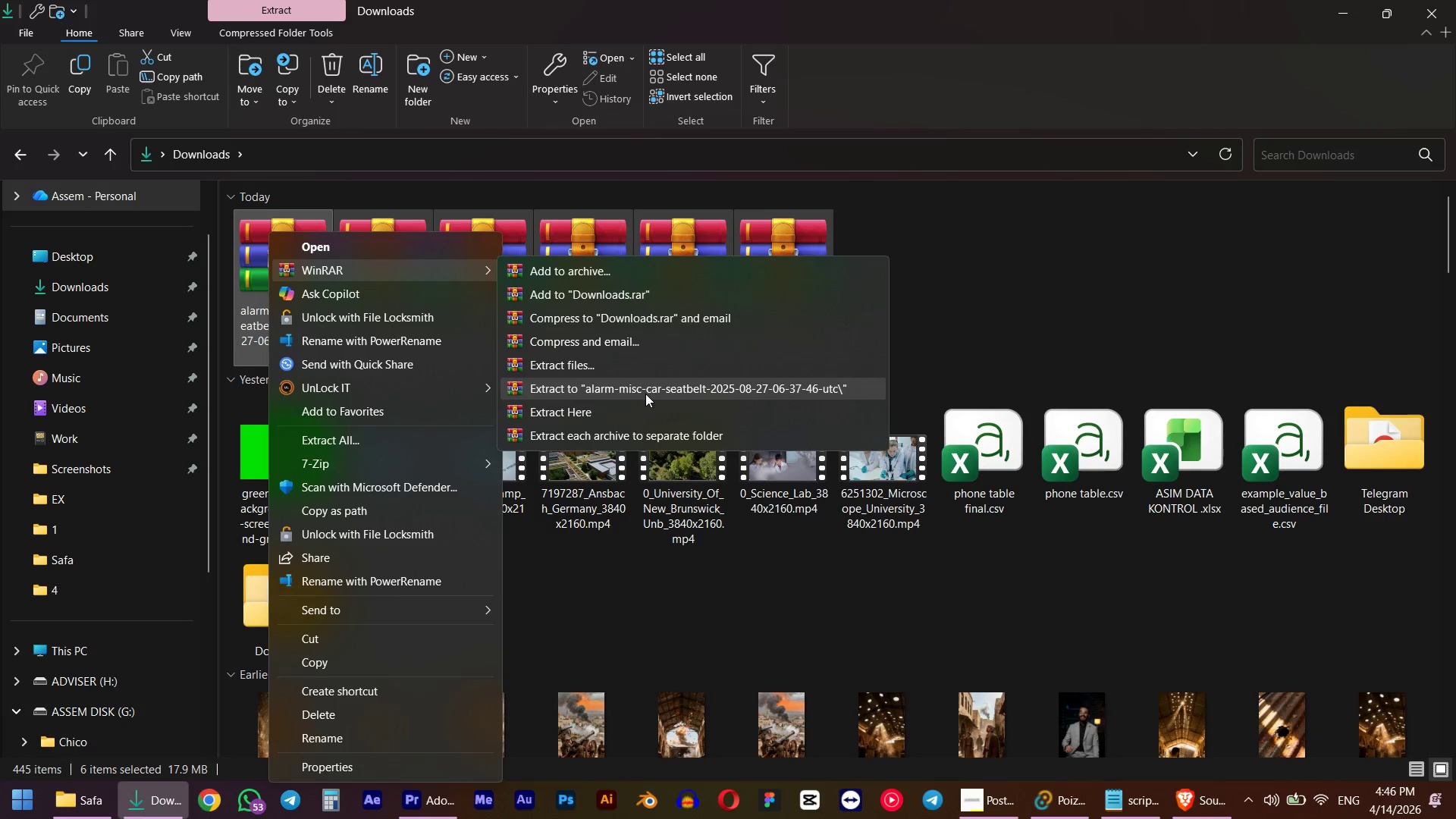 
left_click([645, 394])
 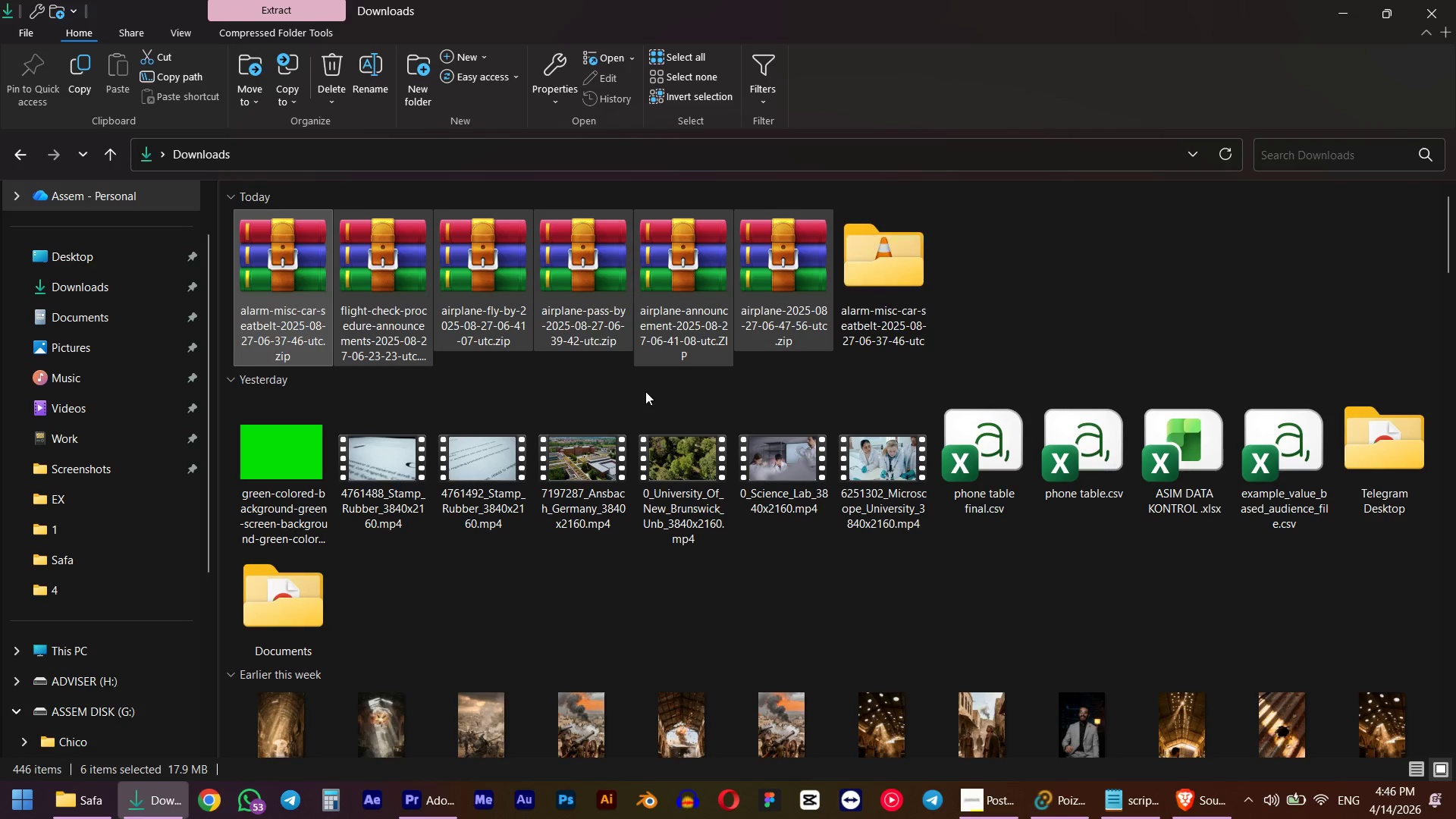 
double_click([852, 292])
 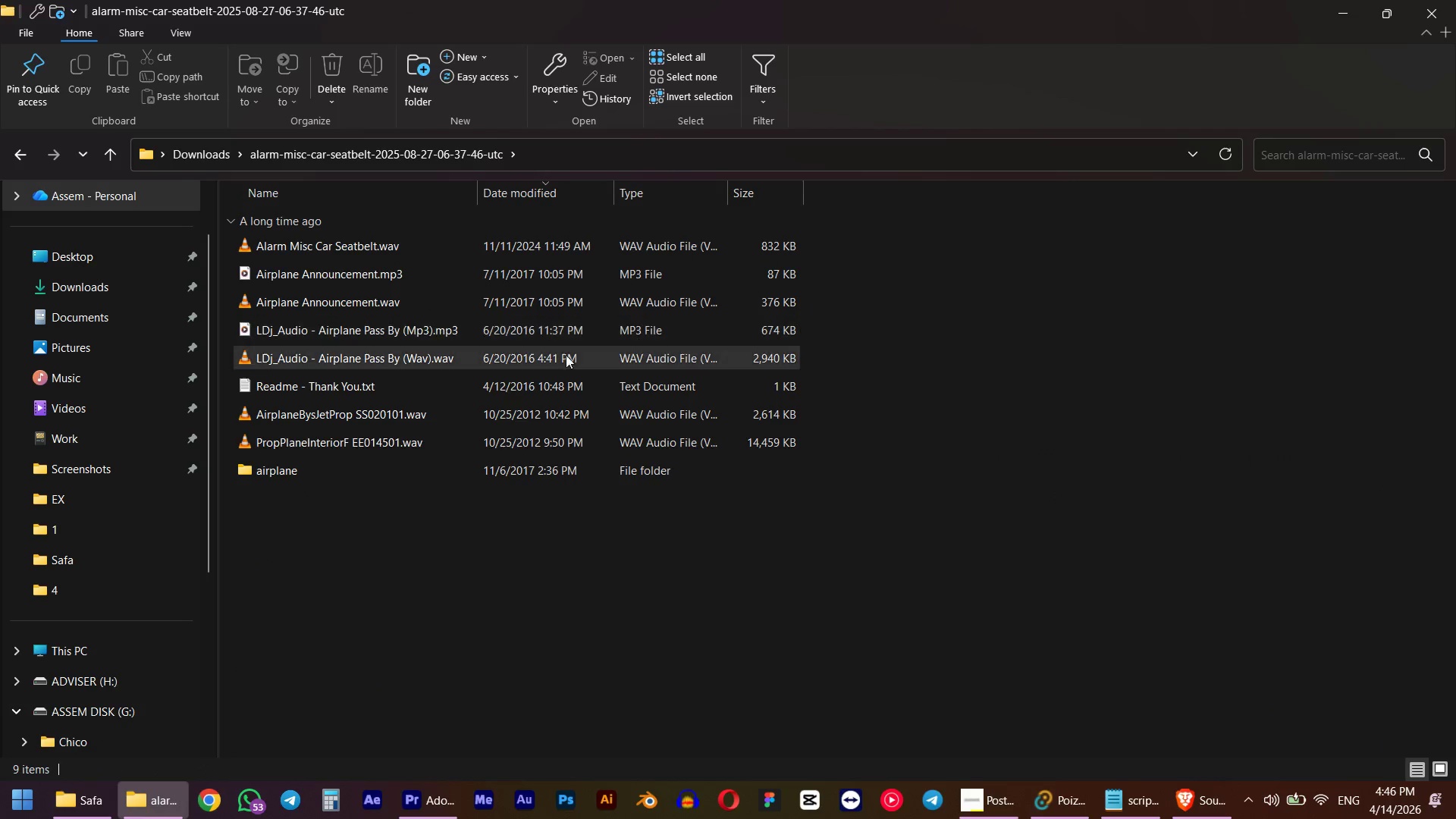 
mouse_move([453, 366])
 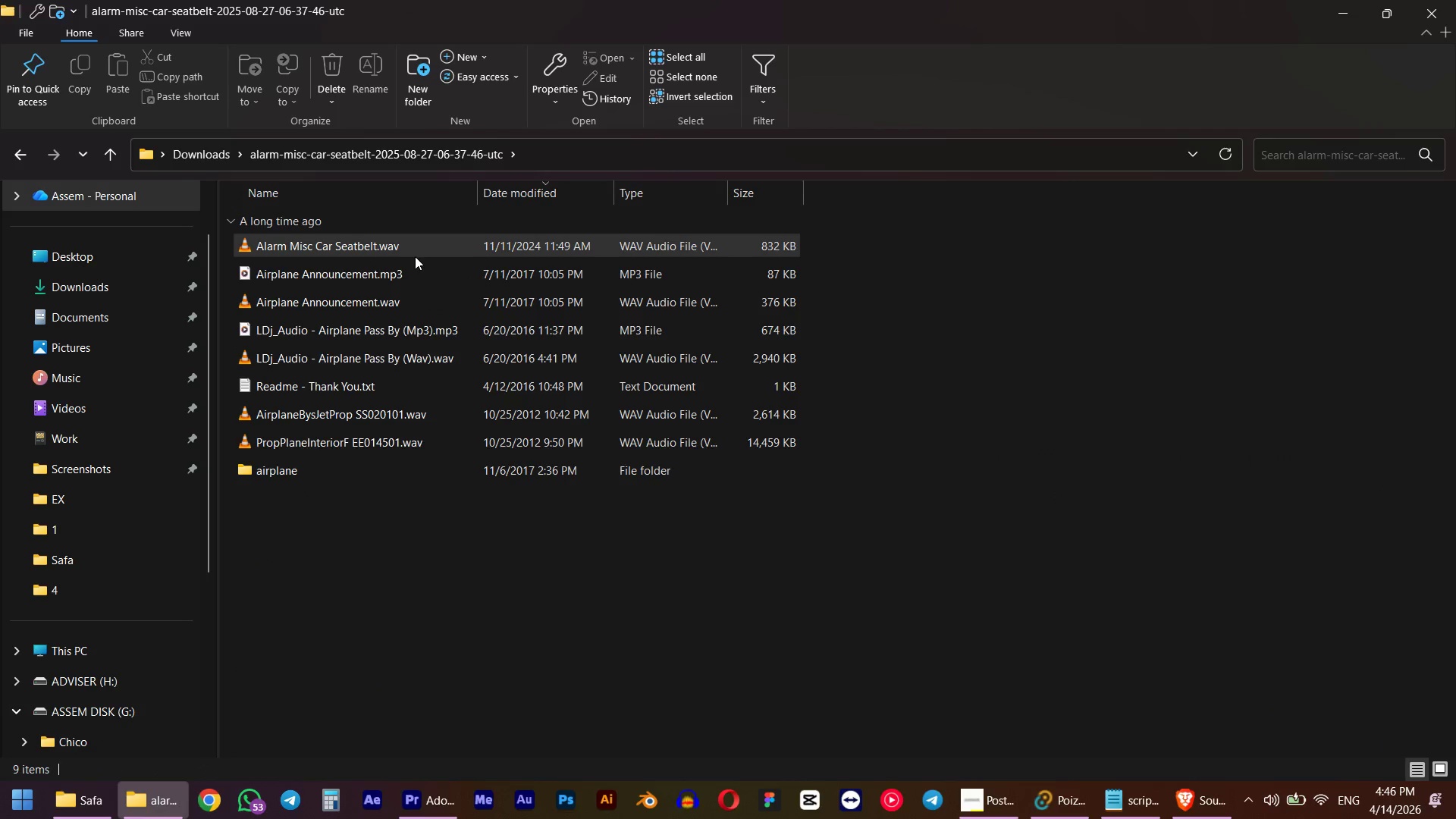 
left_click([370, 234])
 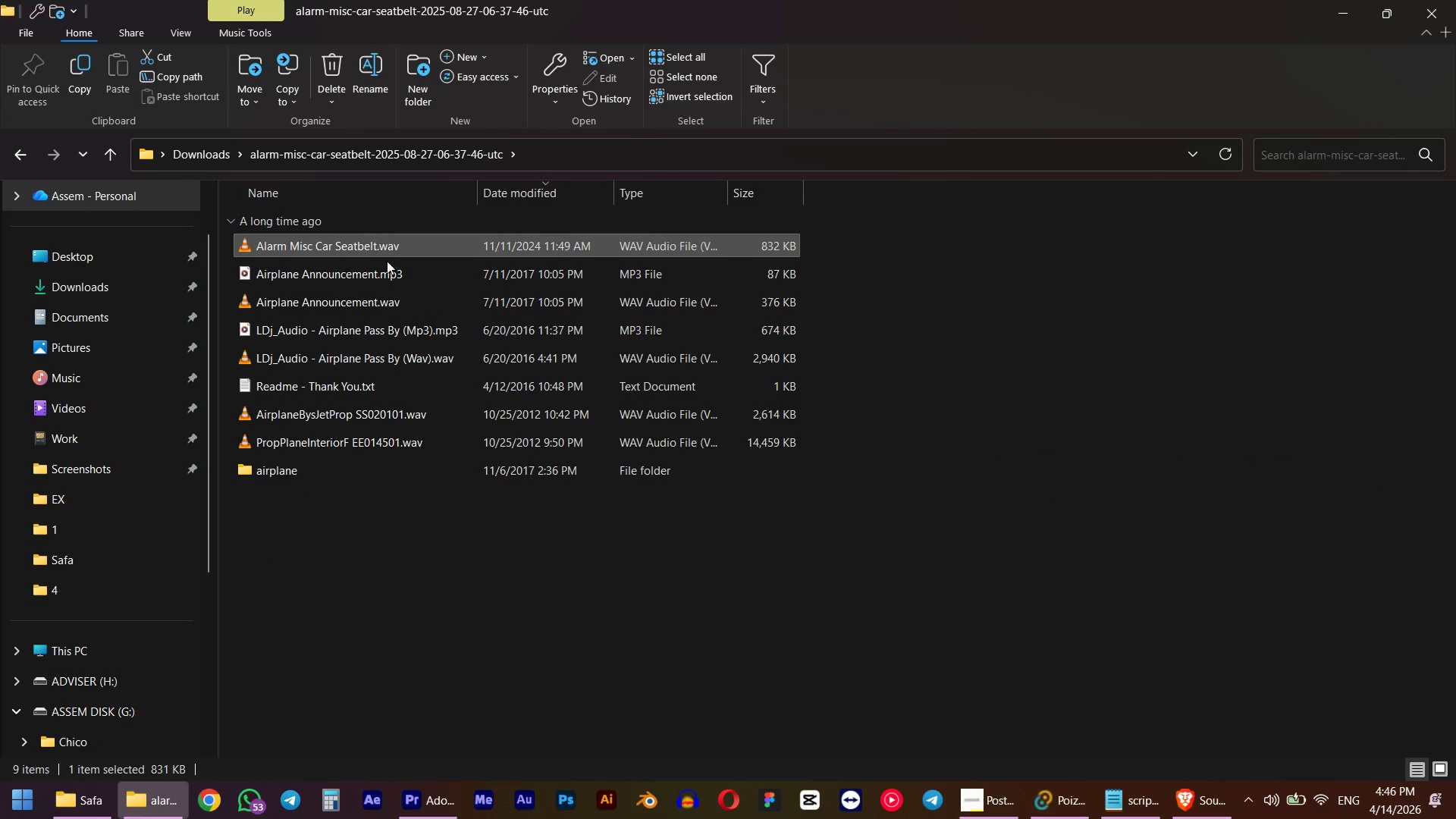 
key(Space)
 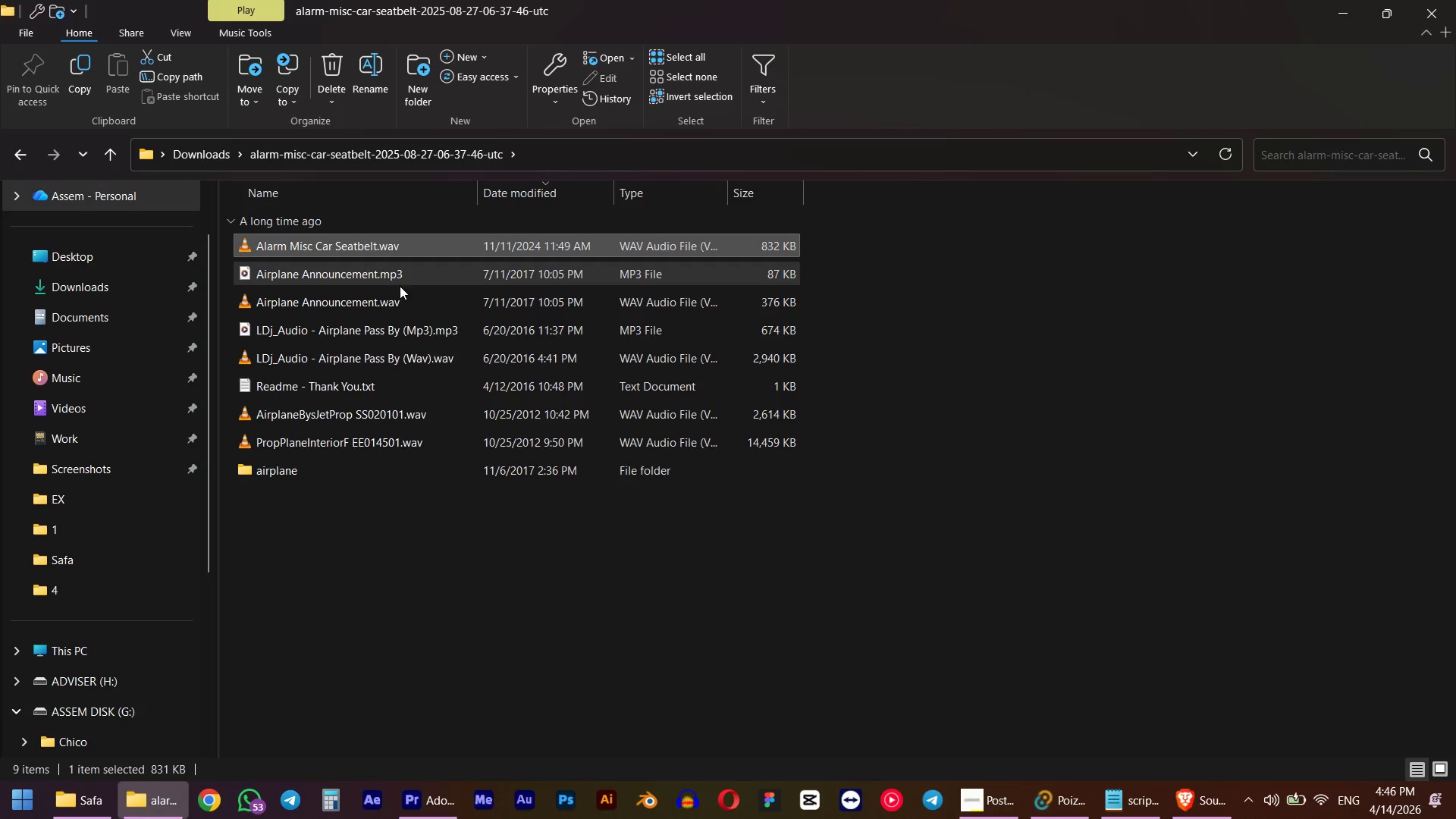 
mouse_move([416, 291])
 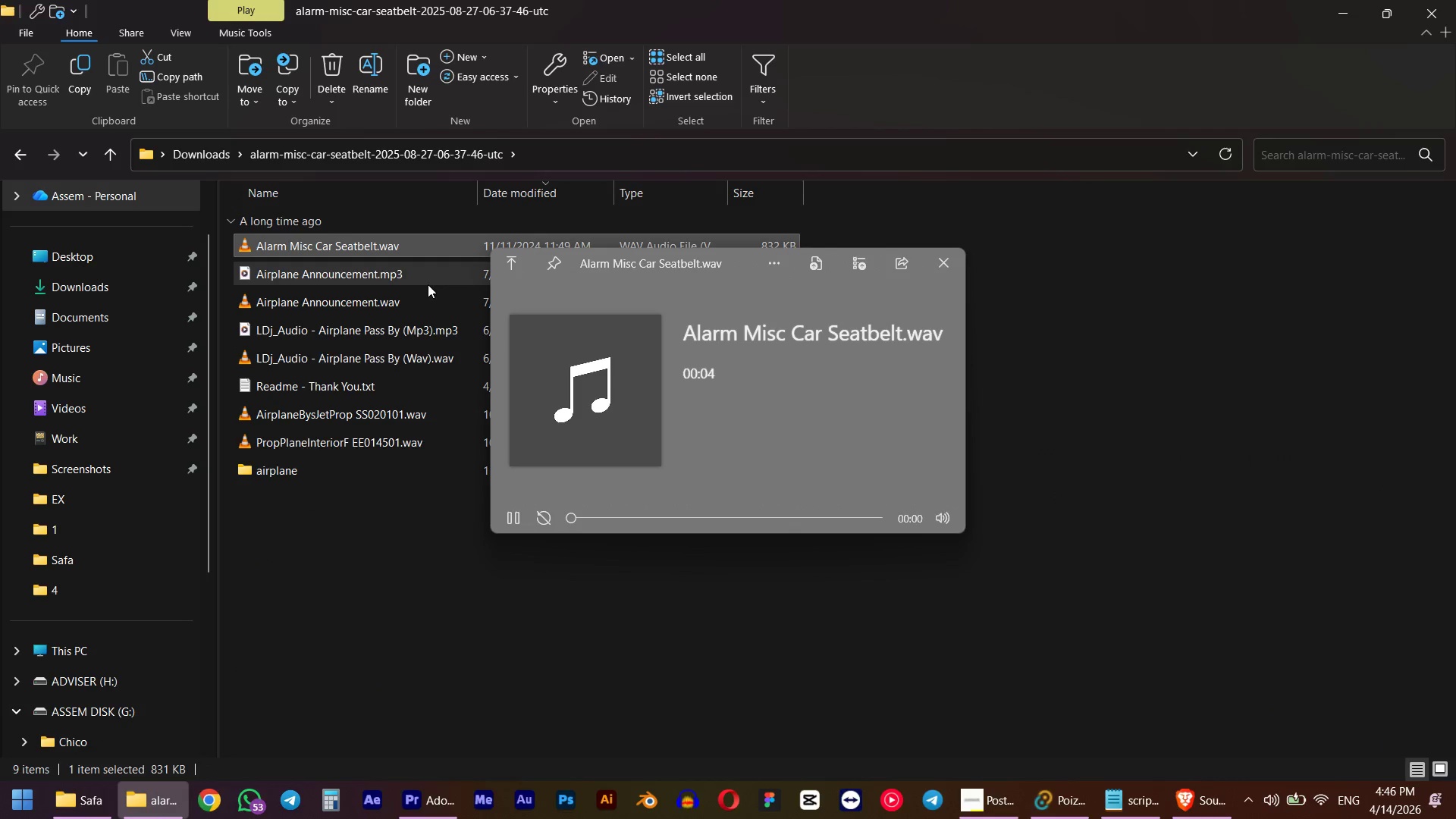 
mouse_move([400, 289])
 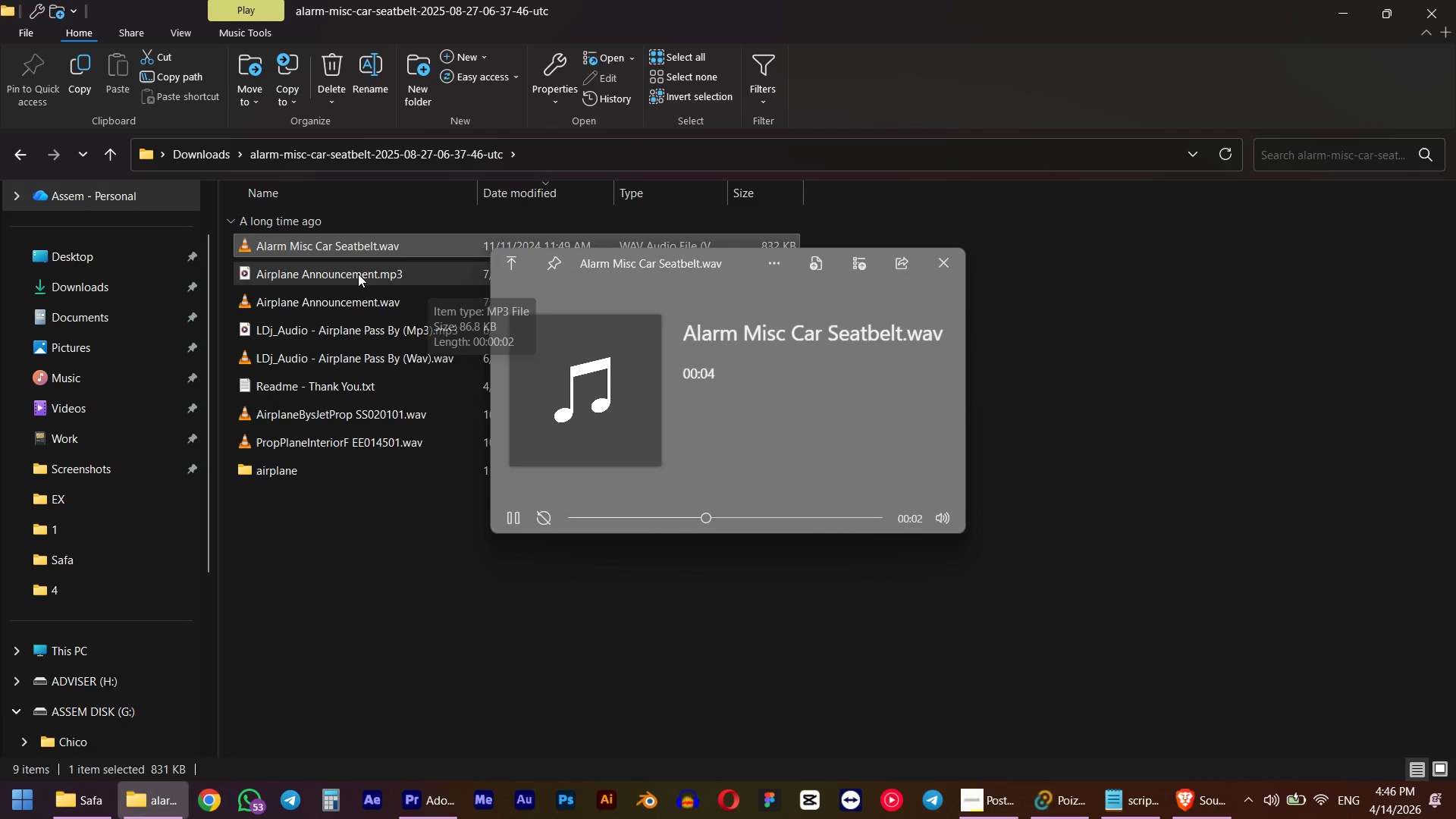 
left_click([358, 274])
 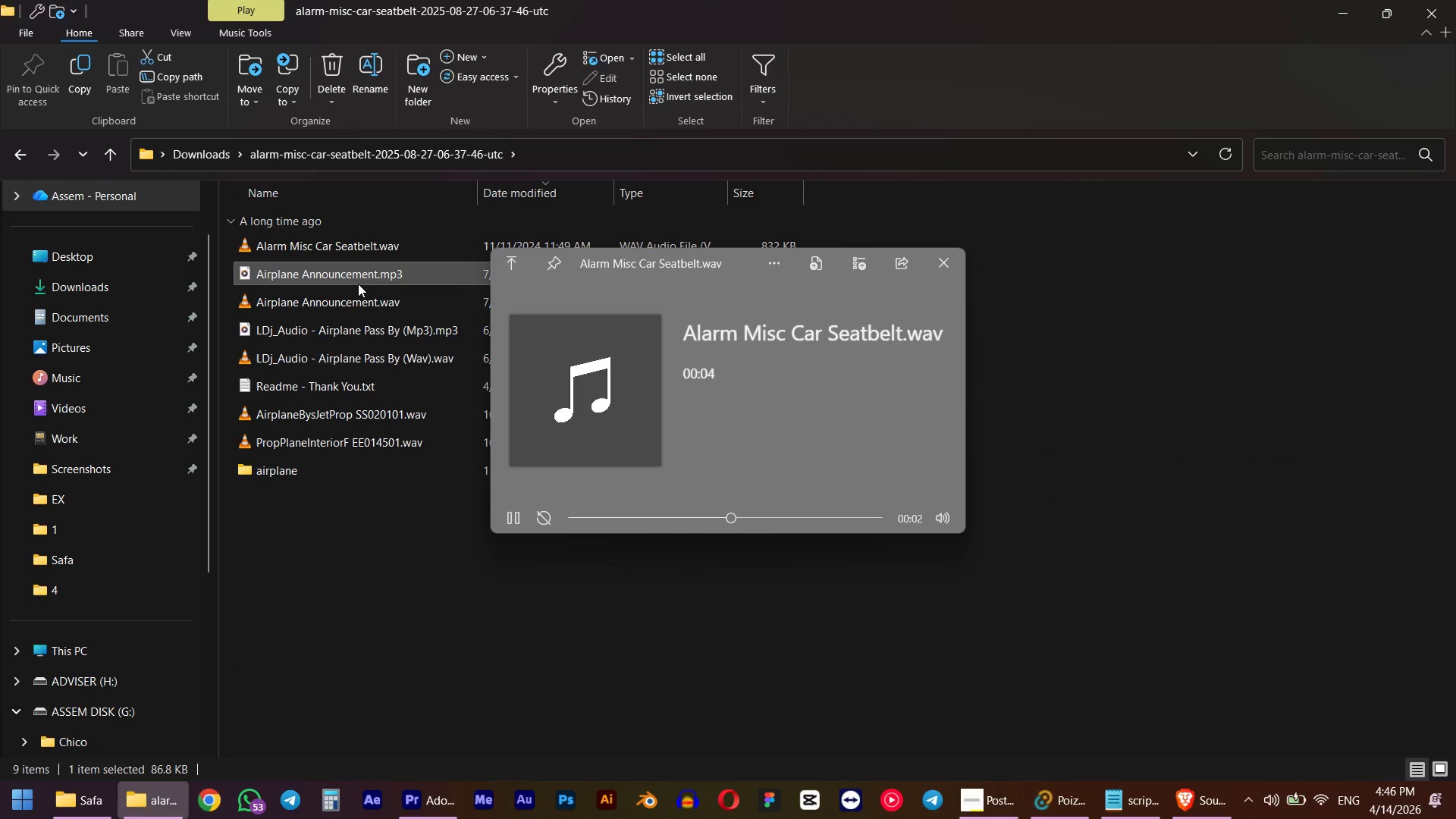 
key(Space)
 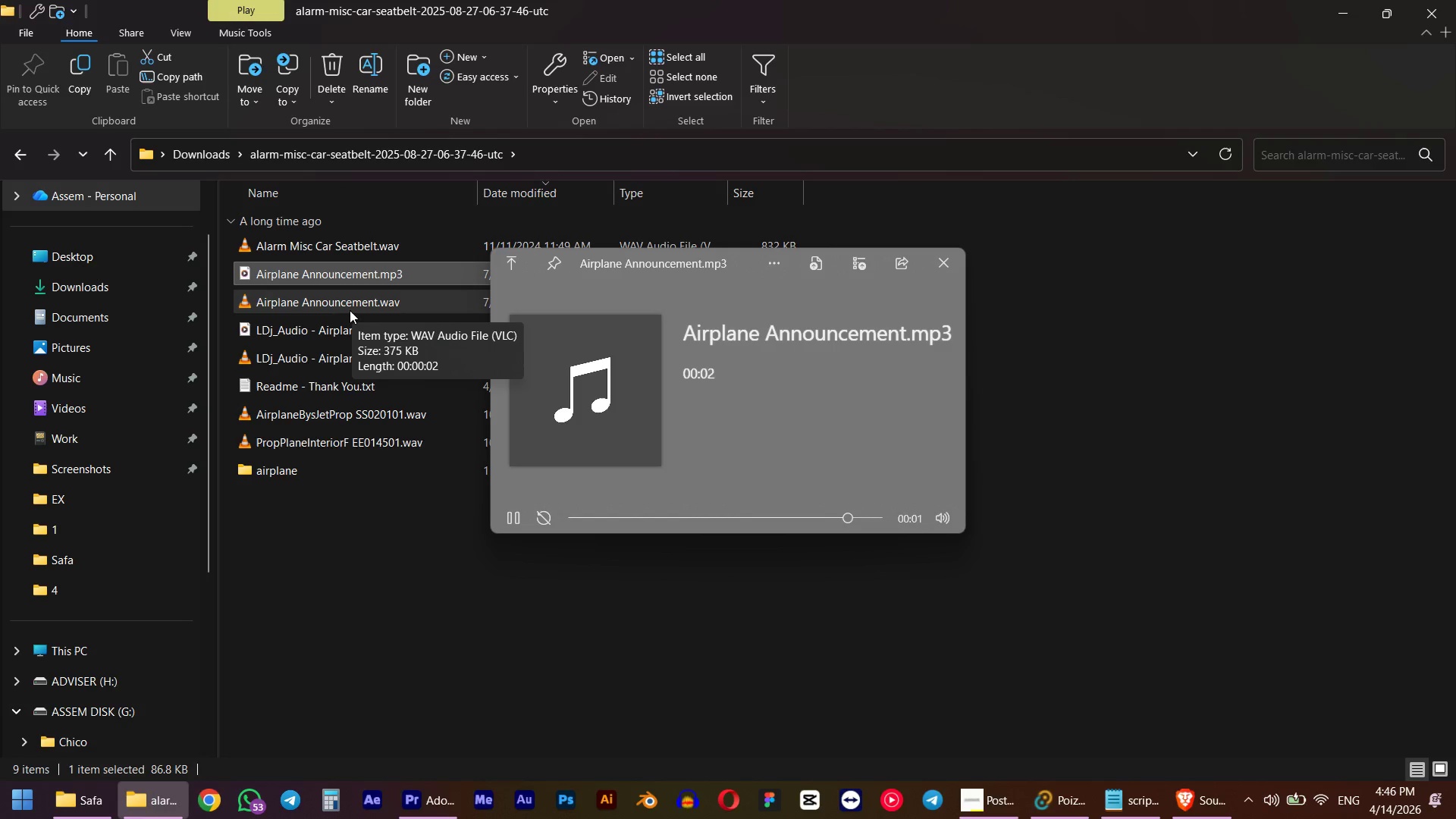 
key(Space)
 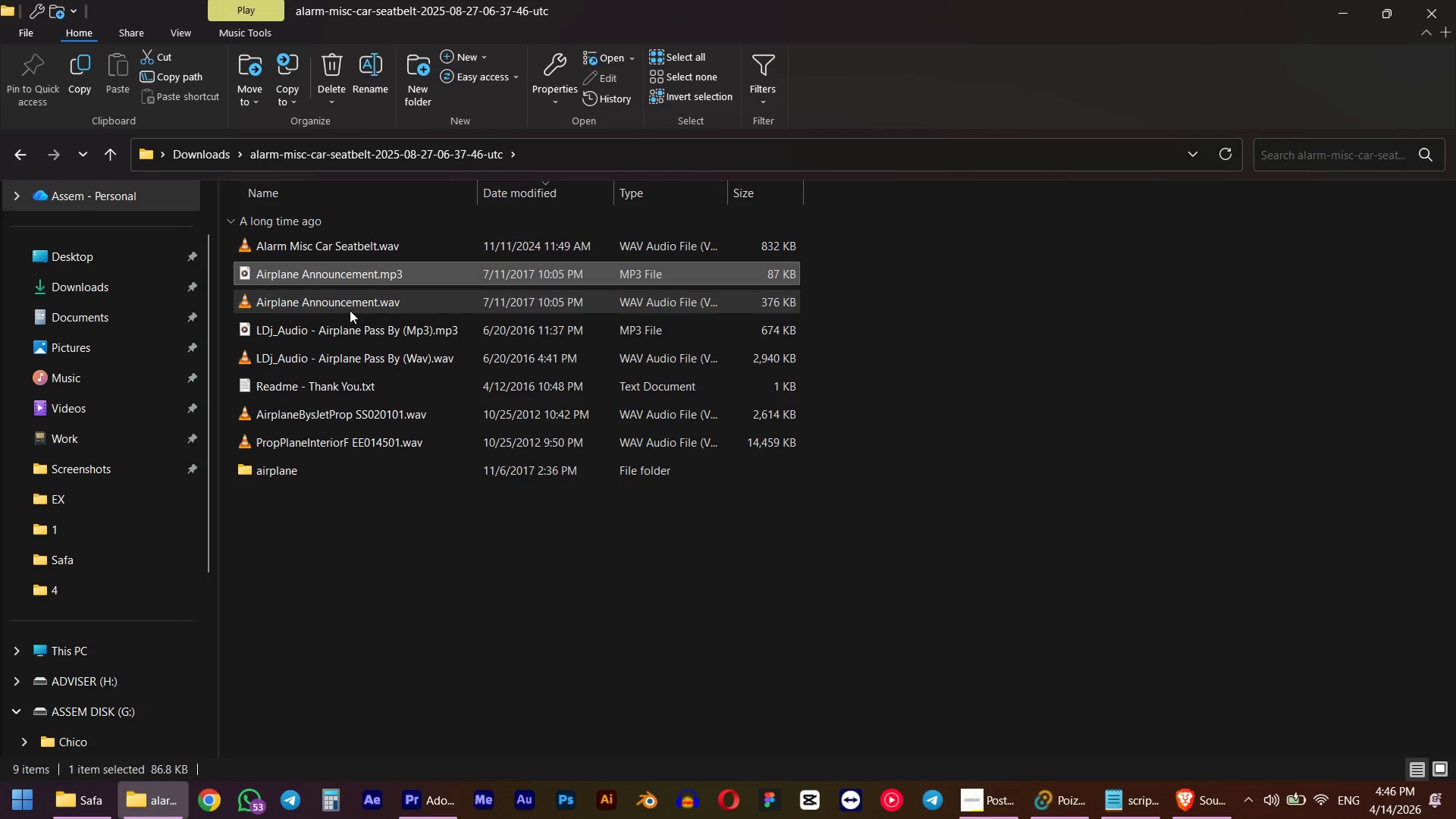 
key(Space)
 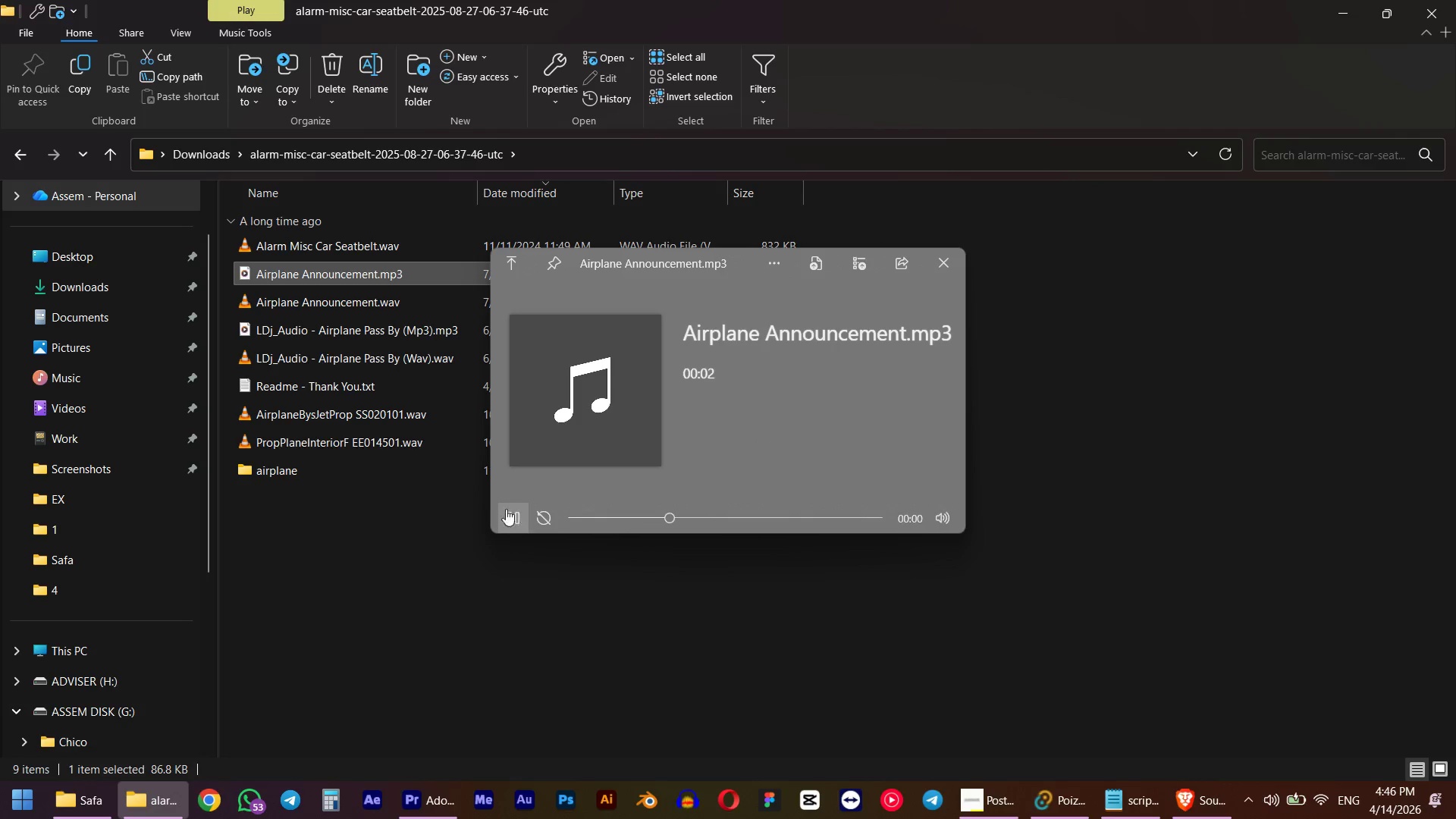 
left_click([280, 309])
 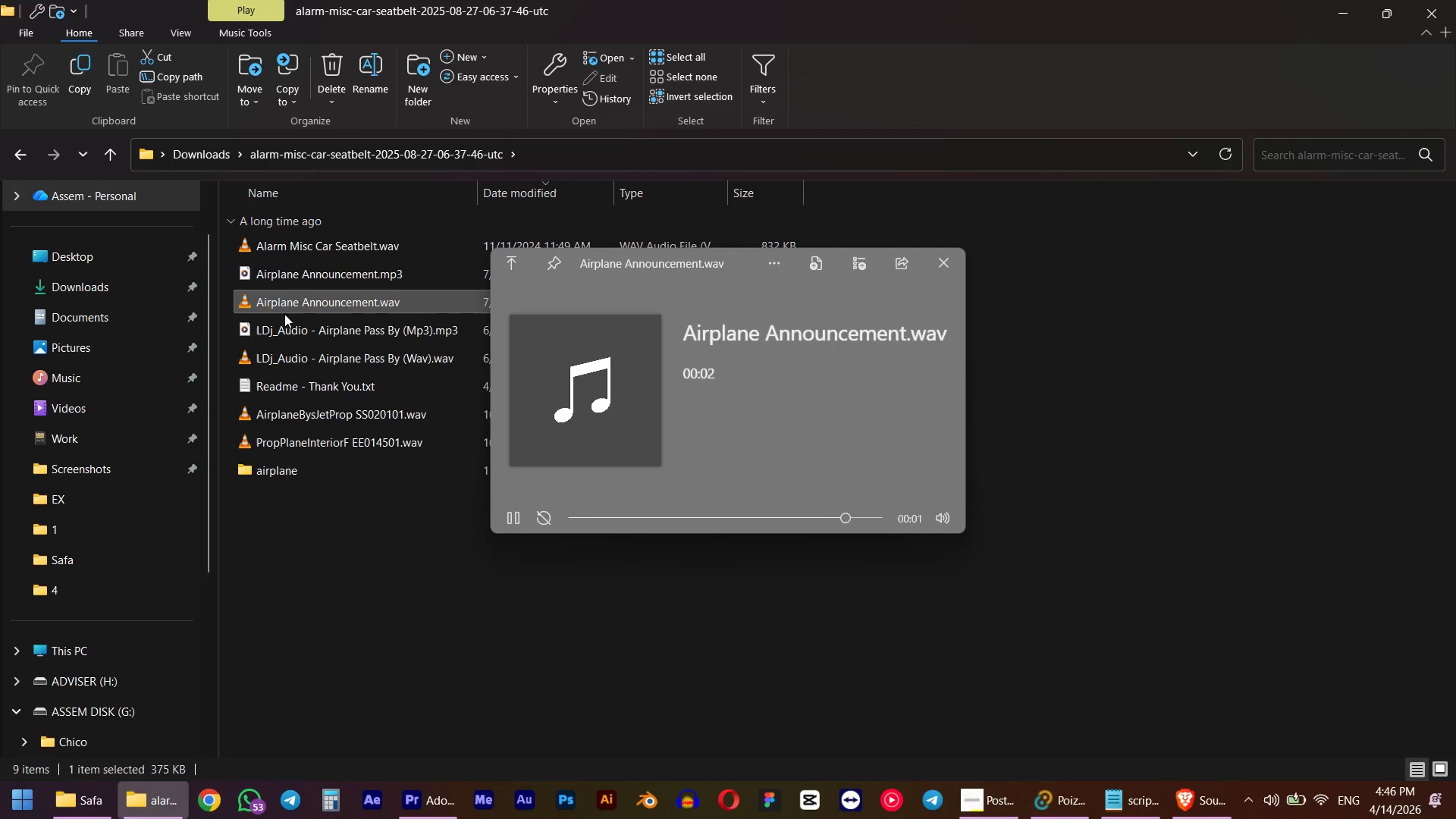 
left_click([283, 330])
 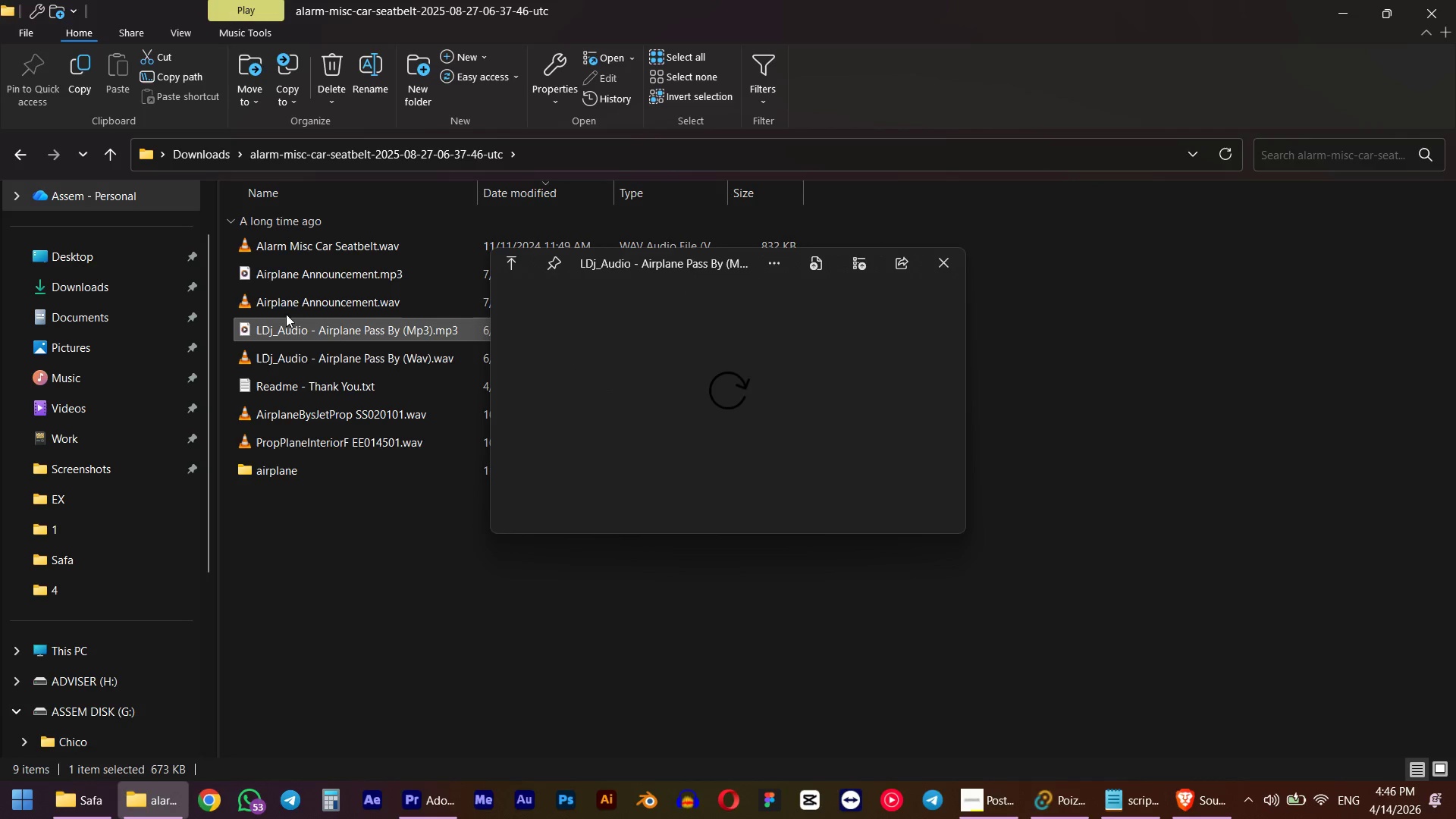 
mouse_move([300, 302])
 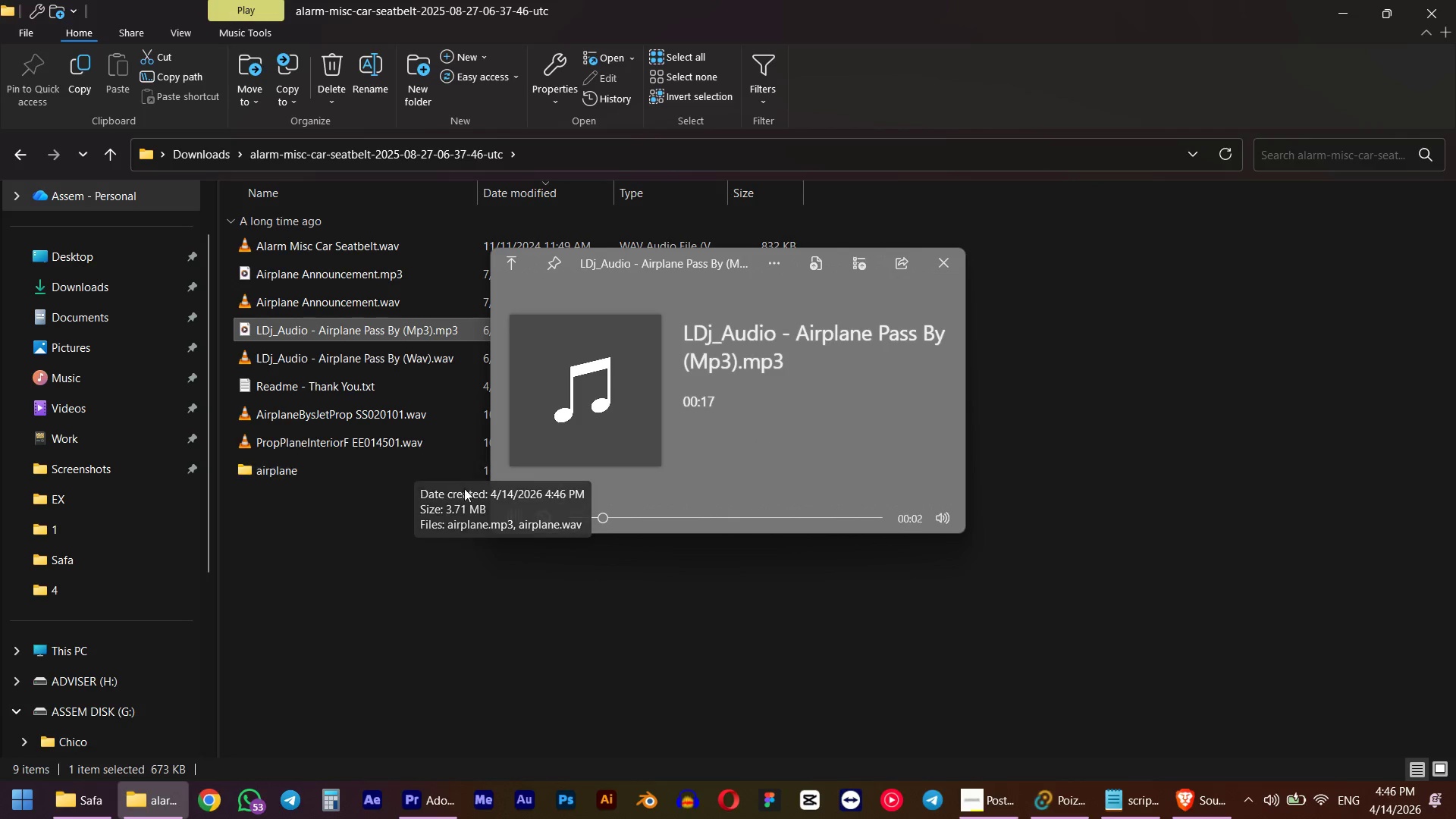 
mouse_move([272, 369])
 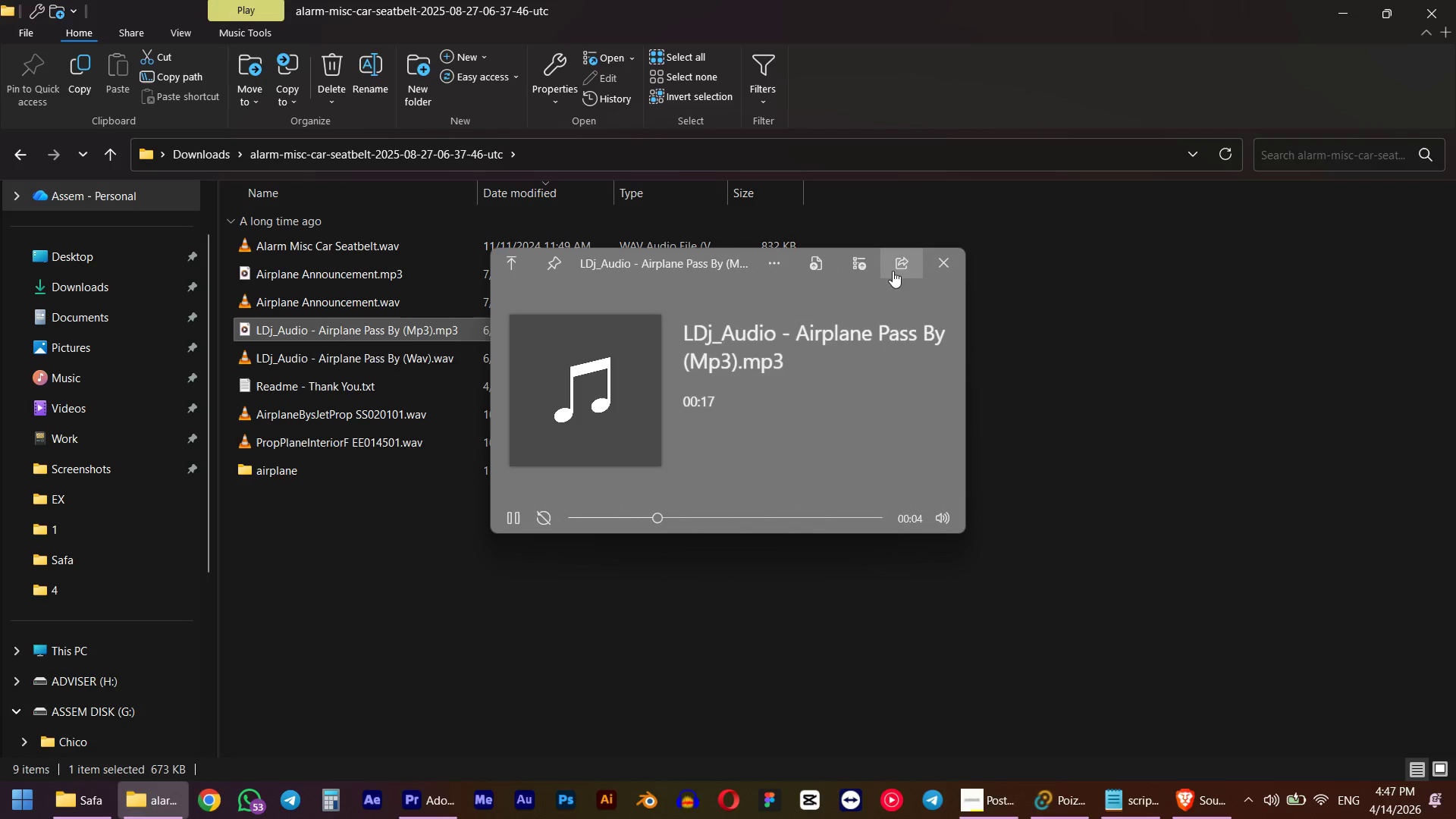 
left_click([943, 264])
 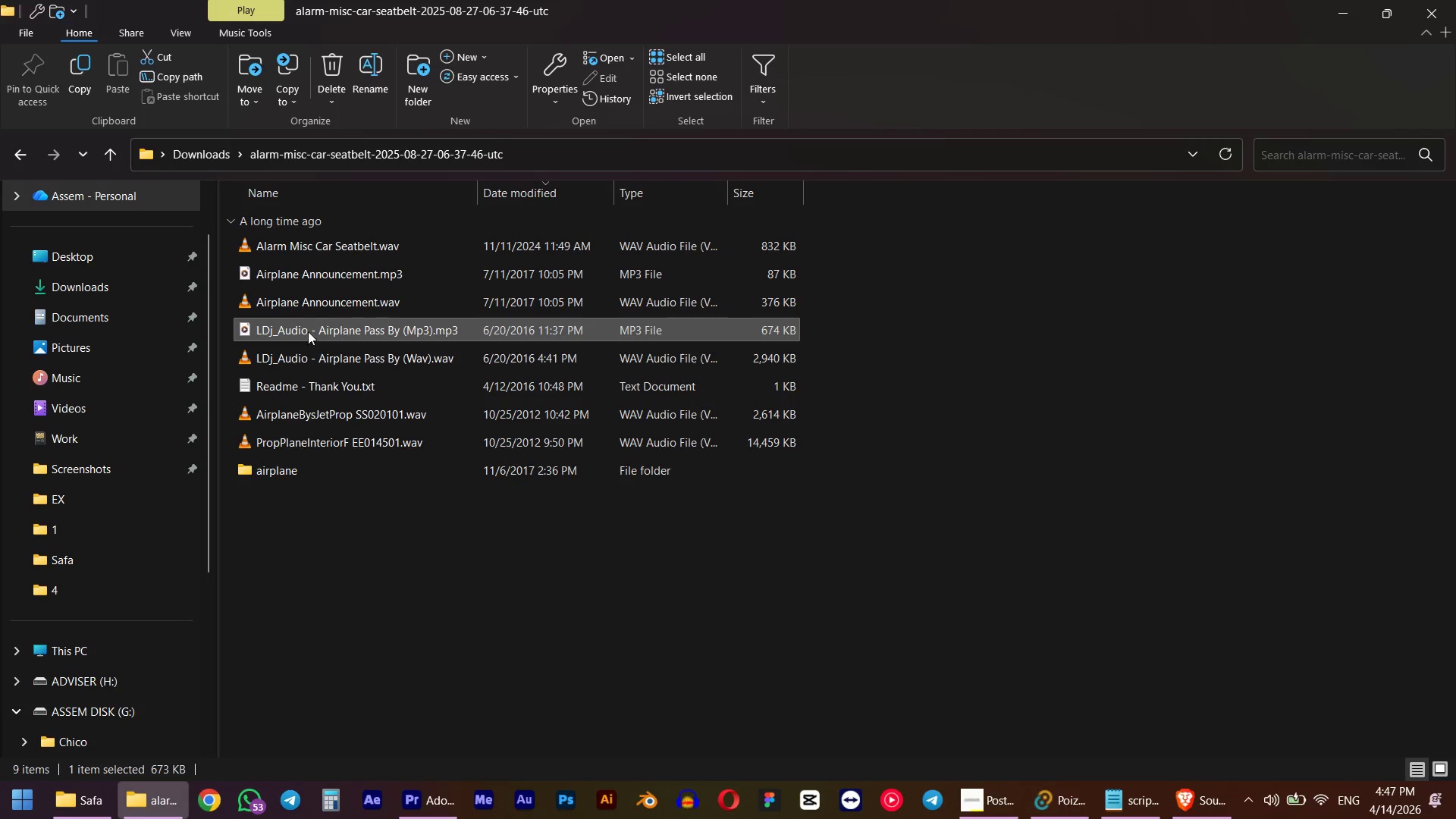 
left_click([296, 331])
 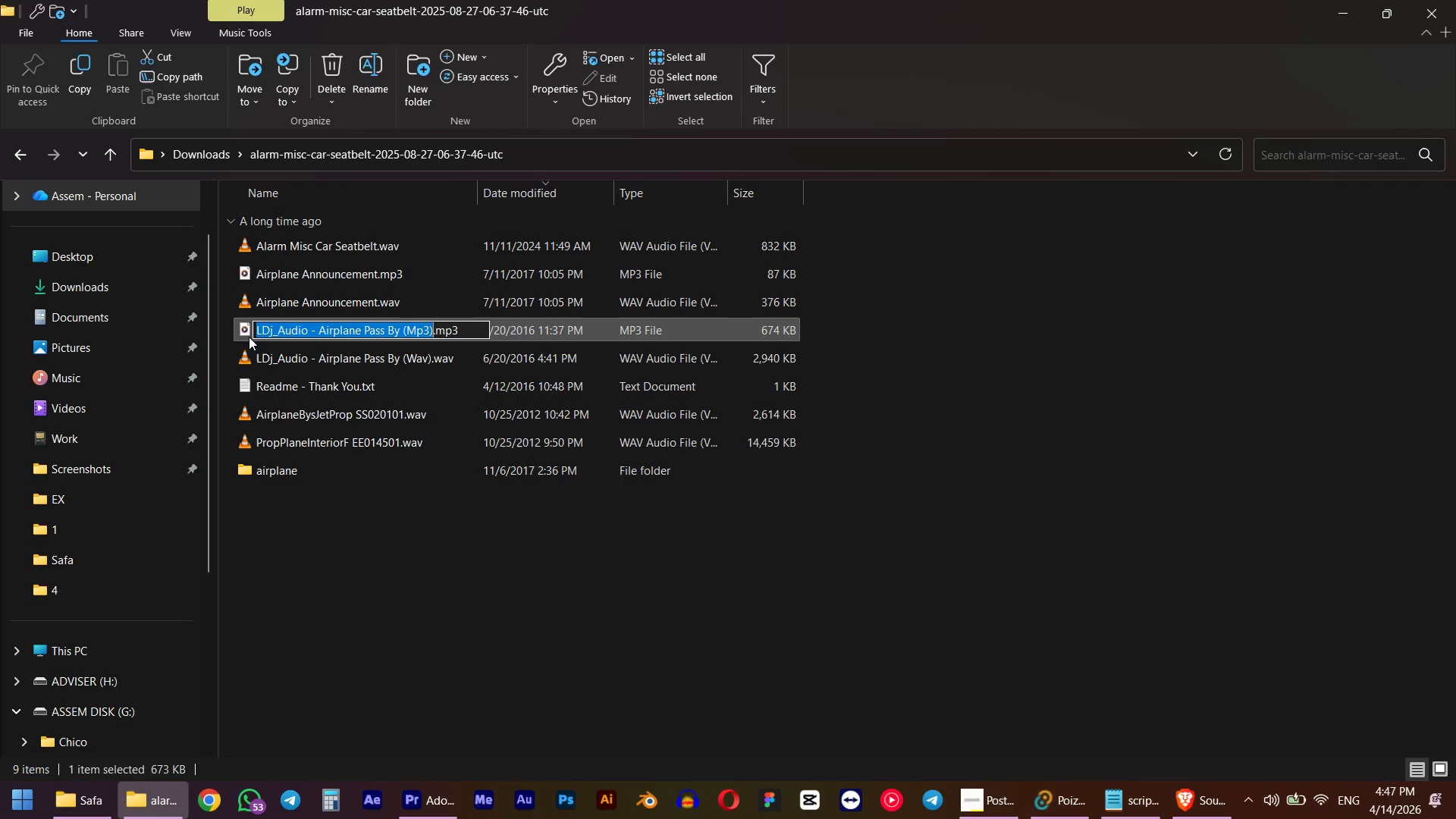 
left_click([246, 332])
 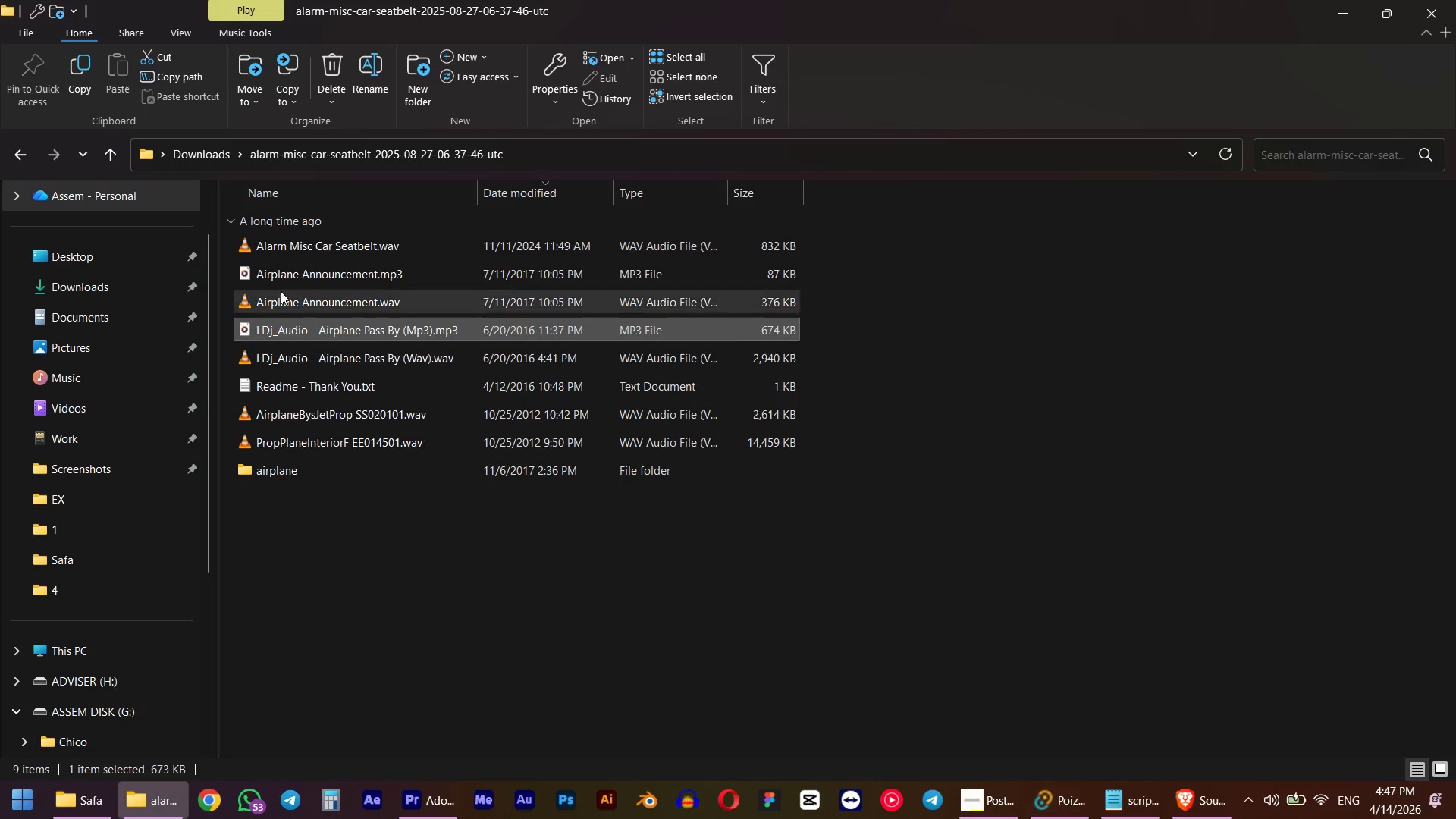 
key(Control+ControlLeft)
 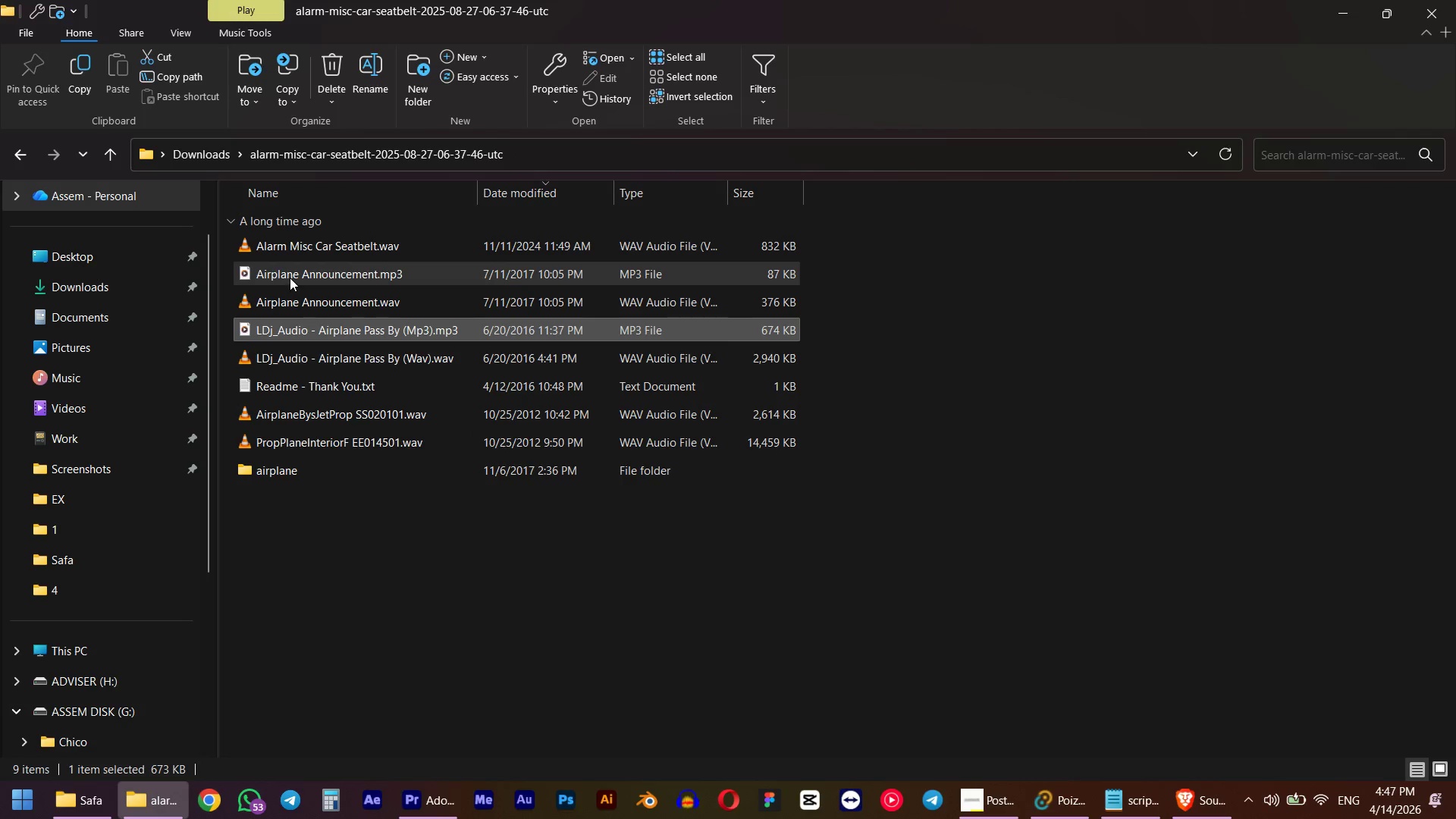 
left_click([290, 278])
 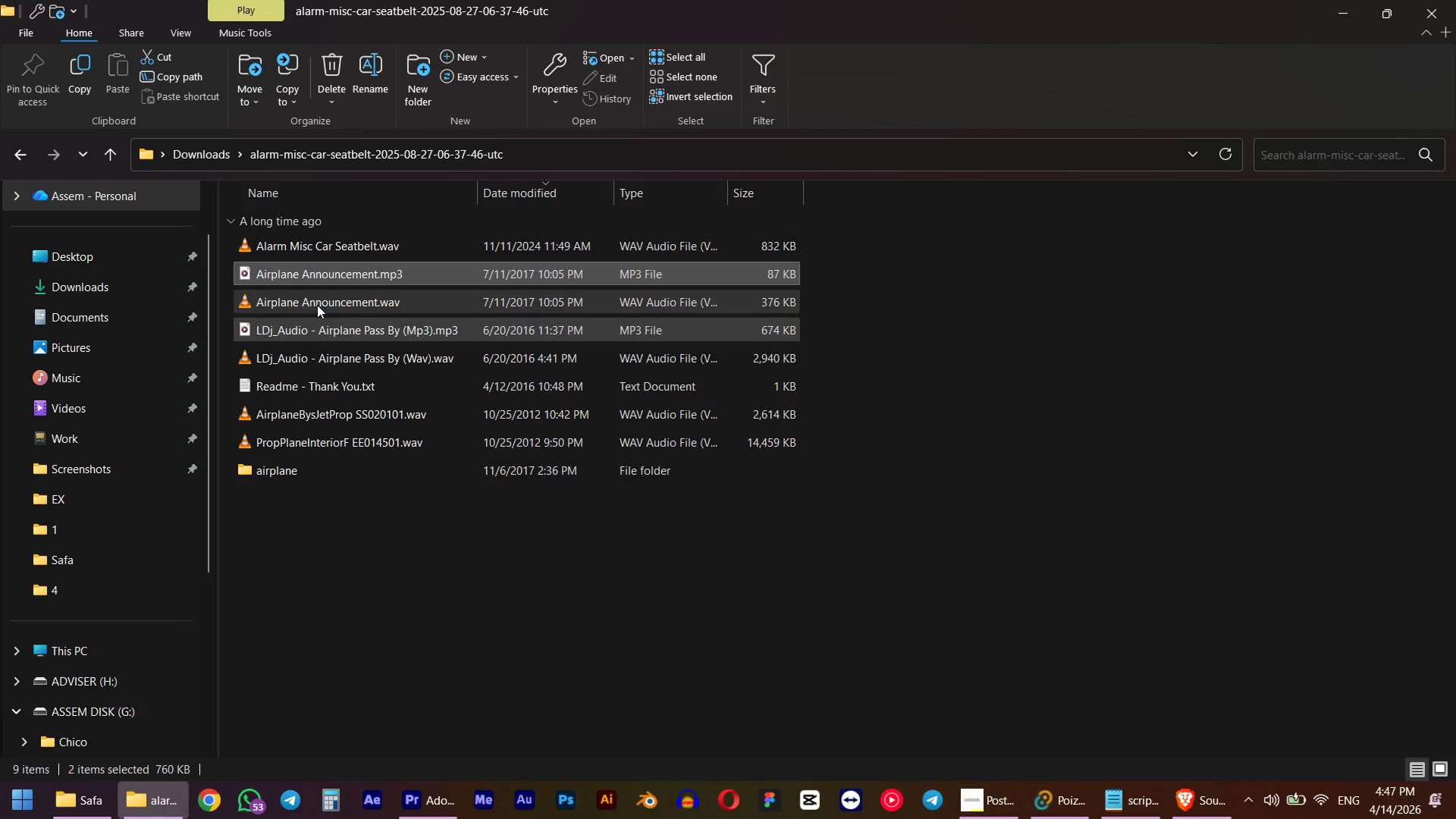 
key(Delete)
 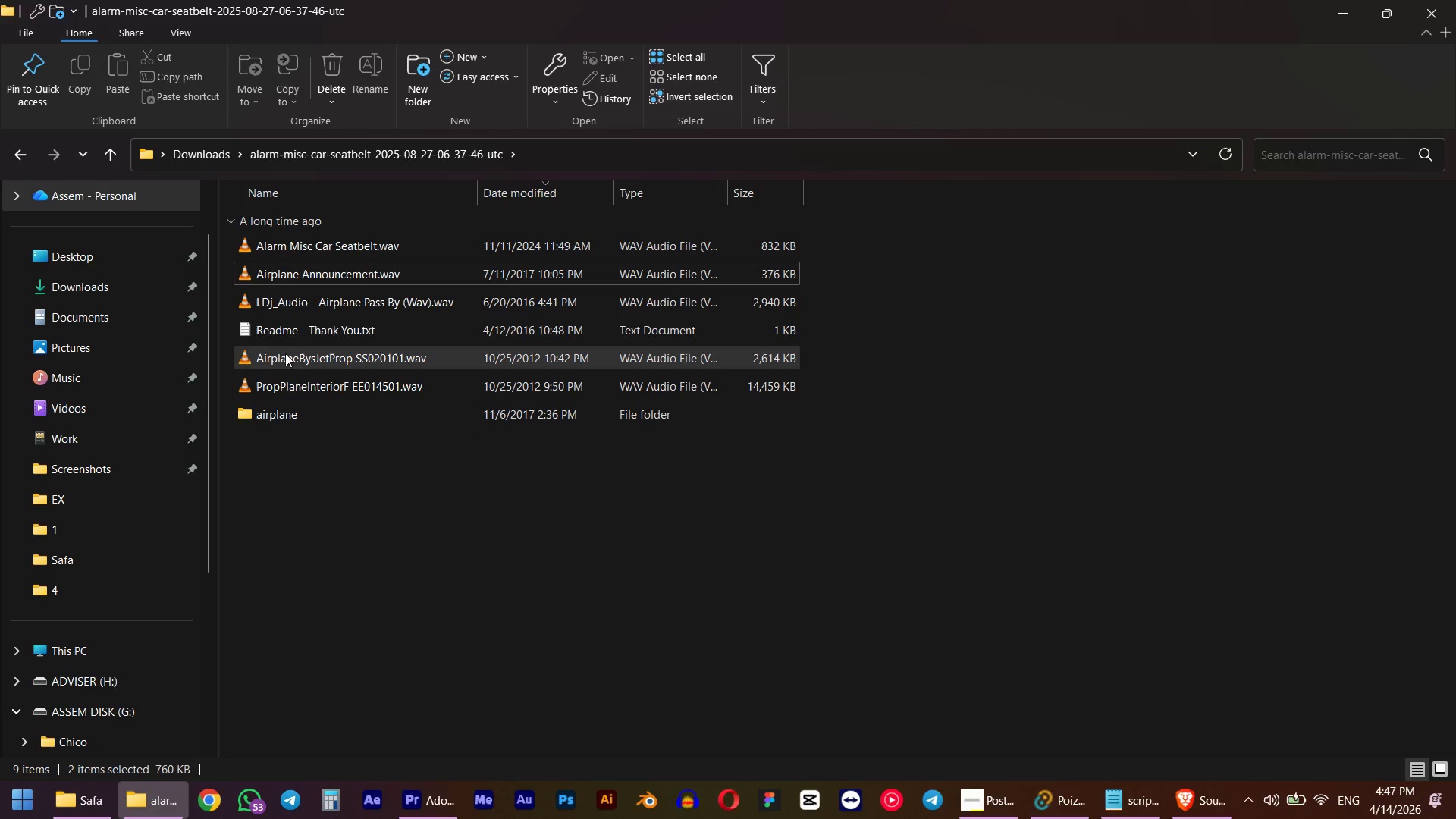 
left_click([284, 332])
 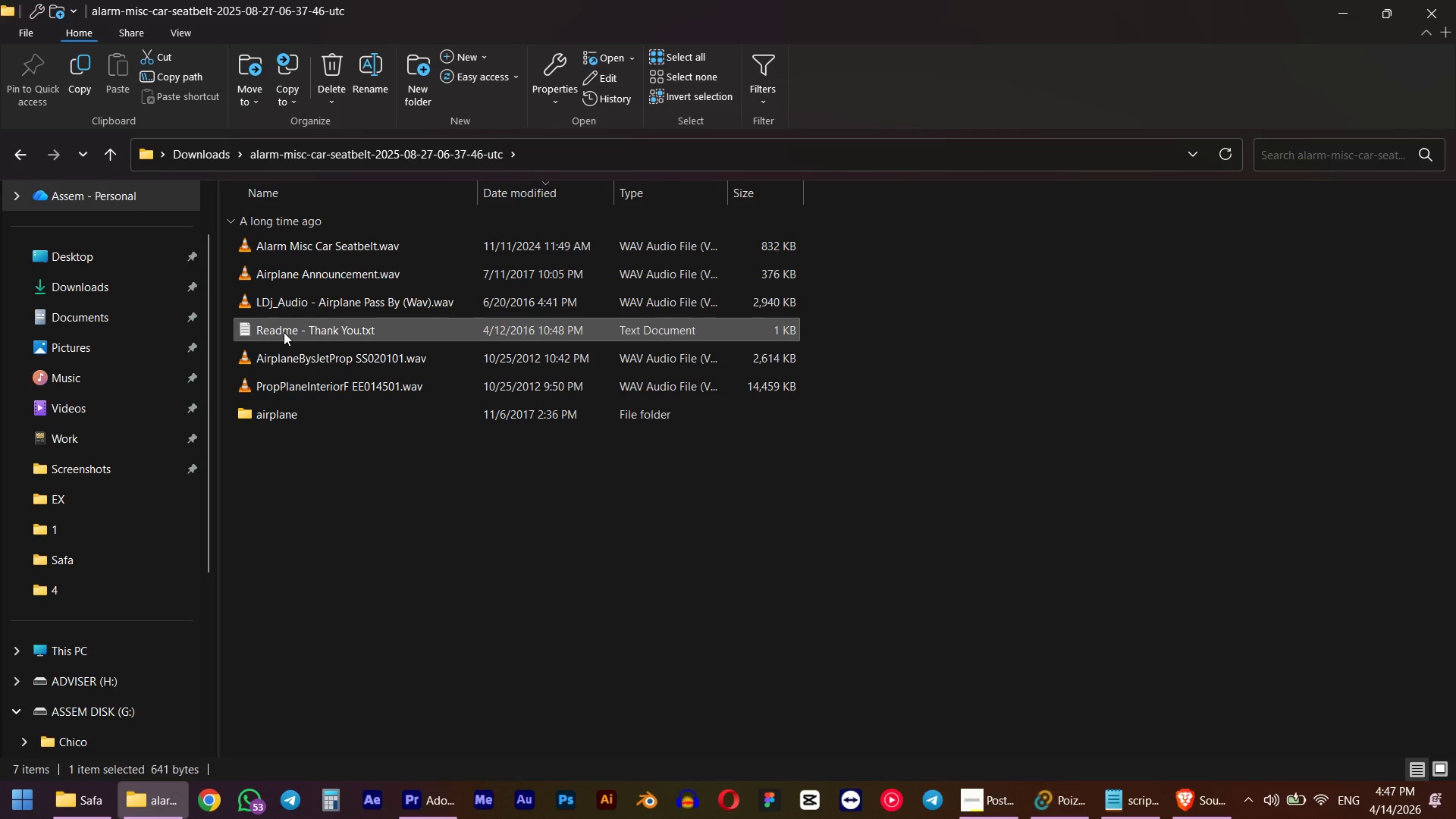 
key(Delete)
 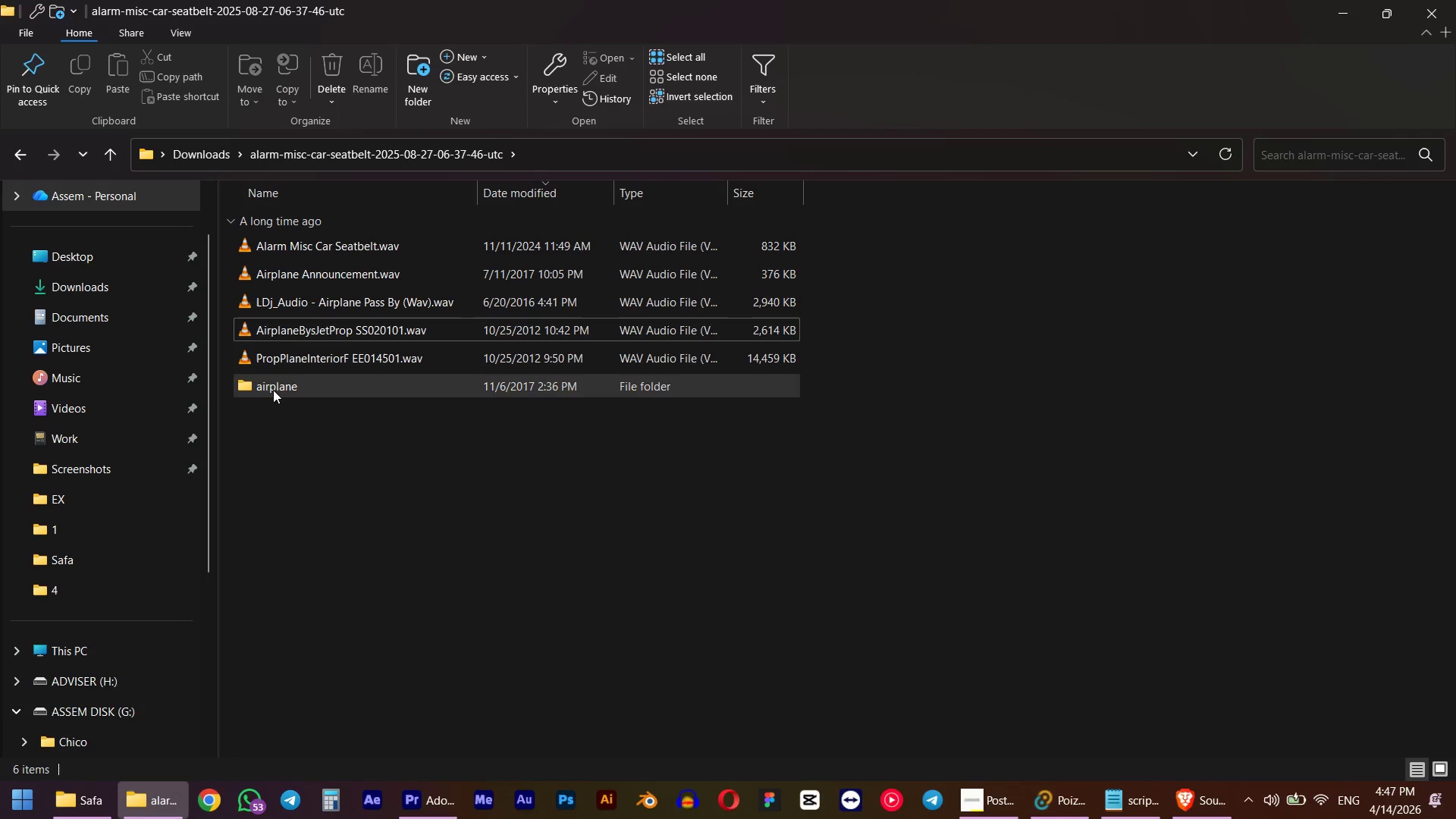 
double_click([273, 390])
 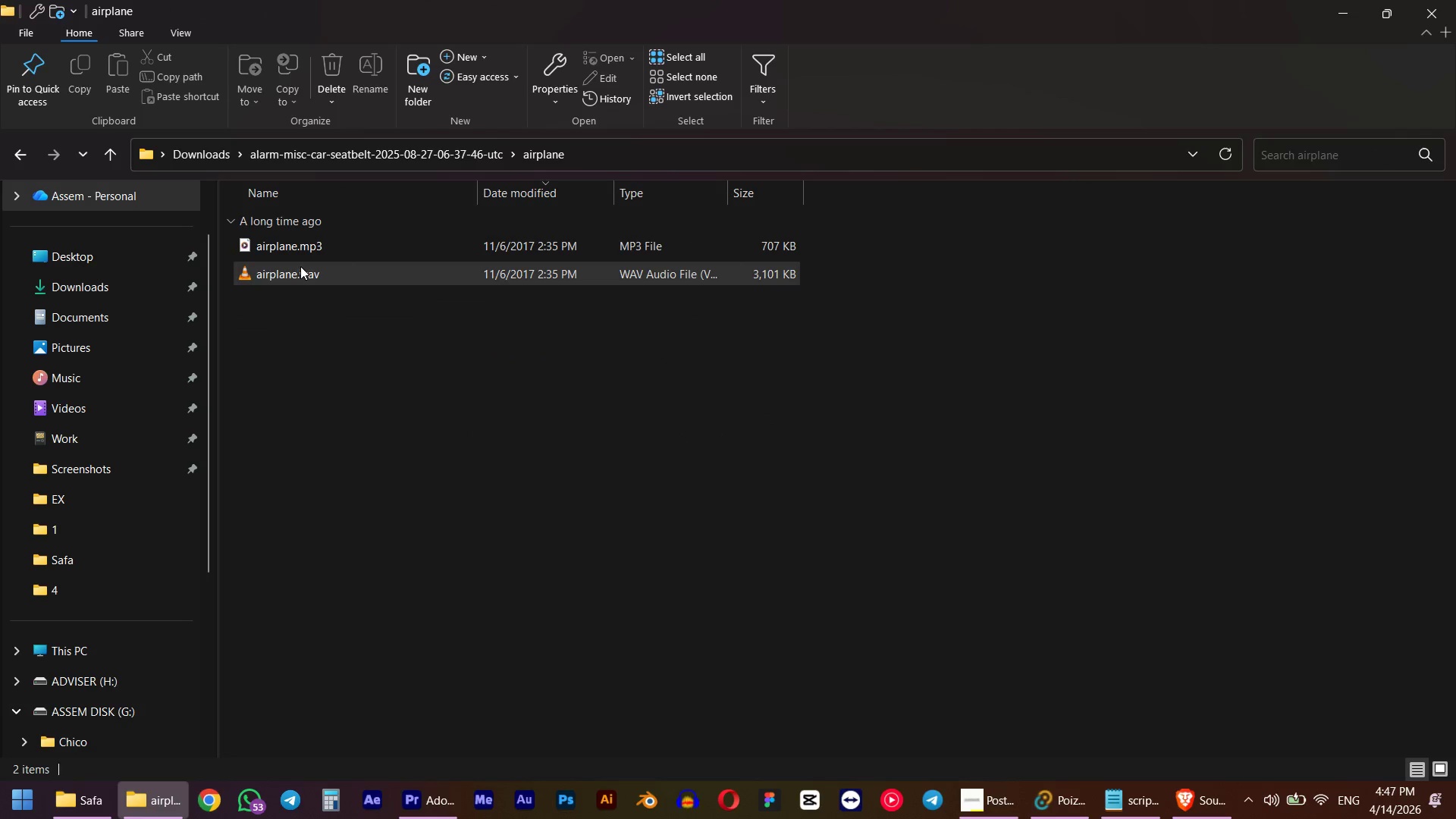 
left_click([300, 266])
 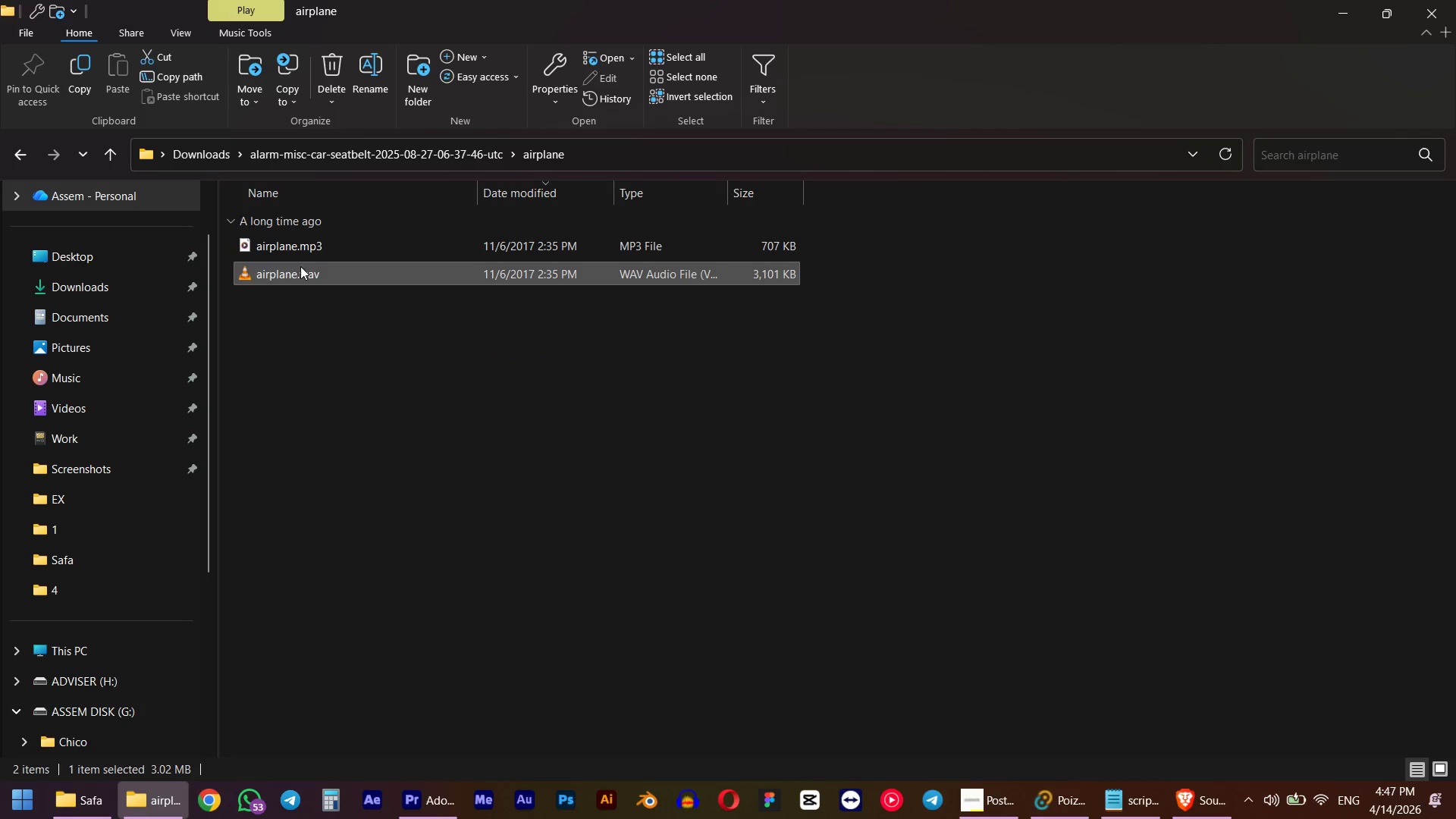 
key(Space)
 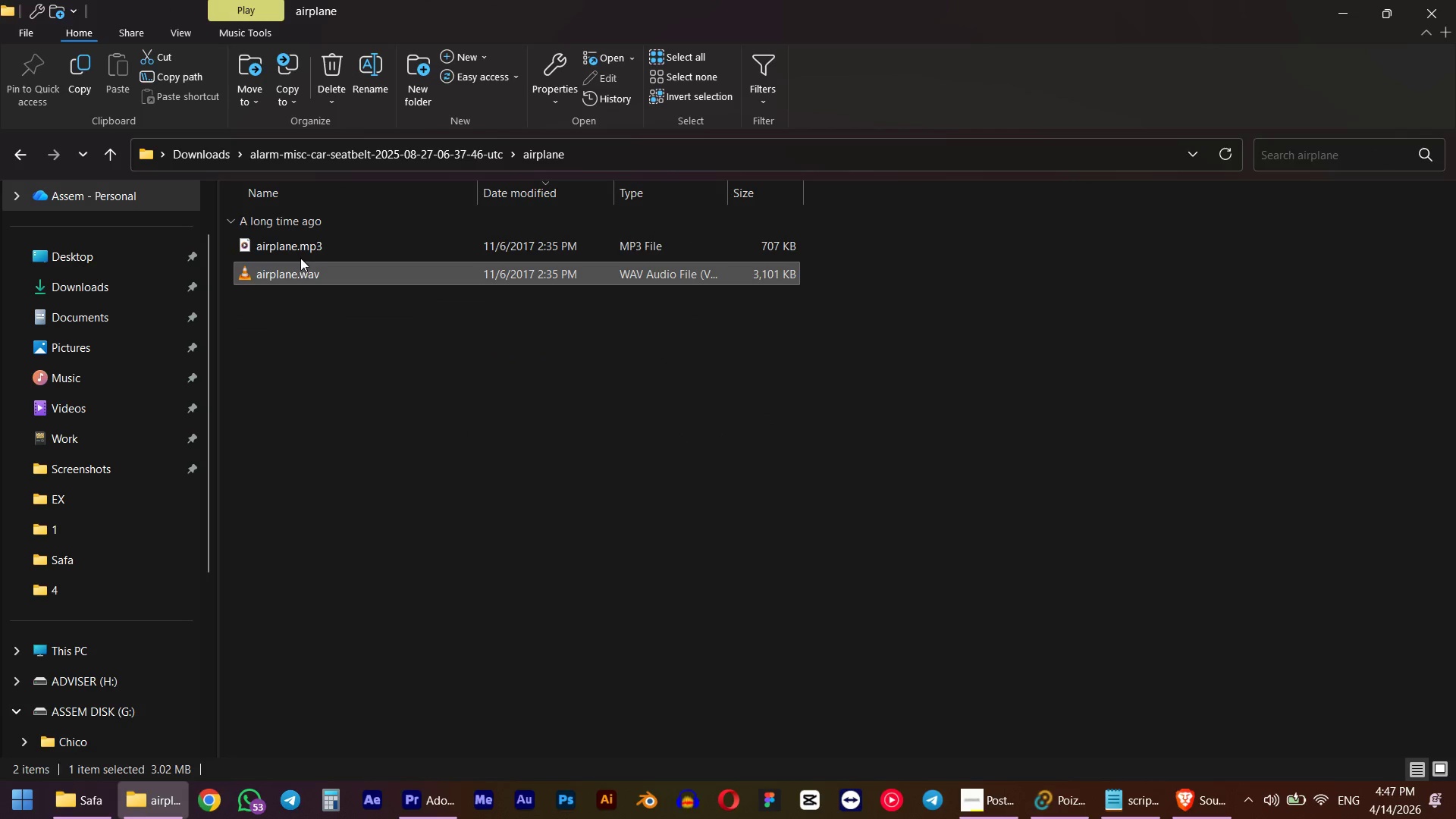 
mouse_move([316, 262])
 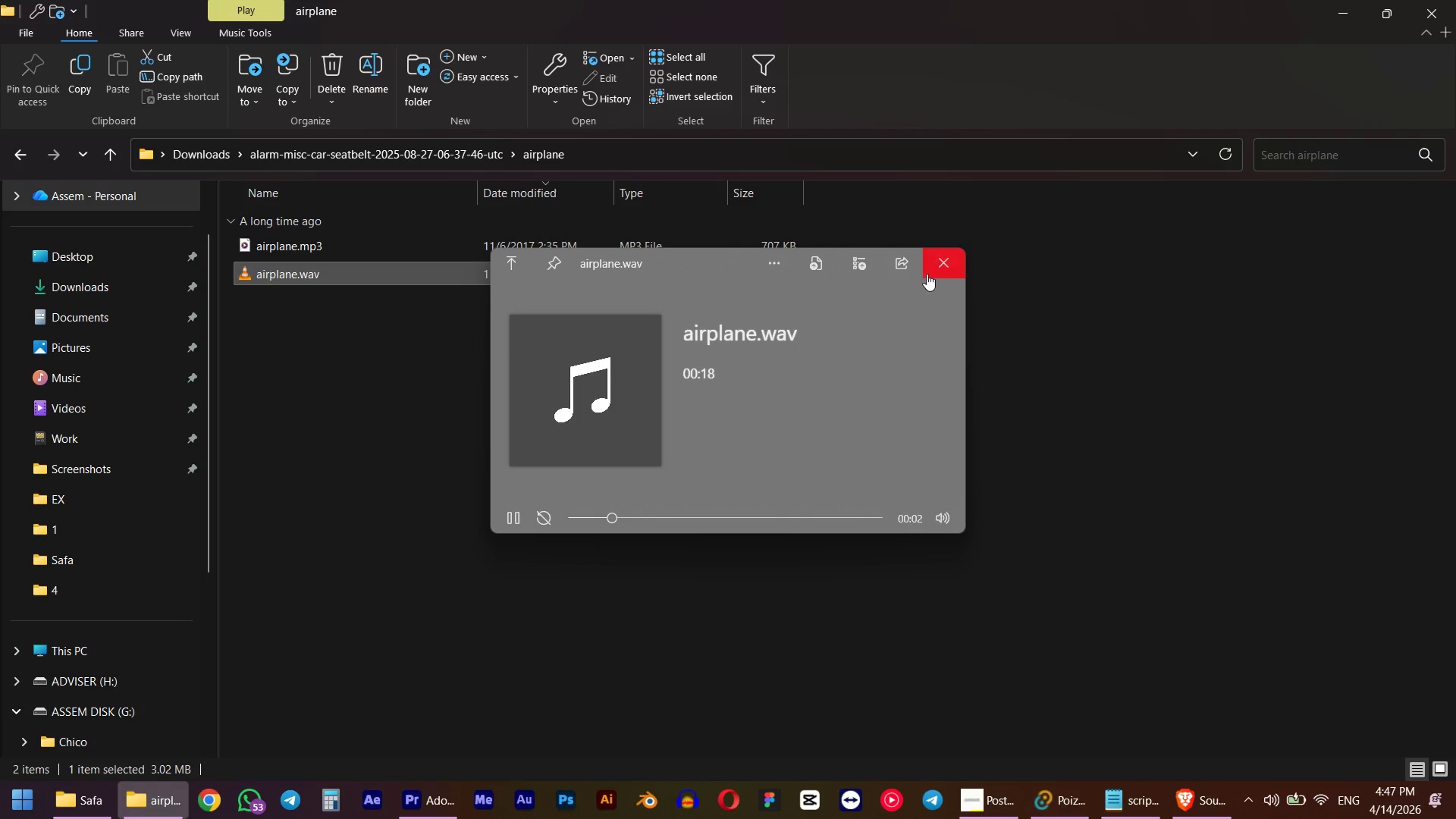 
left_click([930, 269])
 